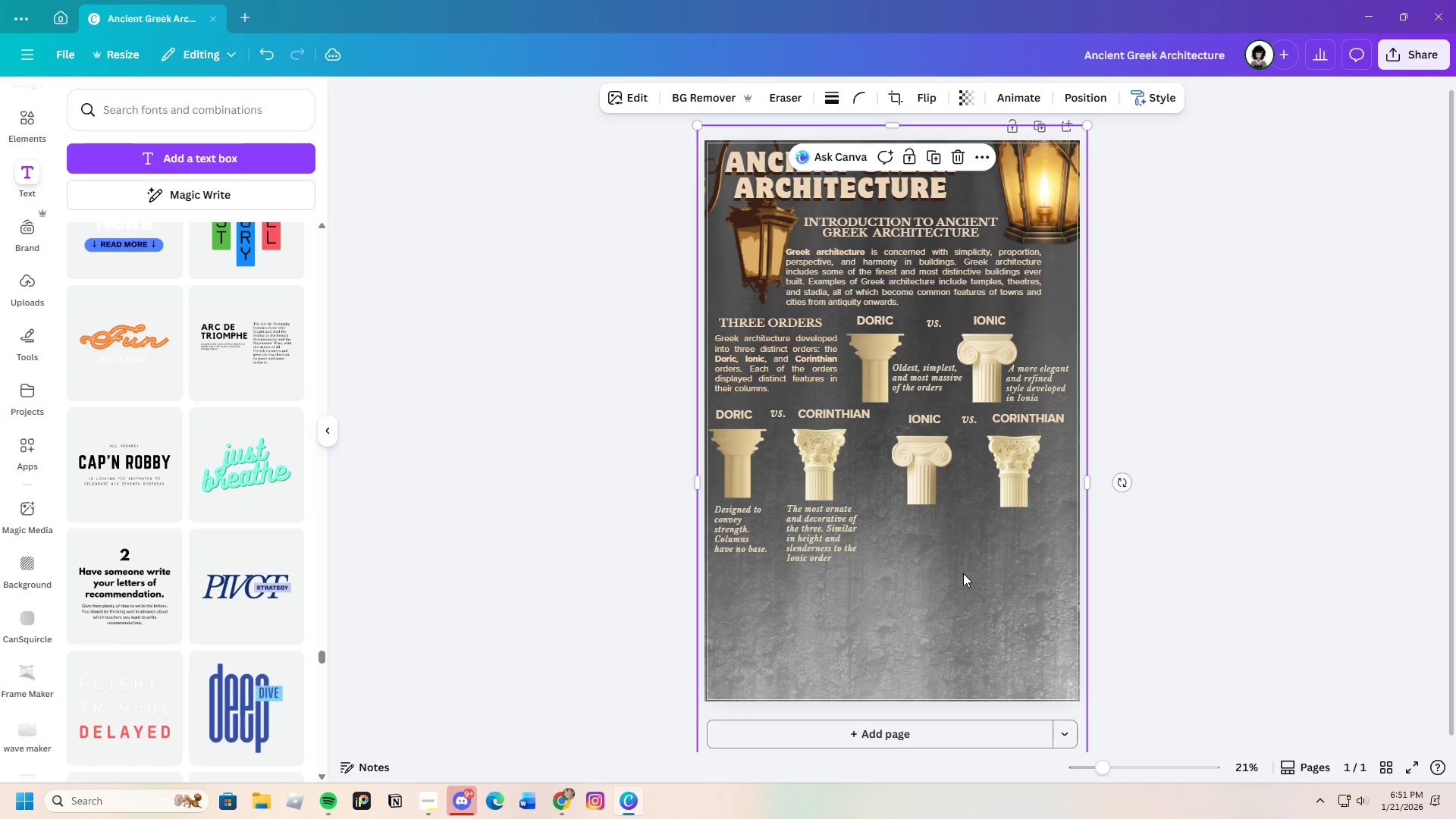 
left_click_drag(start_coordinate=[963, 573], to_coordinate=[966, 600])
 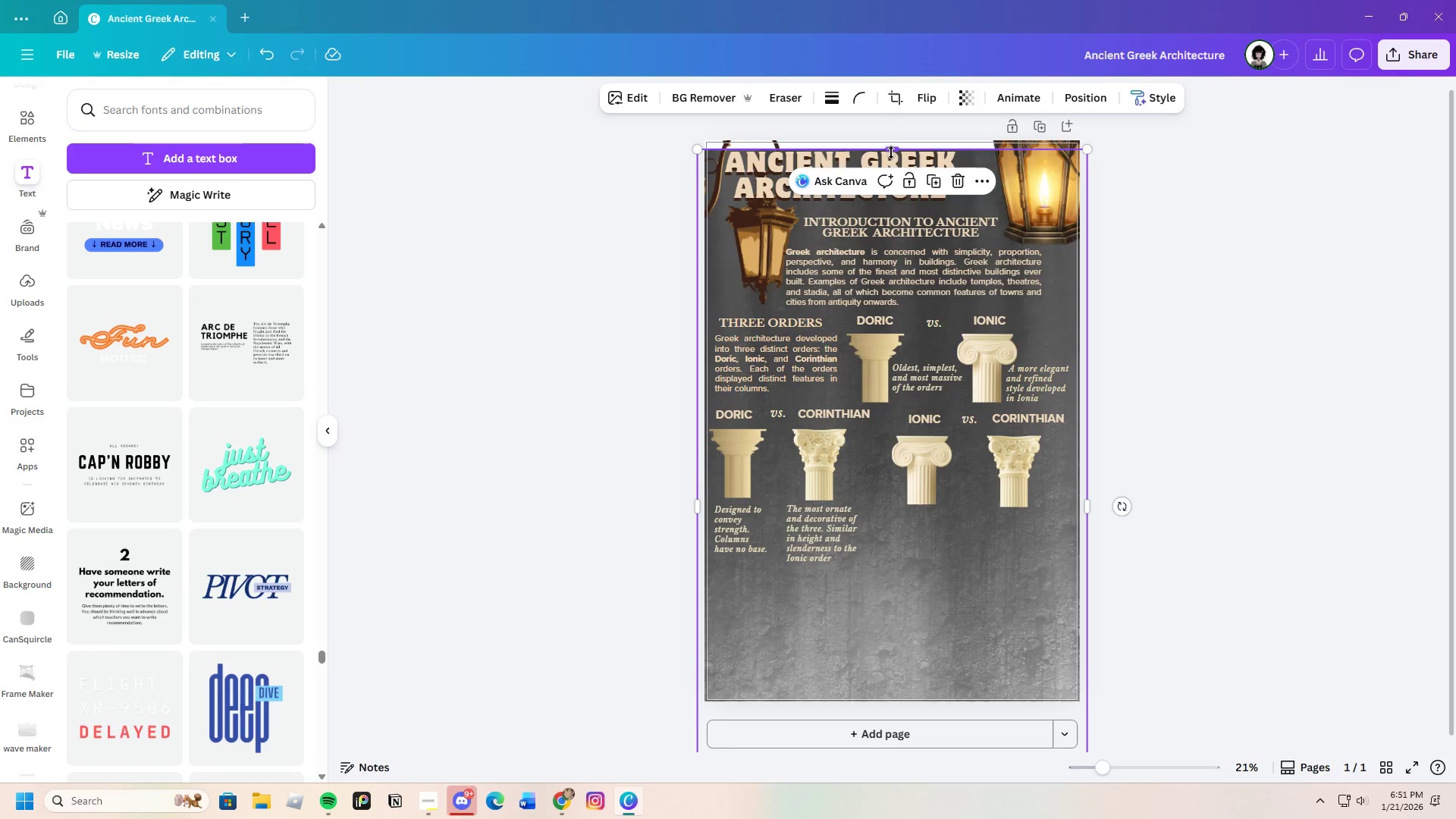 
left_click_drag(start_coordinate=[892, 152], to_coordinate=[893, 136])
 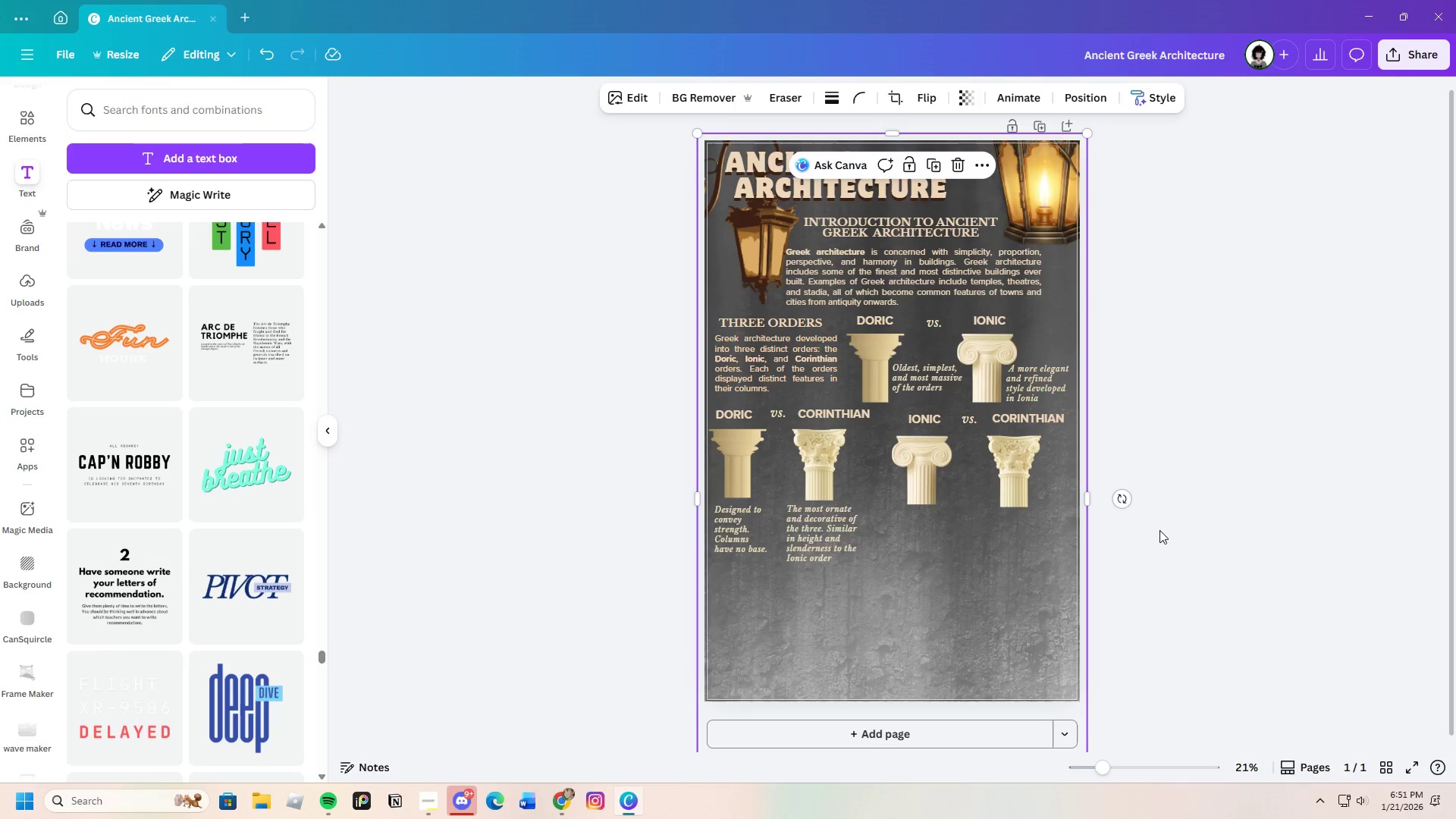 
left_click([1159, 530])
 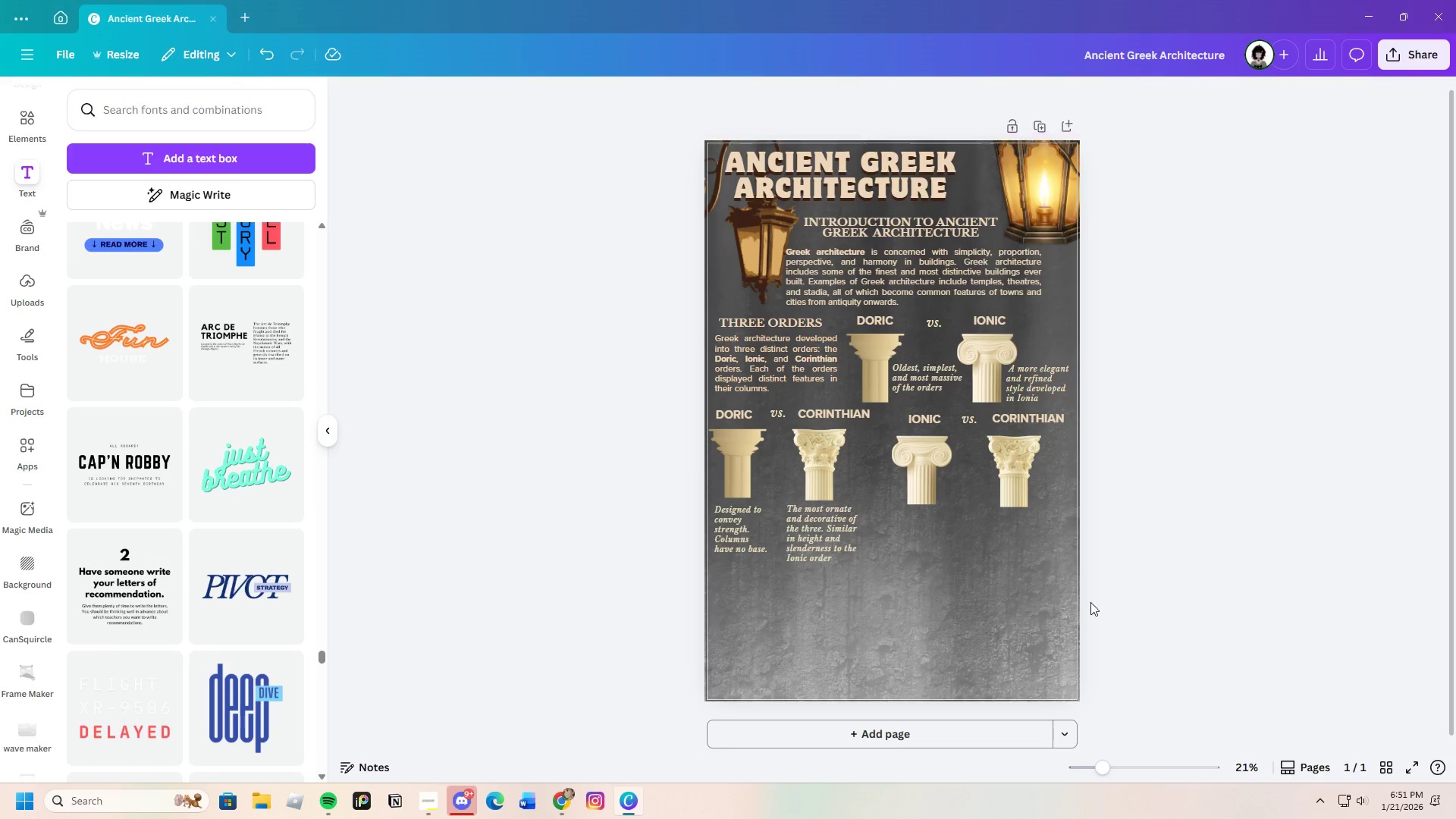 
left_click([1126, 602])
 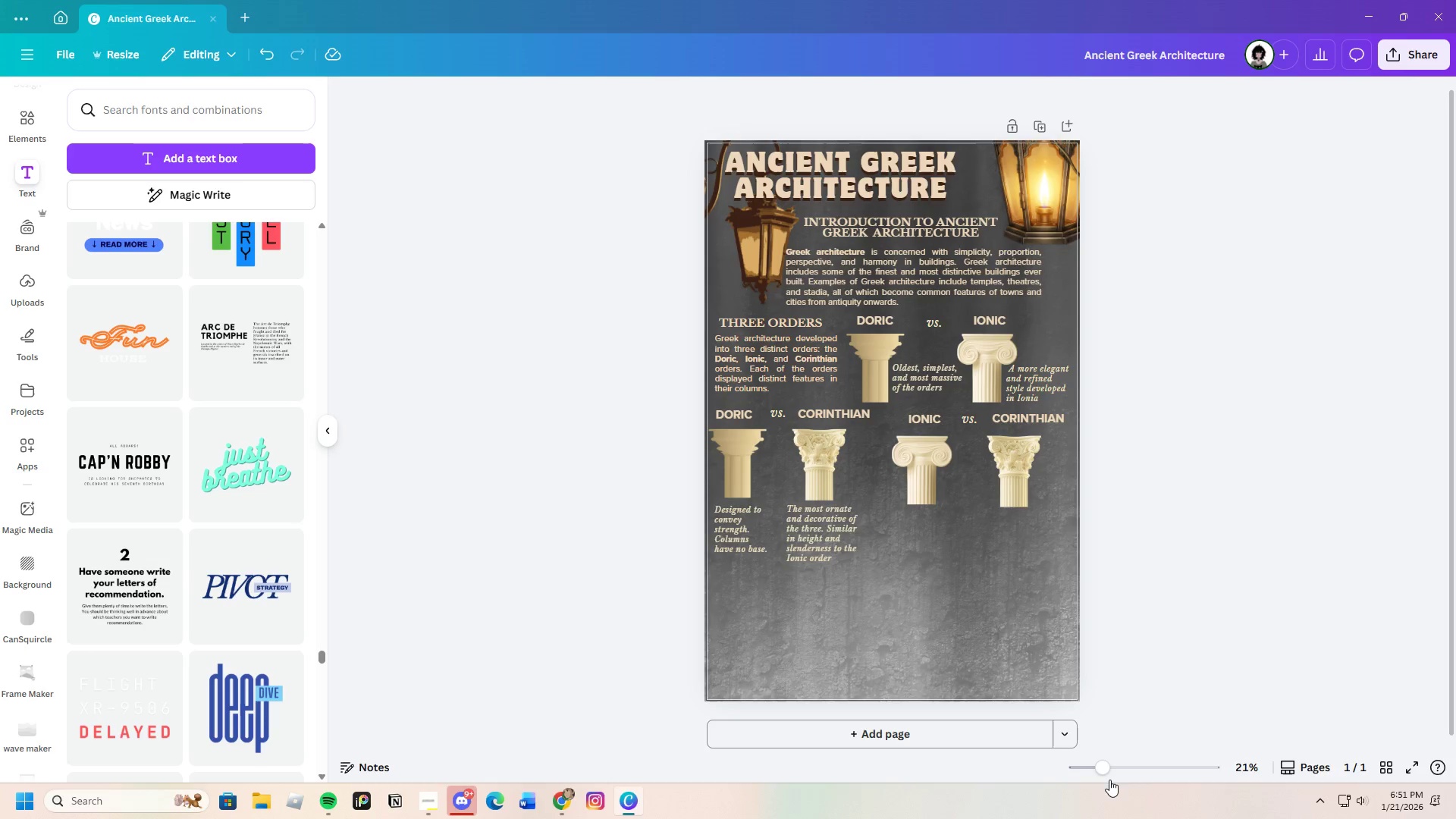 
left_click_drag(start_coordinate=[1104, 769], to_coordinate=[1117, 778])
 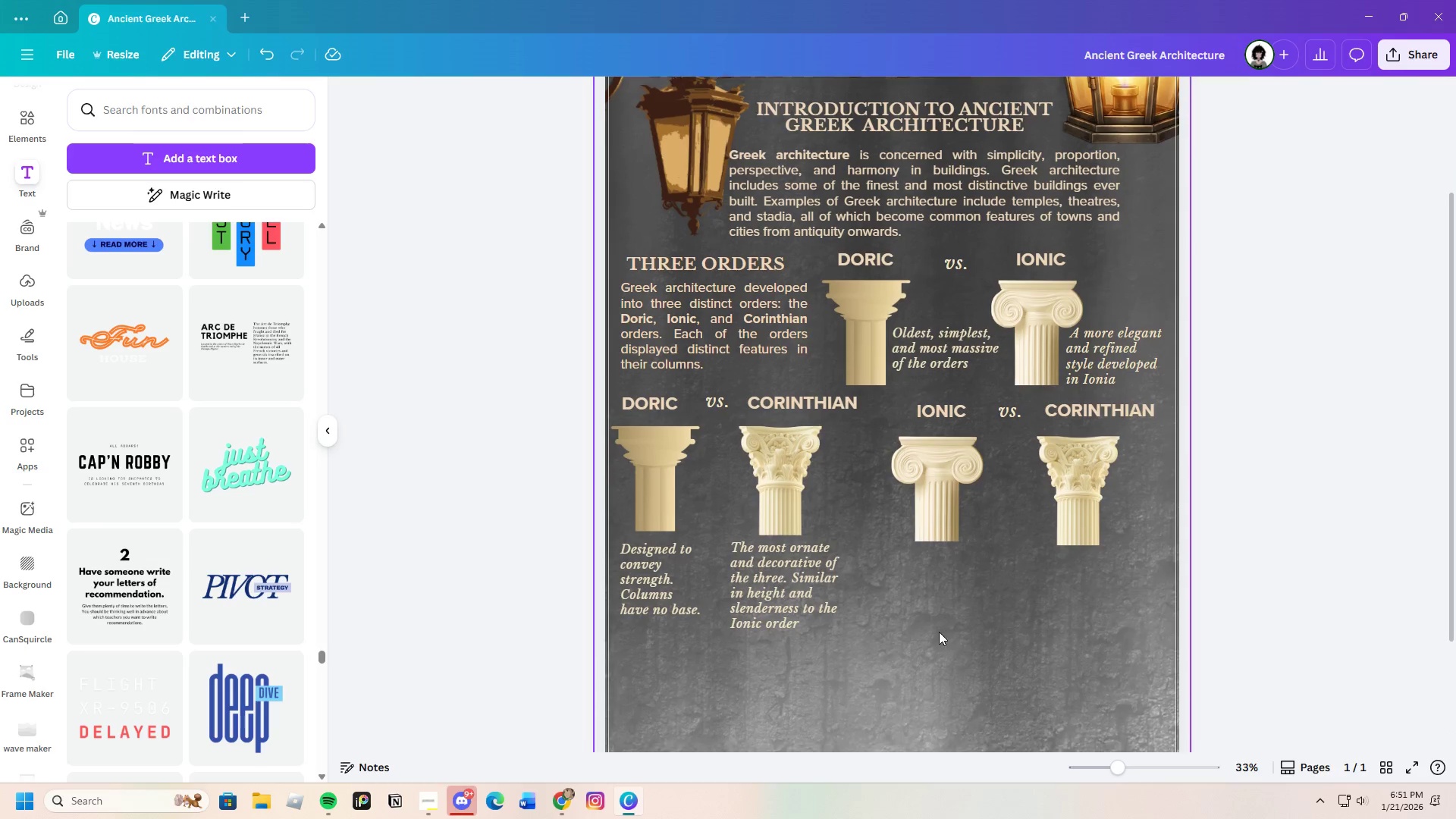 
scroll: coordinate [960, 658], scroll_direction: down, amount: 6.0
 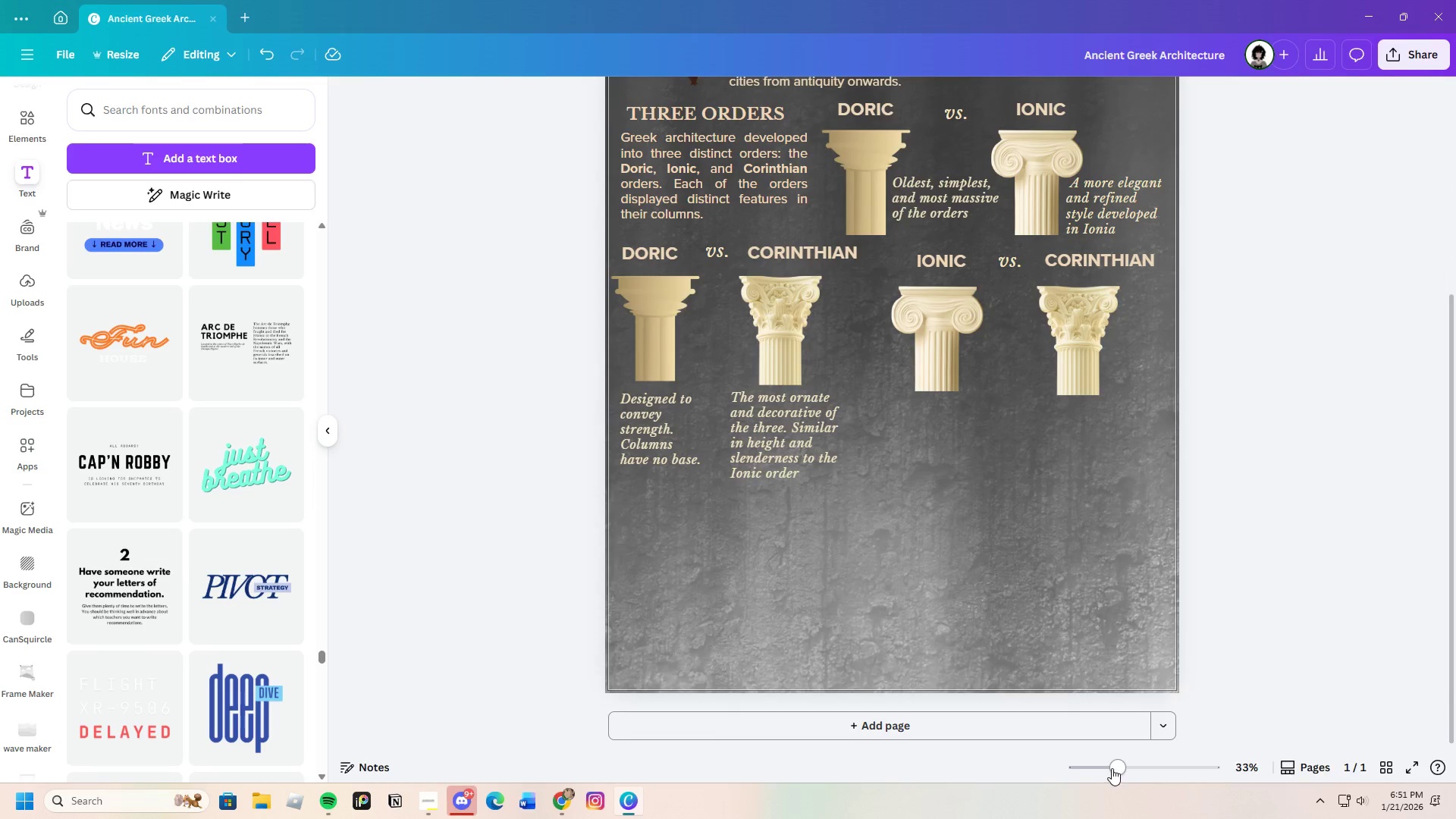 
left_click_drag(start_coordinate=[1112, 767], to_coordinate=[1094, 779])
 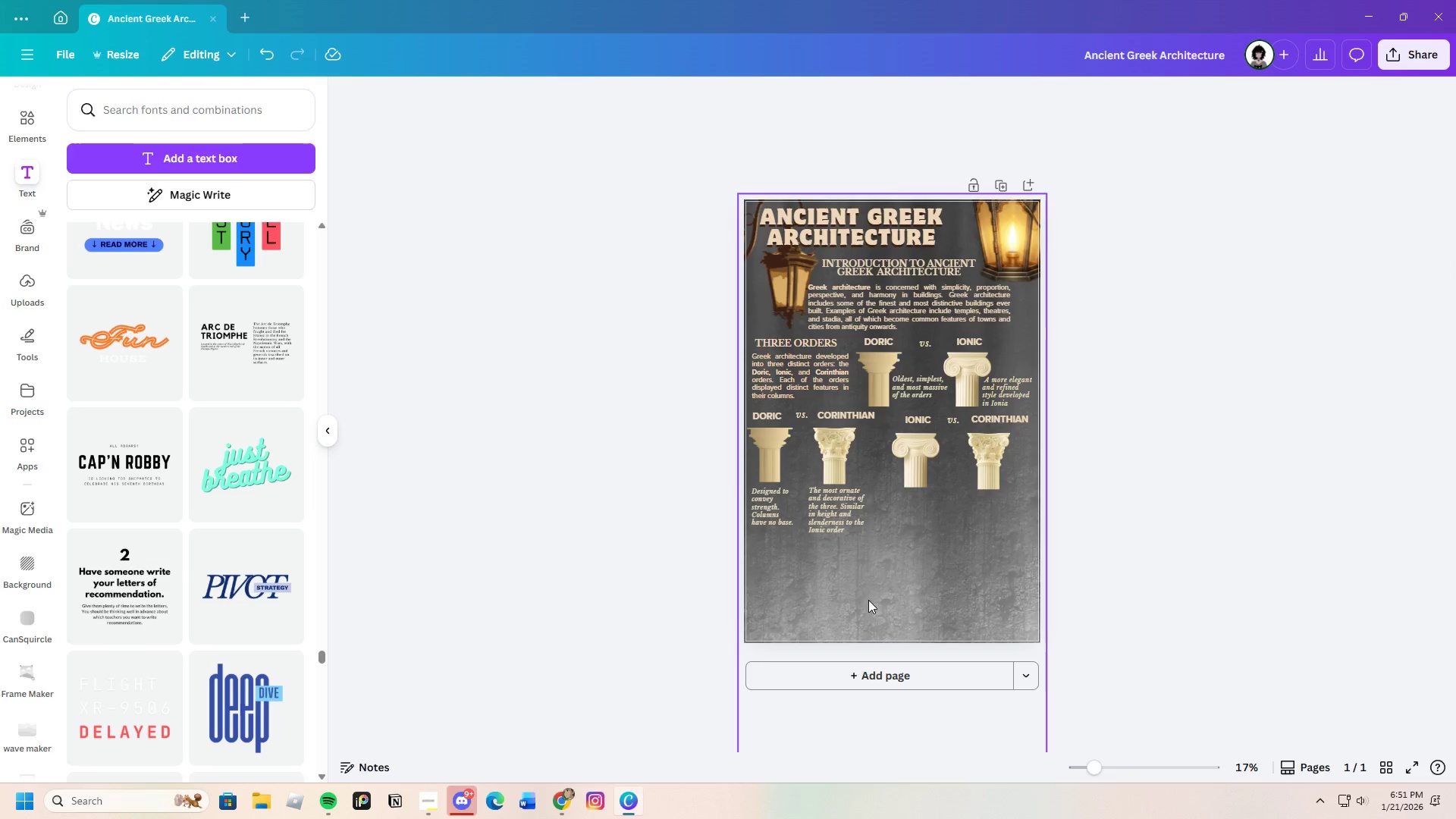 
left_click([868, 592])
 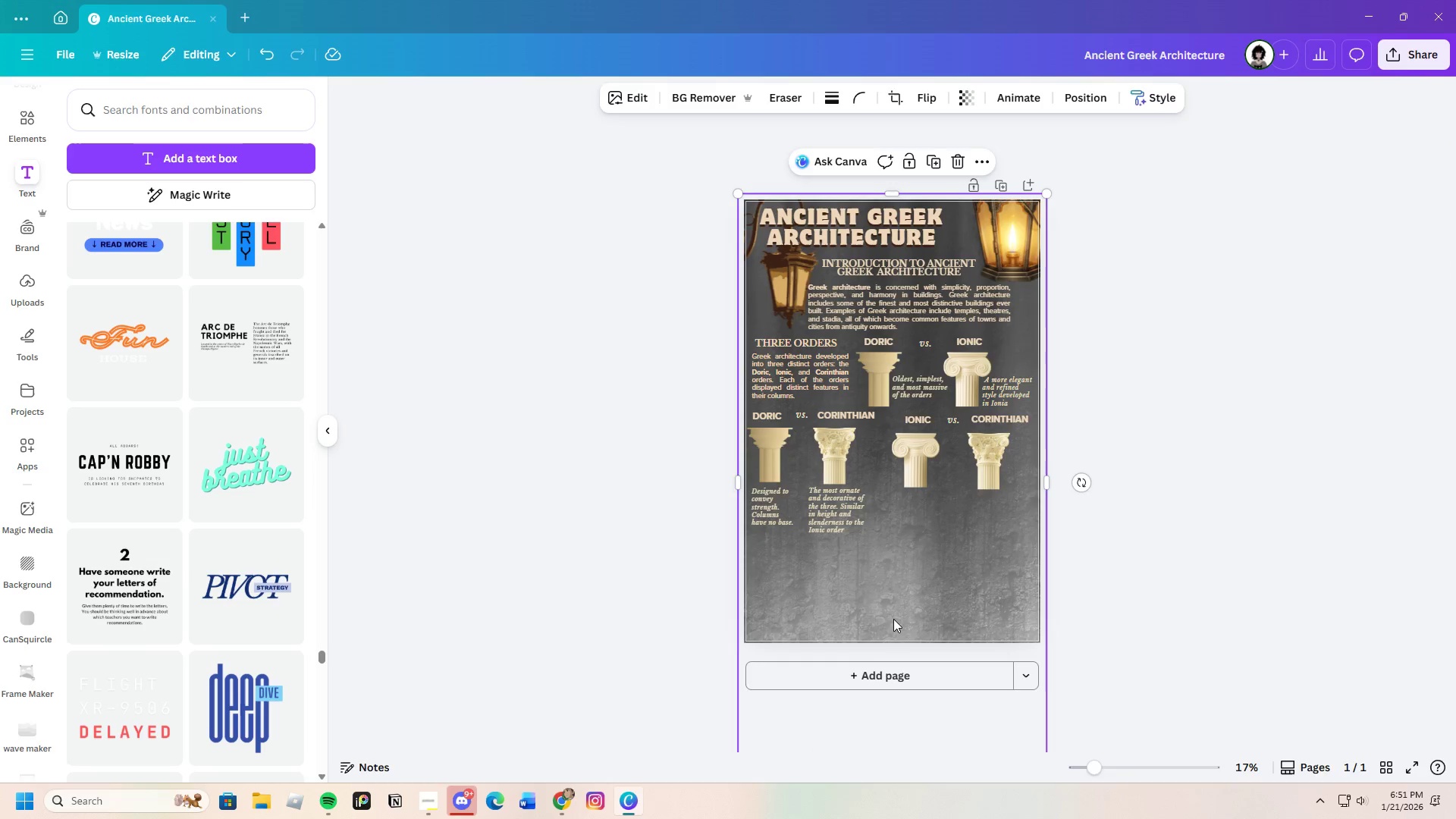 
scroll: coordinate [896, 620], scroll_direction: down, amount: 2.0
 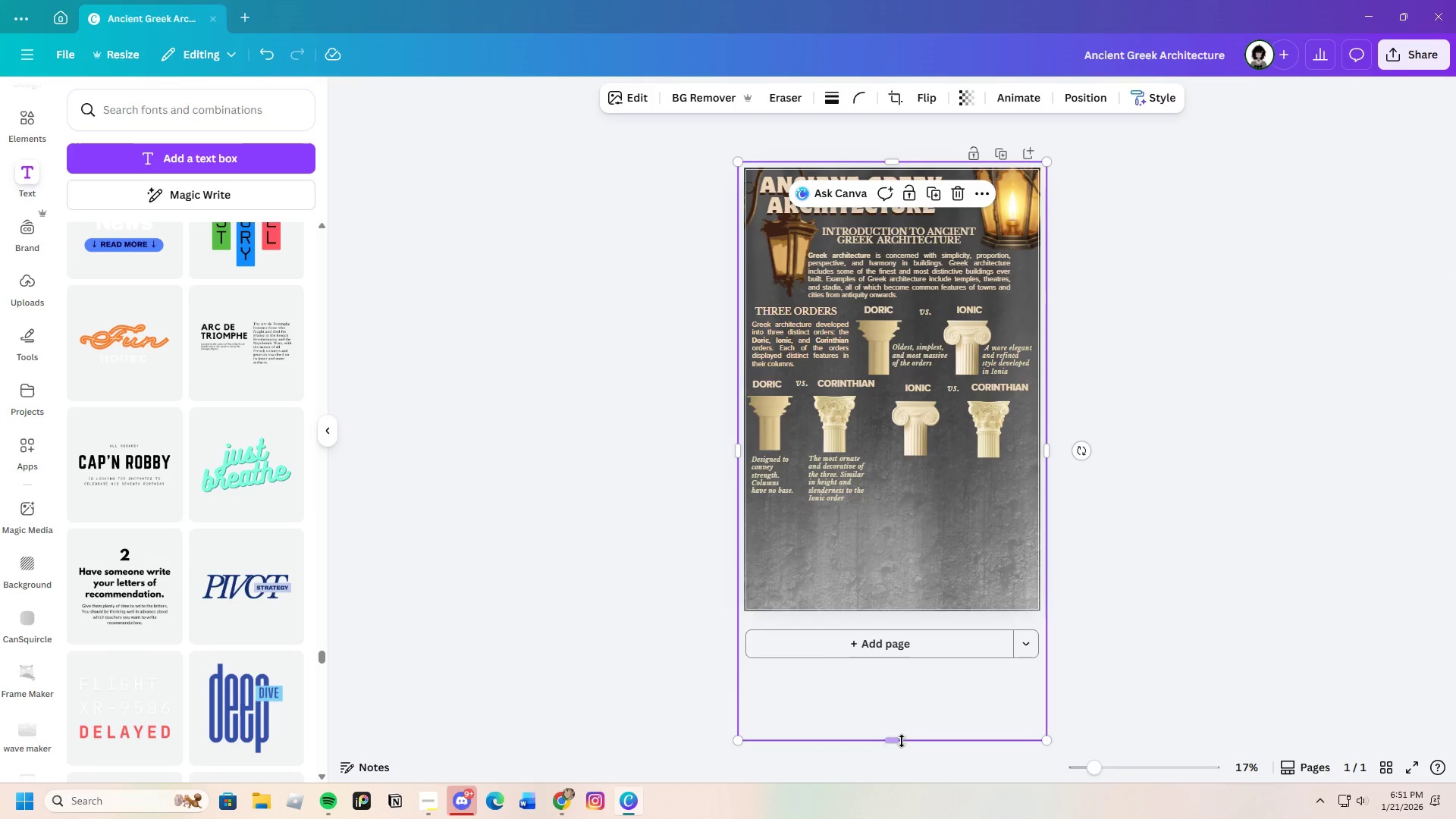 
left_click_drag(start_coordinate=[897, 739], to_coordinate=[893, 655])
 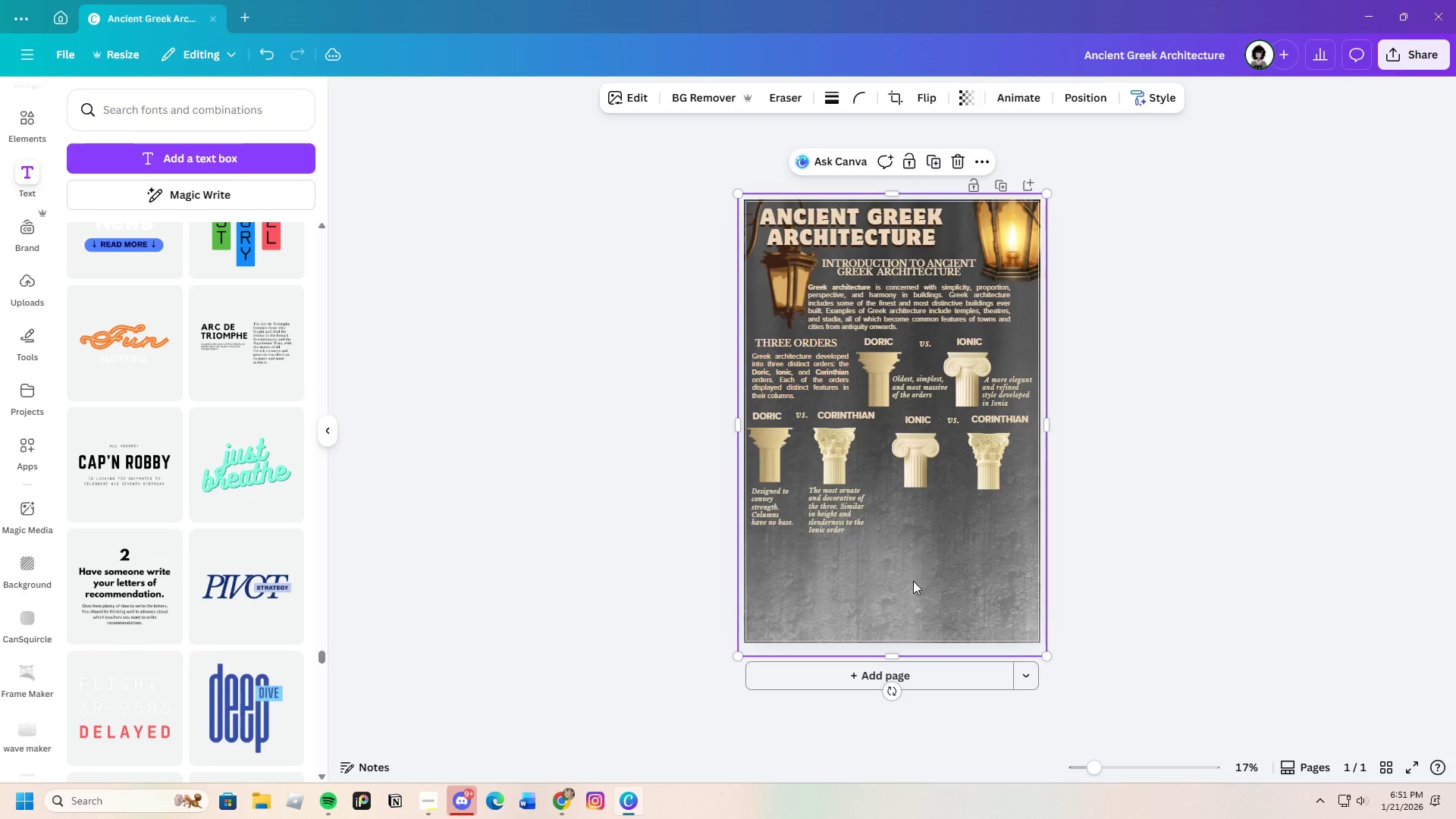 
left_click([913, 581])
 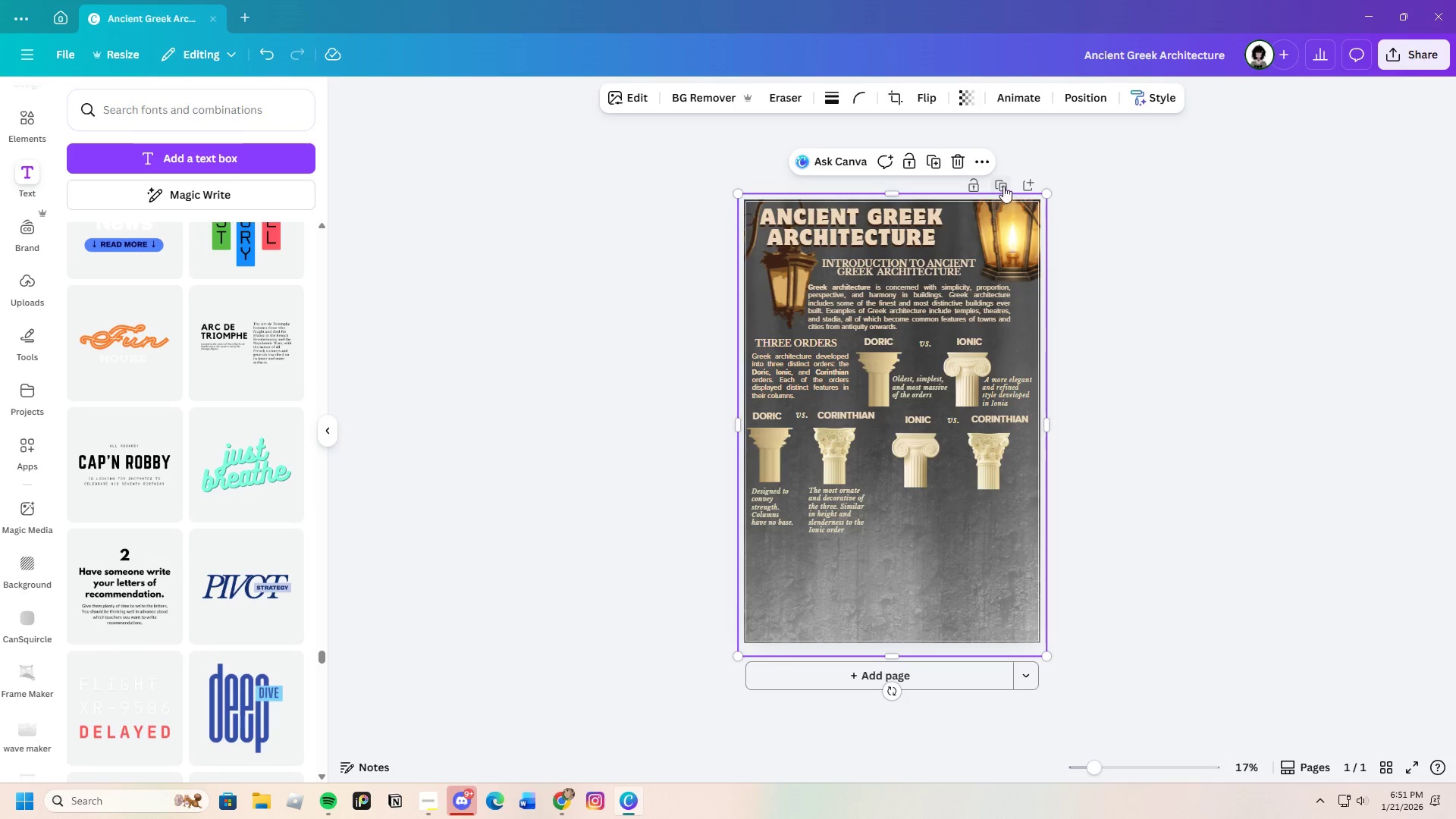 
left_click([977, 187])
 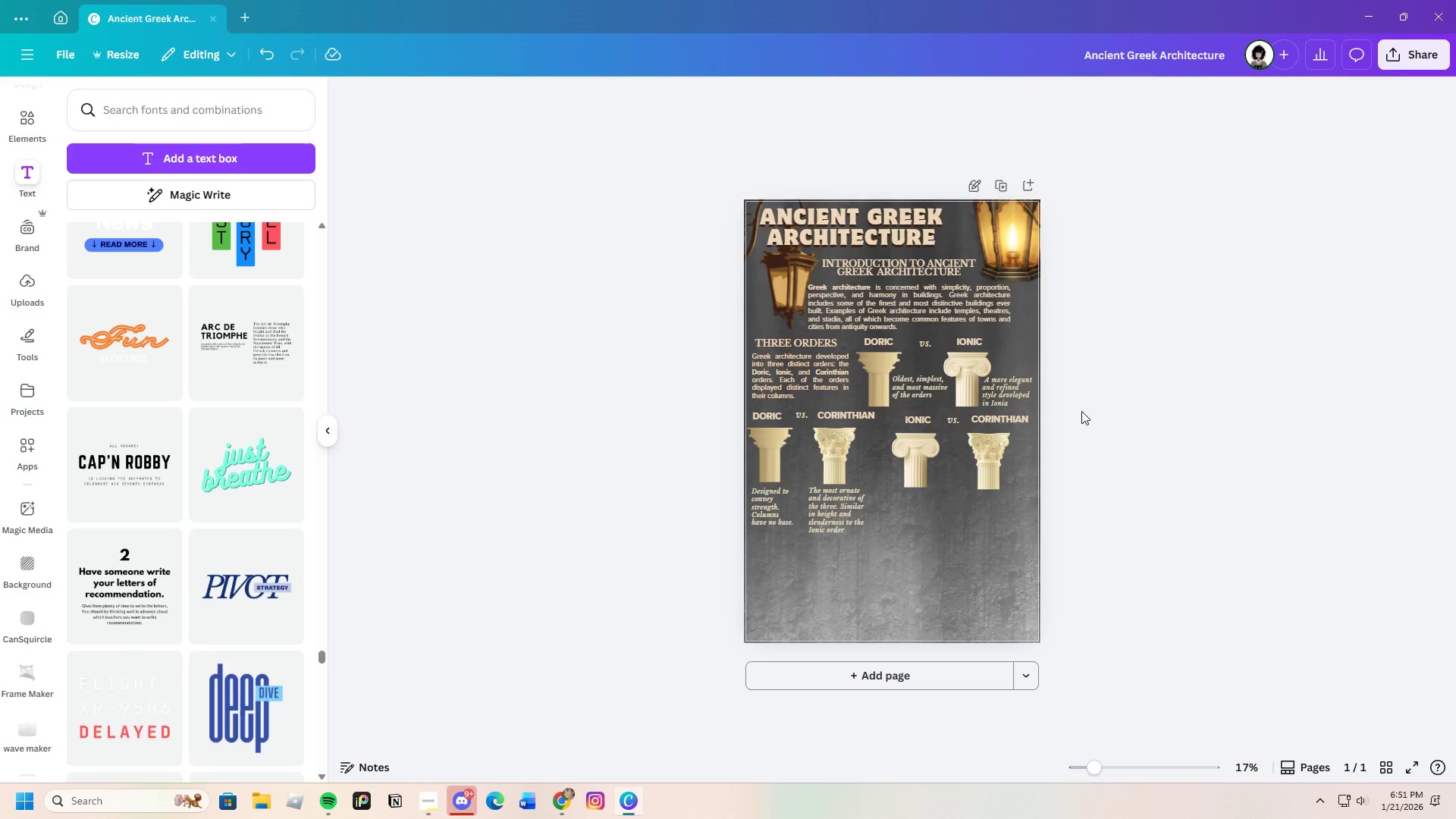 
left_click([954, 567])
 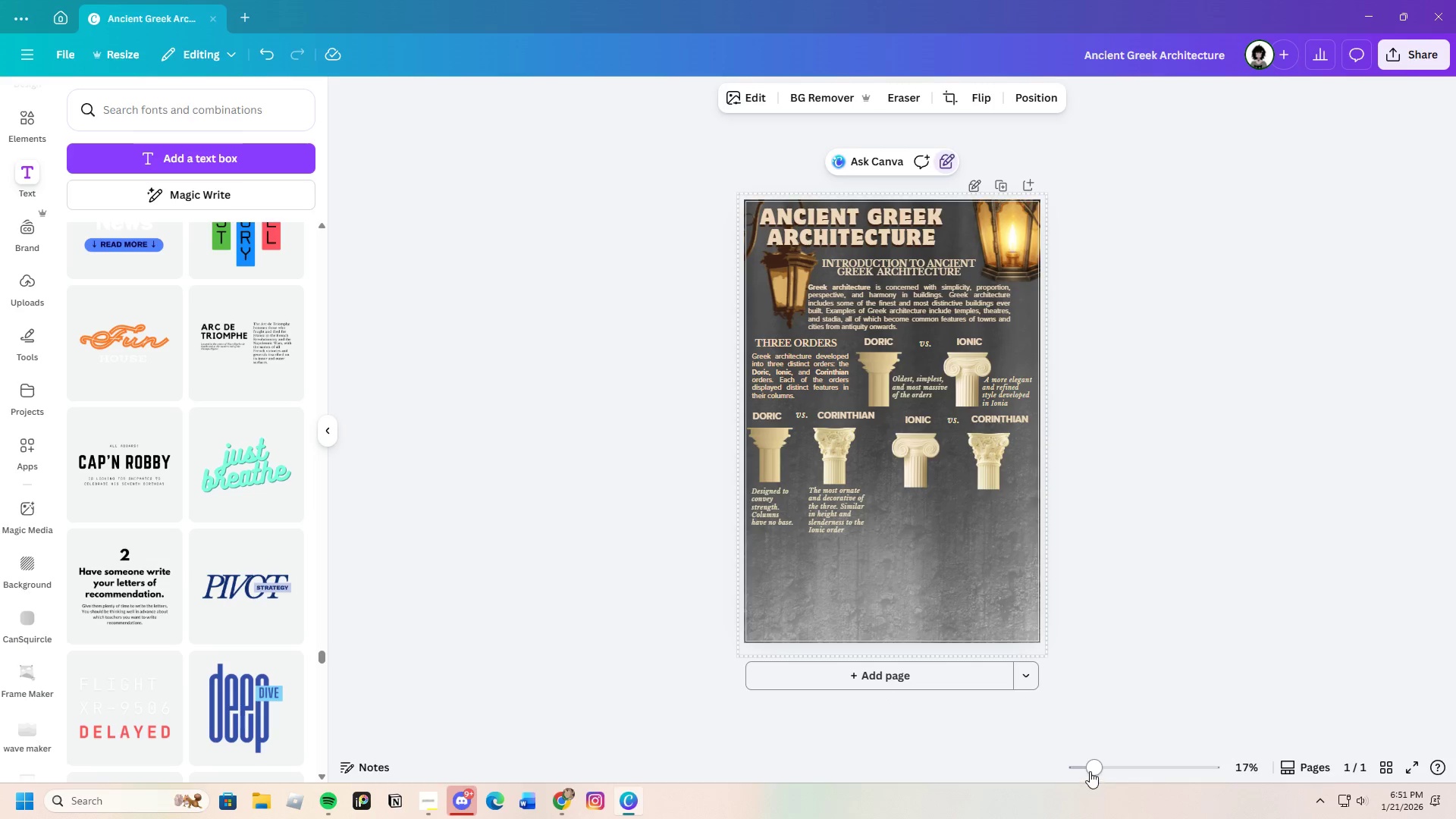 
left_click_drag(start_coordinate=[1090, 771], to_coordinate=[1123, 772])
 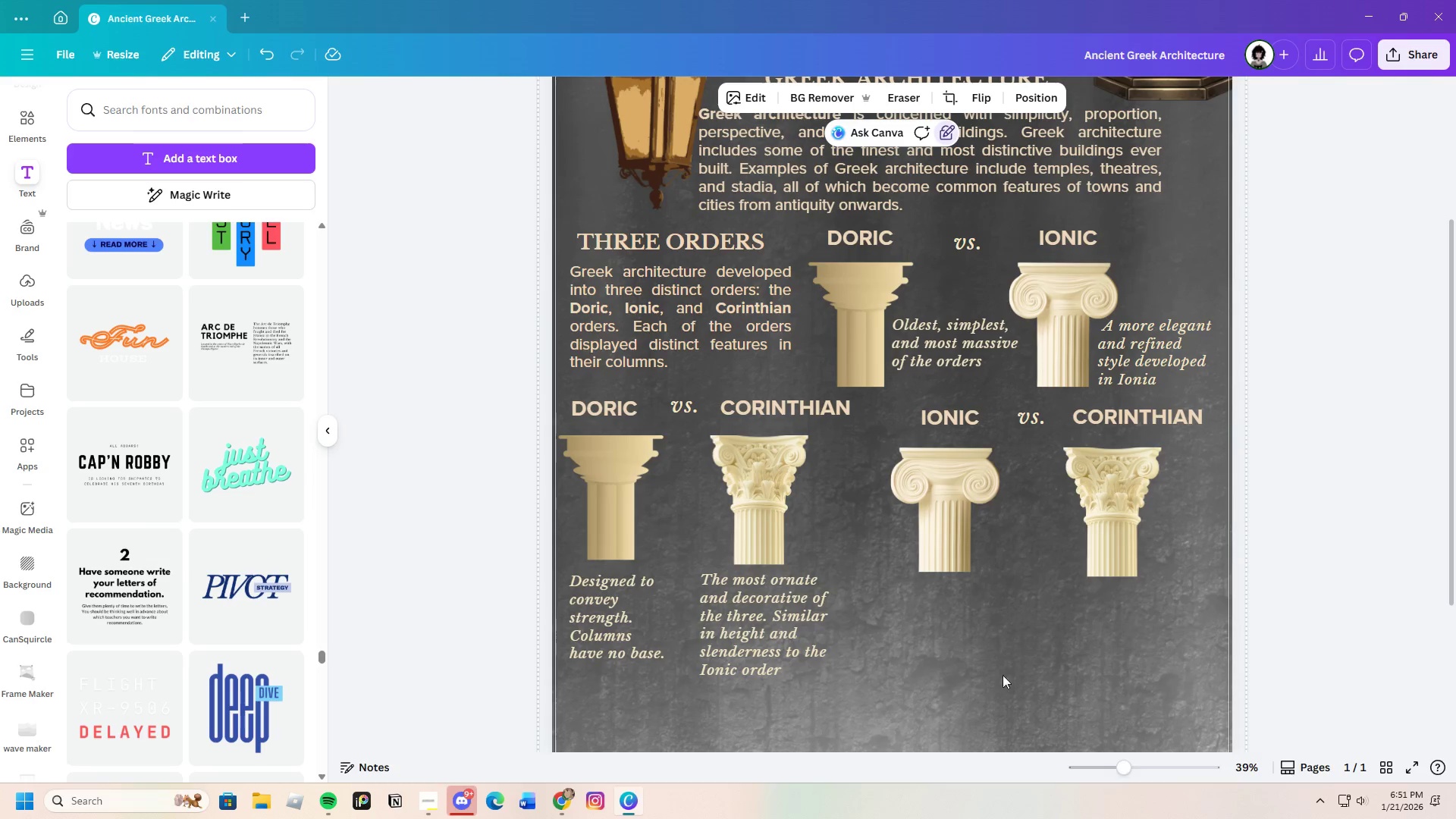 
scroll: coordinate [998, 668], scroll_direction: down, amount: 1.0
 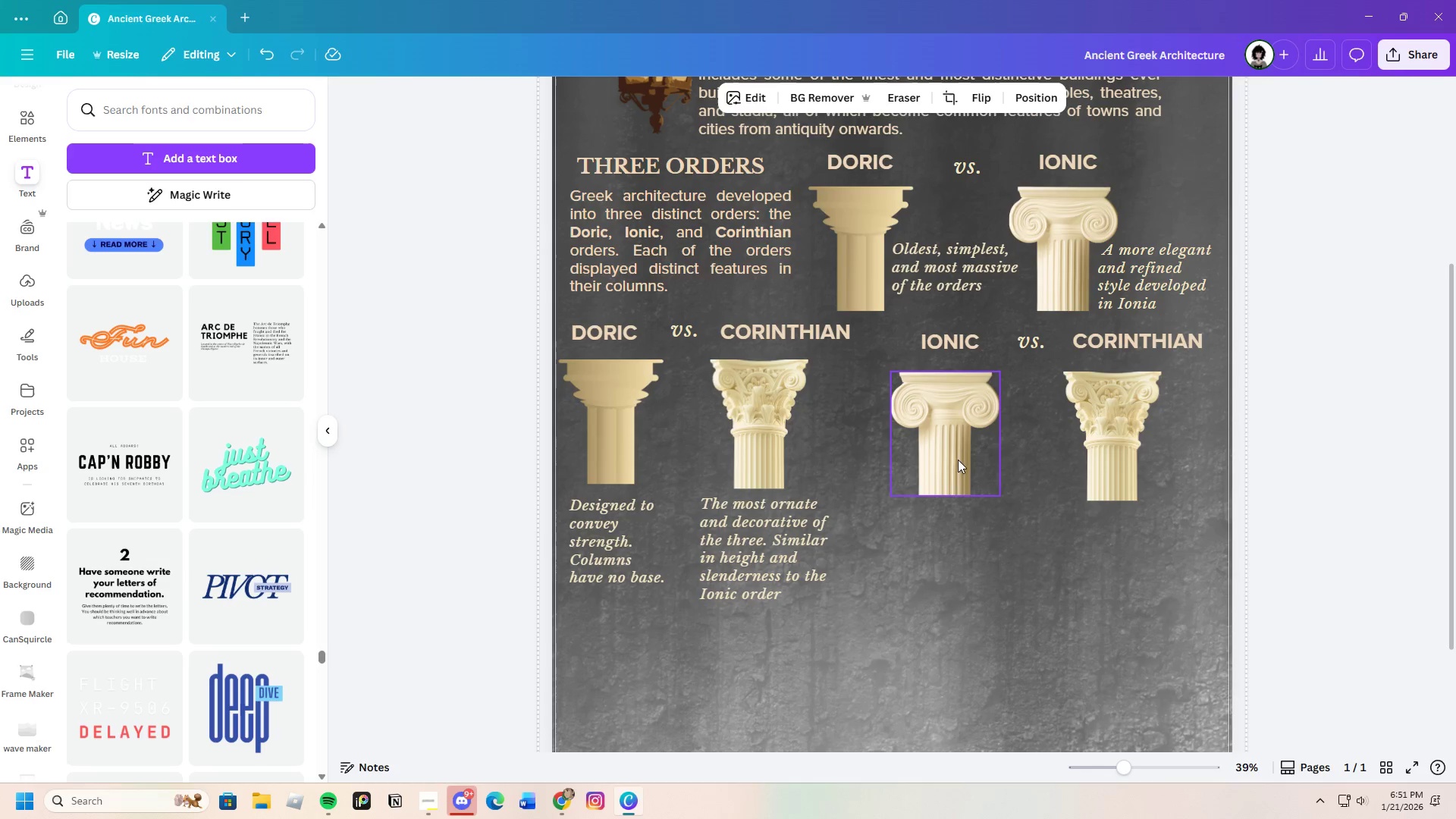 
left_click_drag(start_coordinate=[956, 435], to_coordinate=[944, 437])
 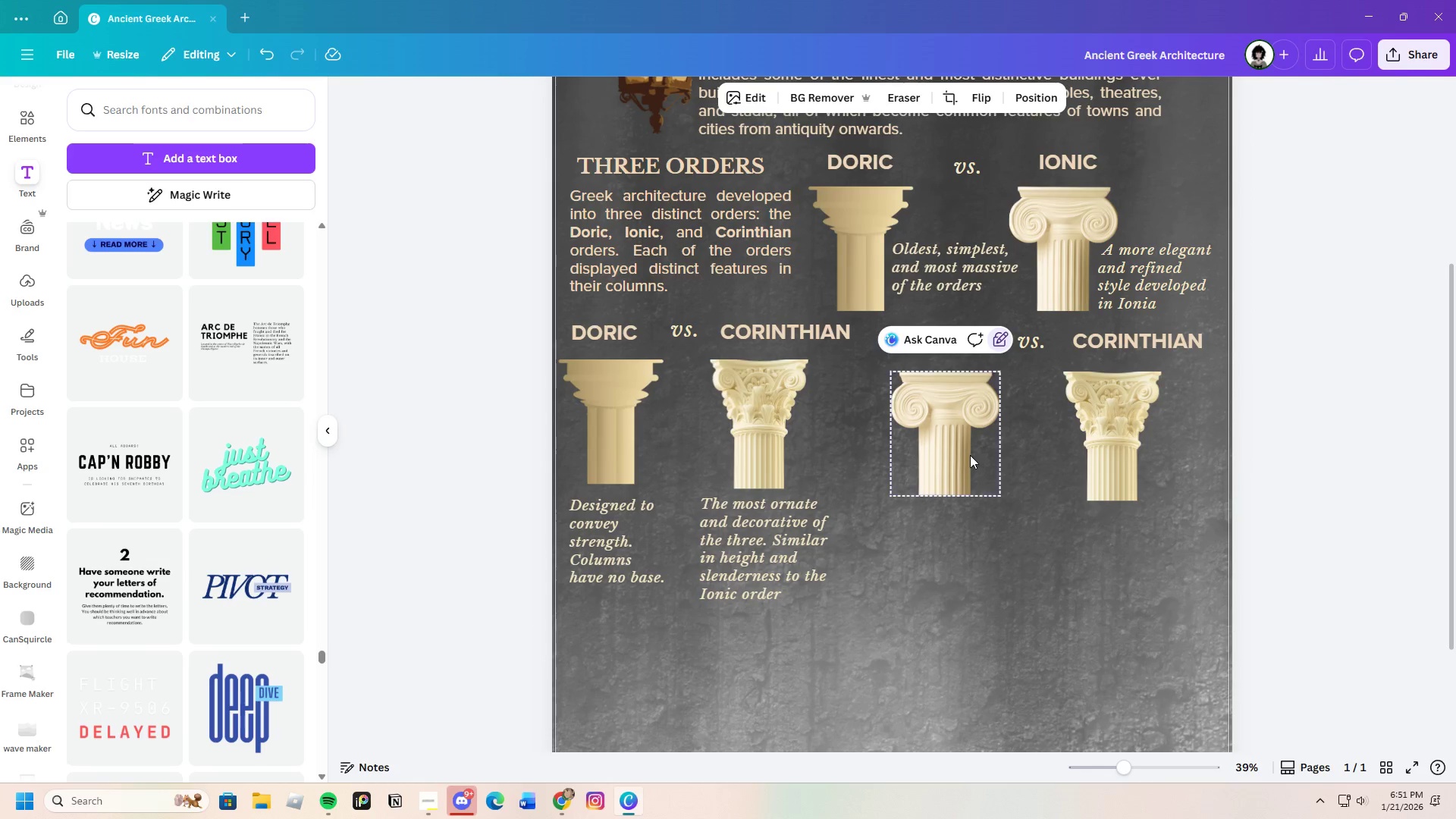 
left_click([970, 455])
 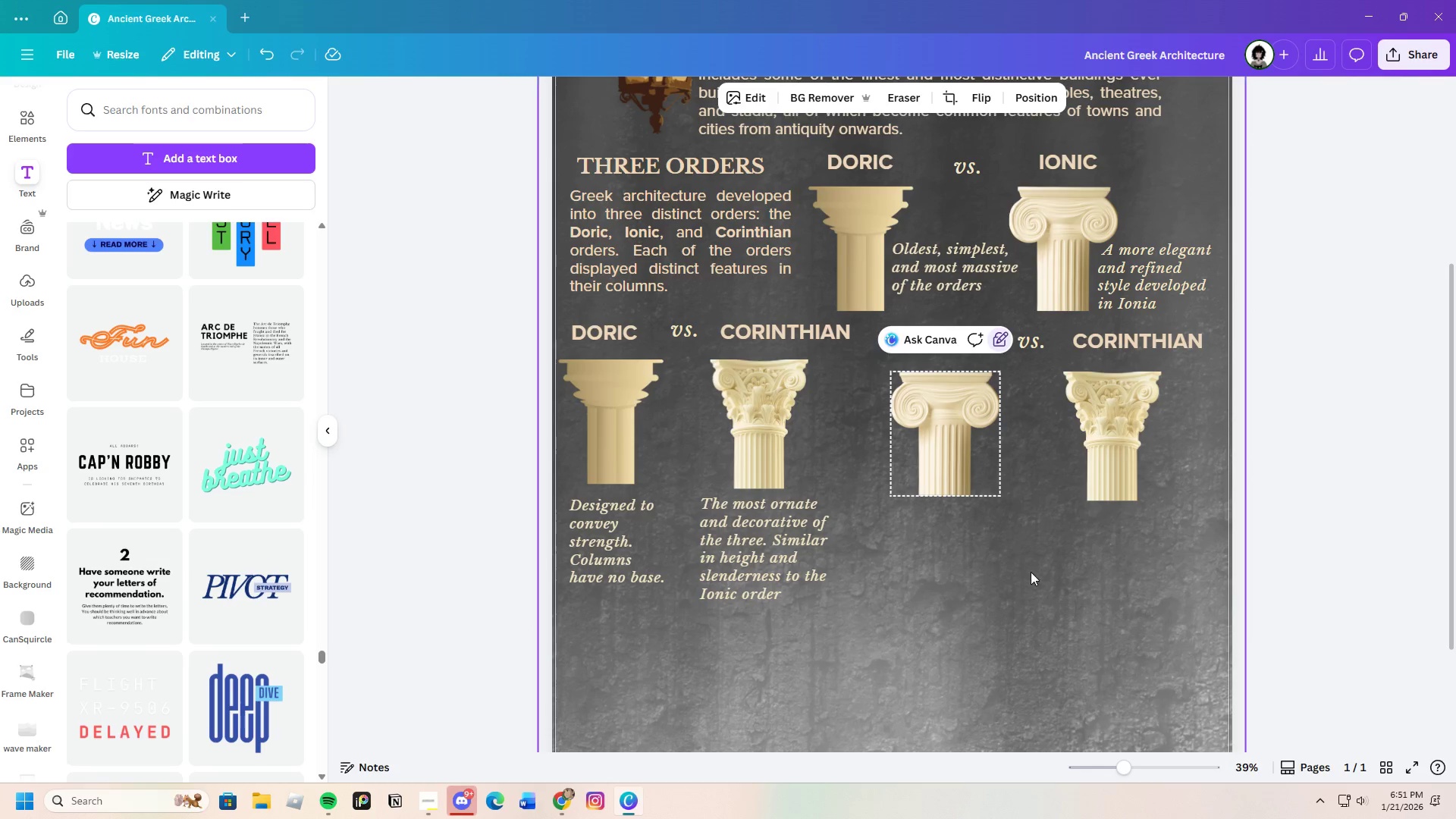 
scroll: coordinate [1009, 607], scroll_direction: up, amount: 1.0
 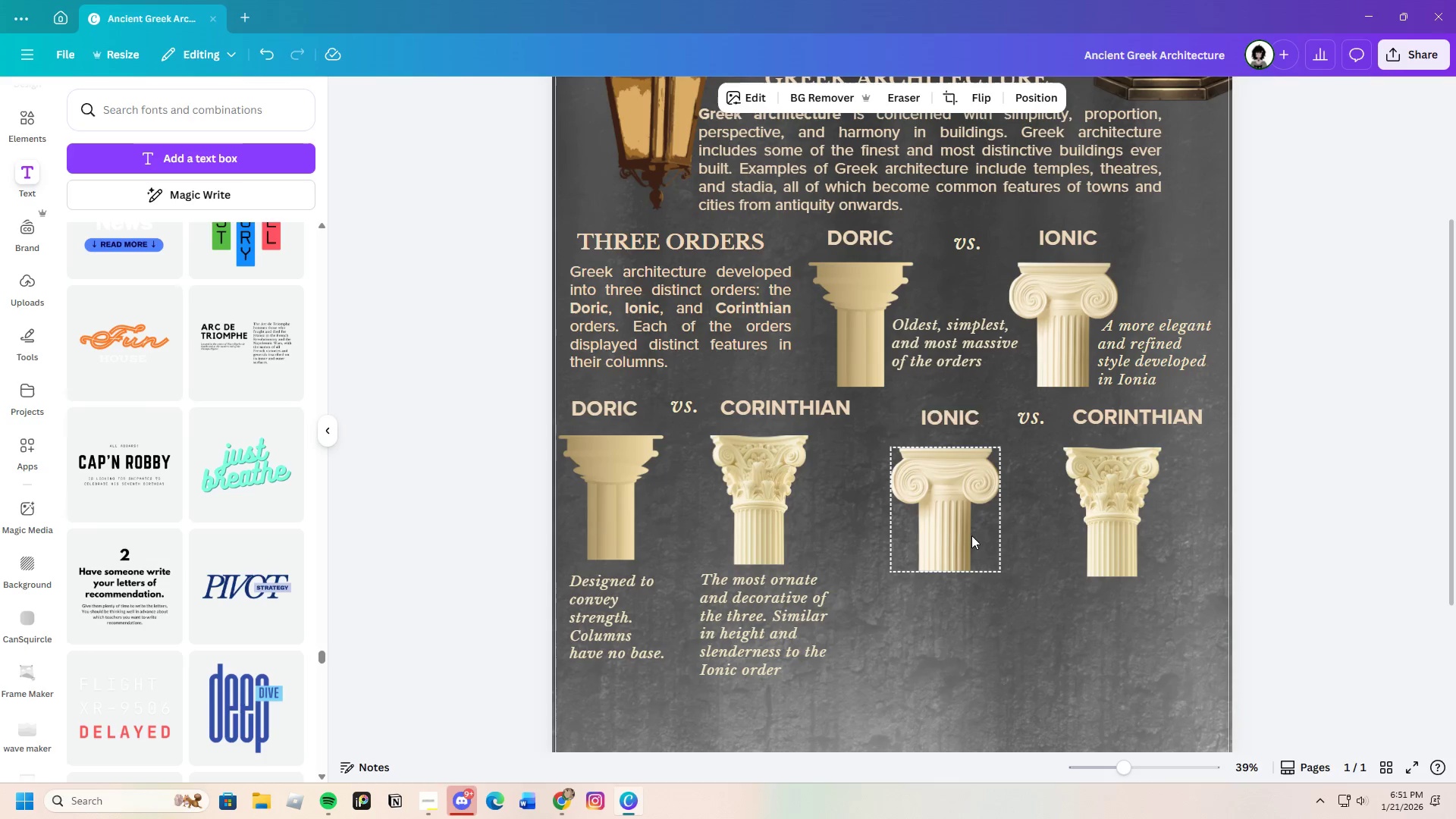 
left_click([964, 520])
 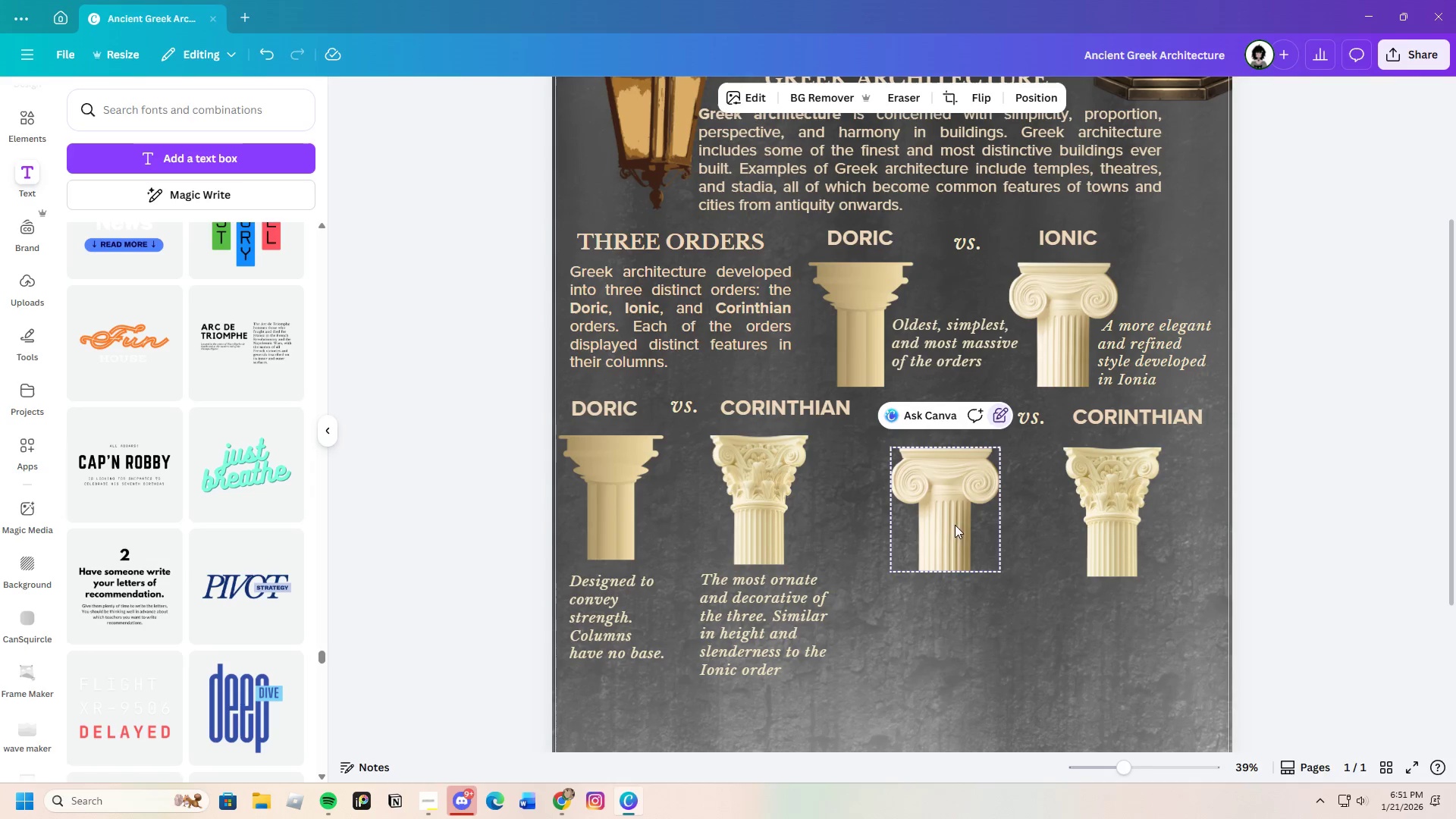 
left_click_drag(start_coordinate=[962, 521], to_coordinate=[936, 538])
 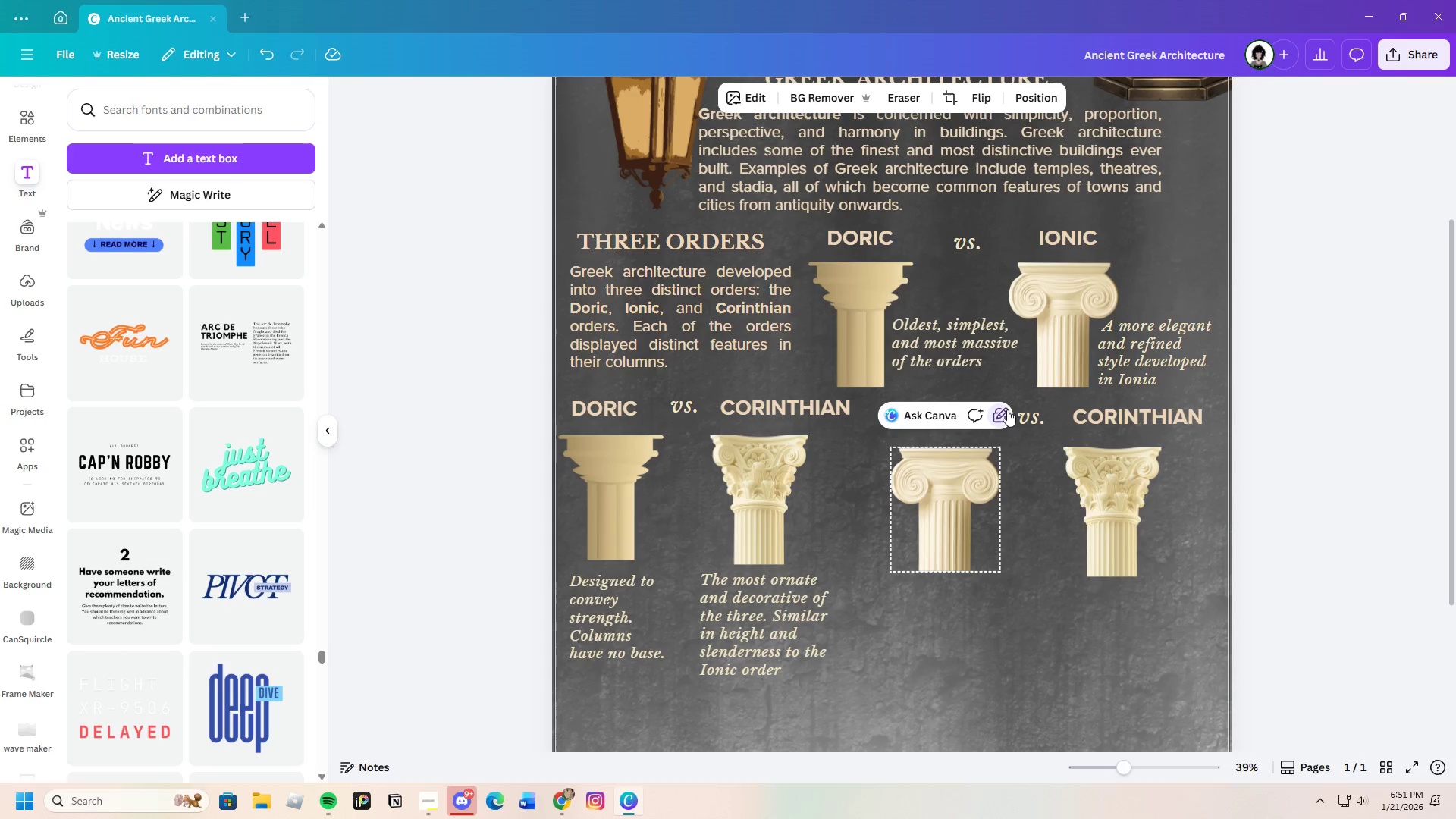 
left_click([1003, 412])
 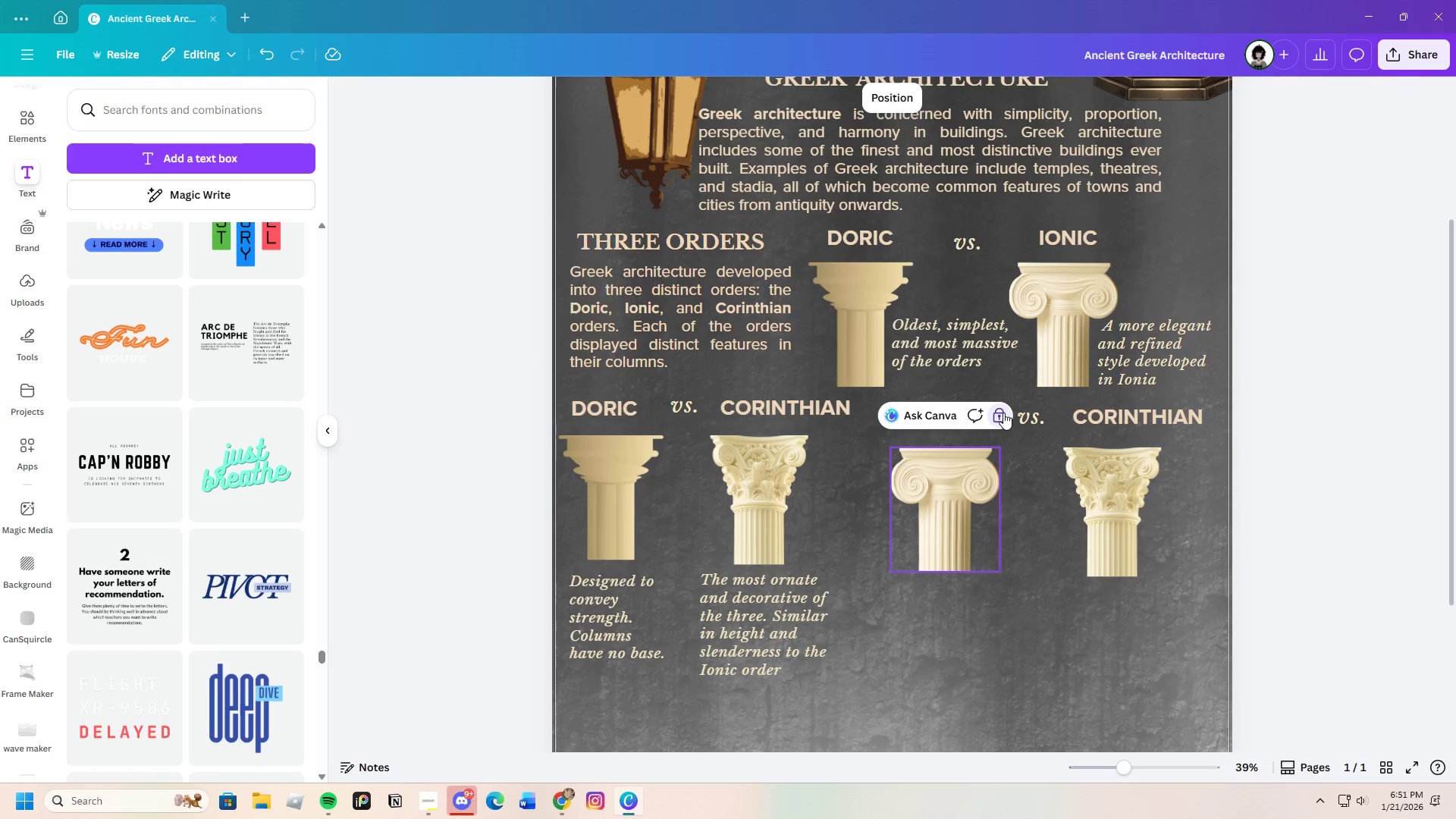 
left_click([1003, 413])
 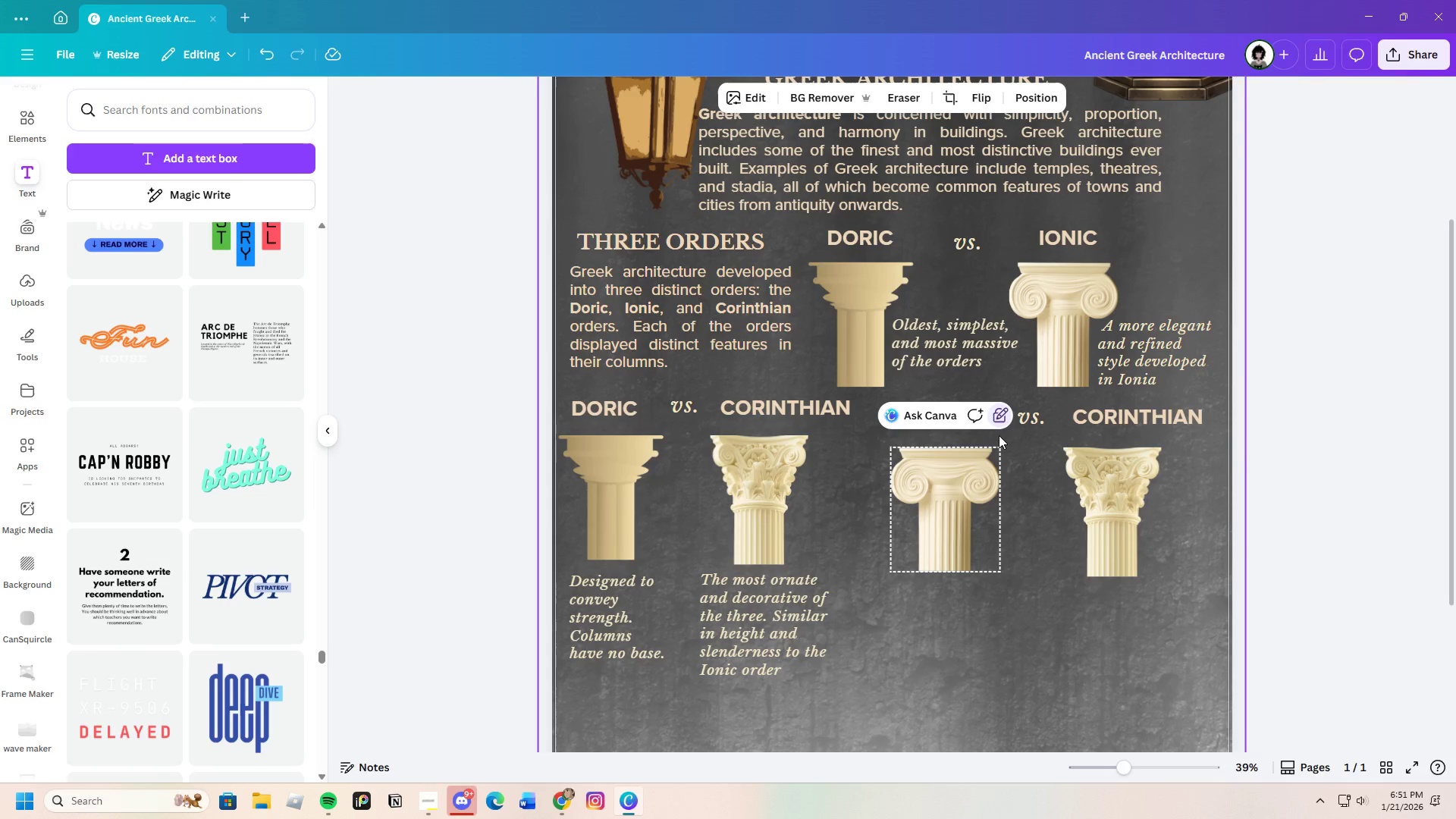 
left_click([999, 422])
 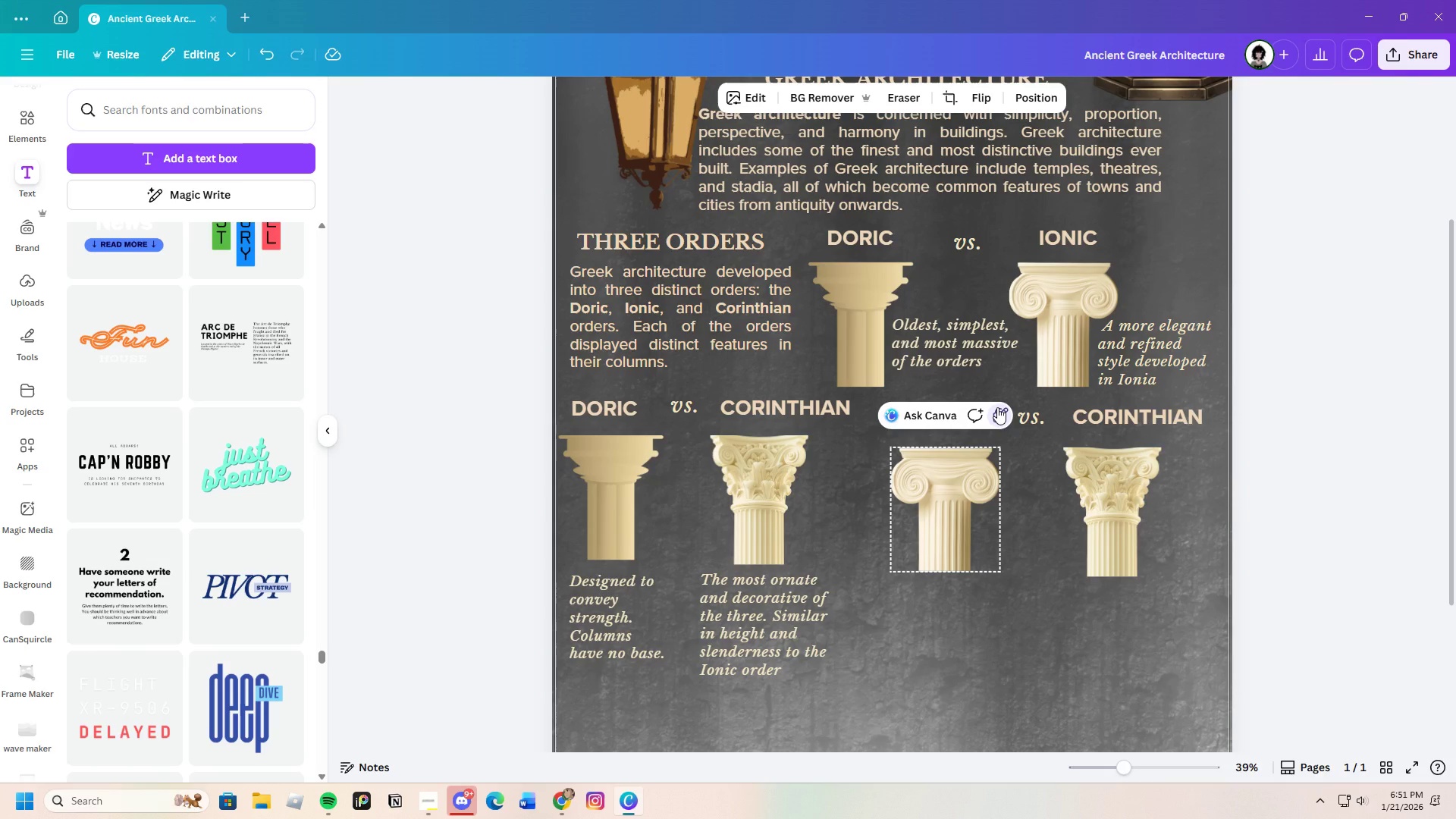 
left_click([997, 407])
 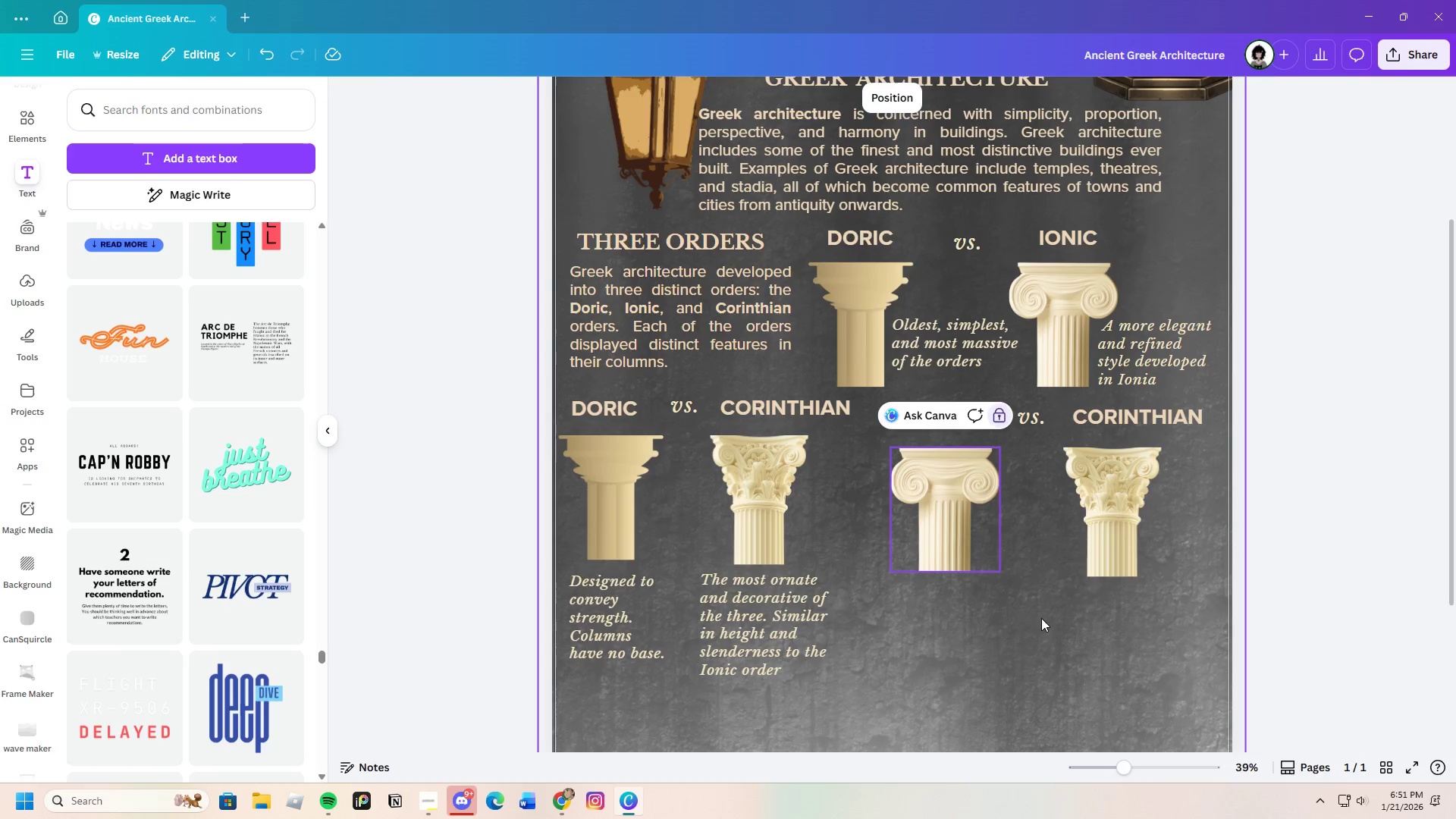 
scroll: coordinate [1049, 626], scroll_direction: up, amount: 4.0
 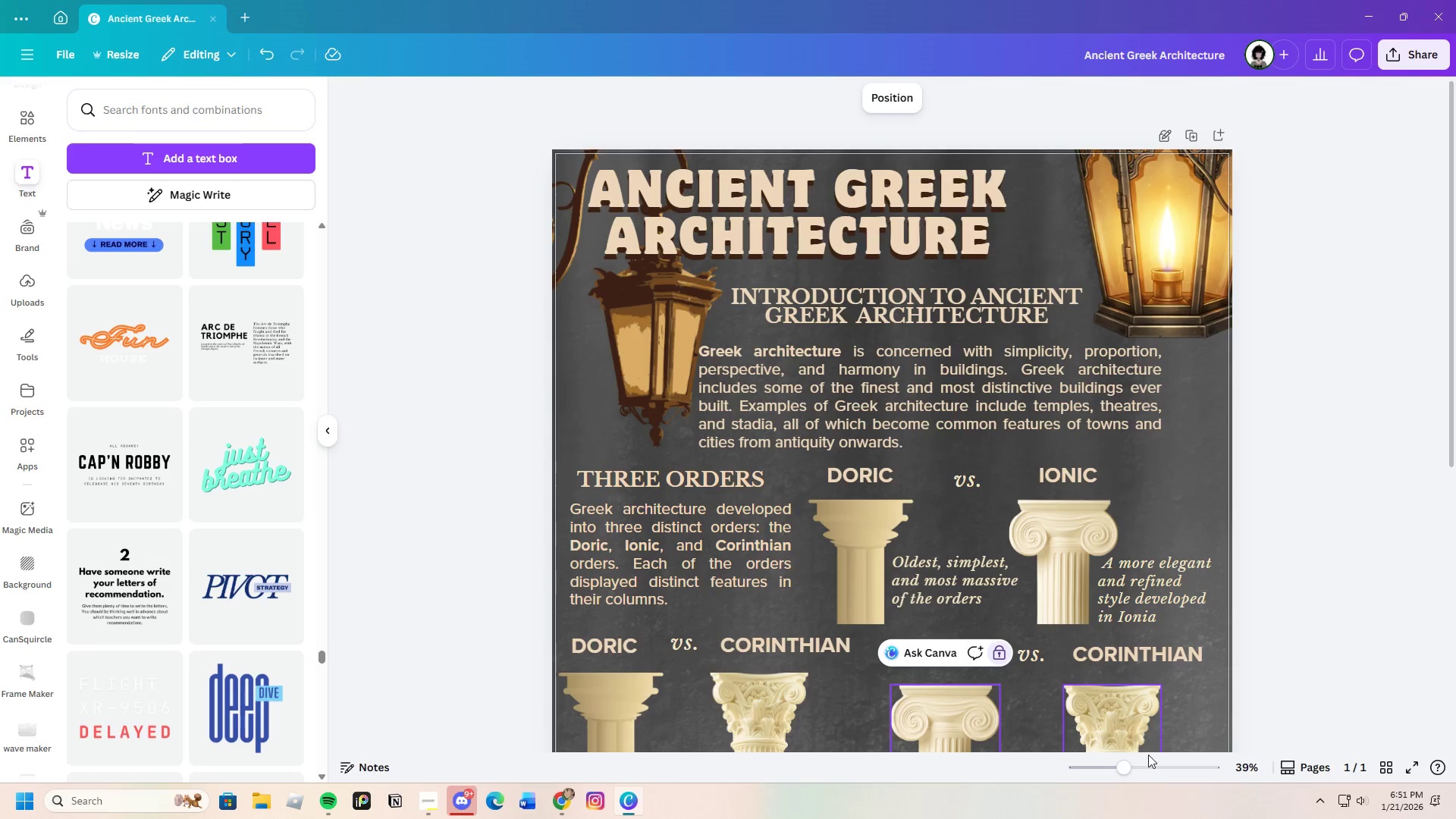 
left_click_drag(start_coordinate=[1133, 767], to_coordinate=[1106, 787])
 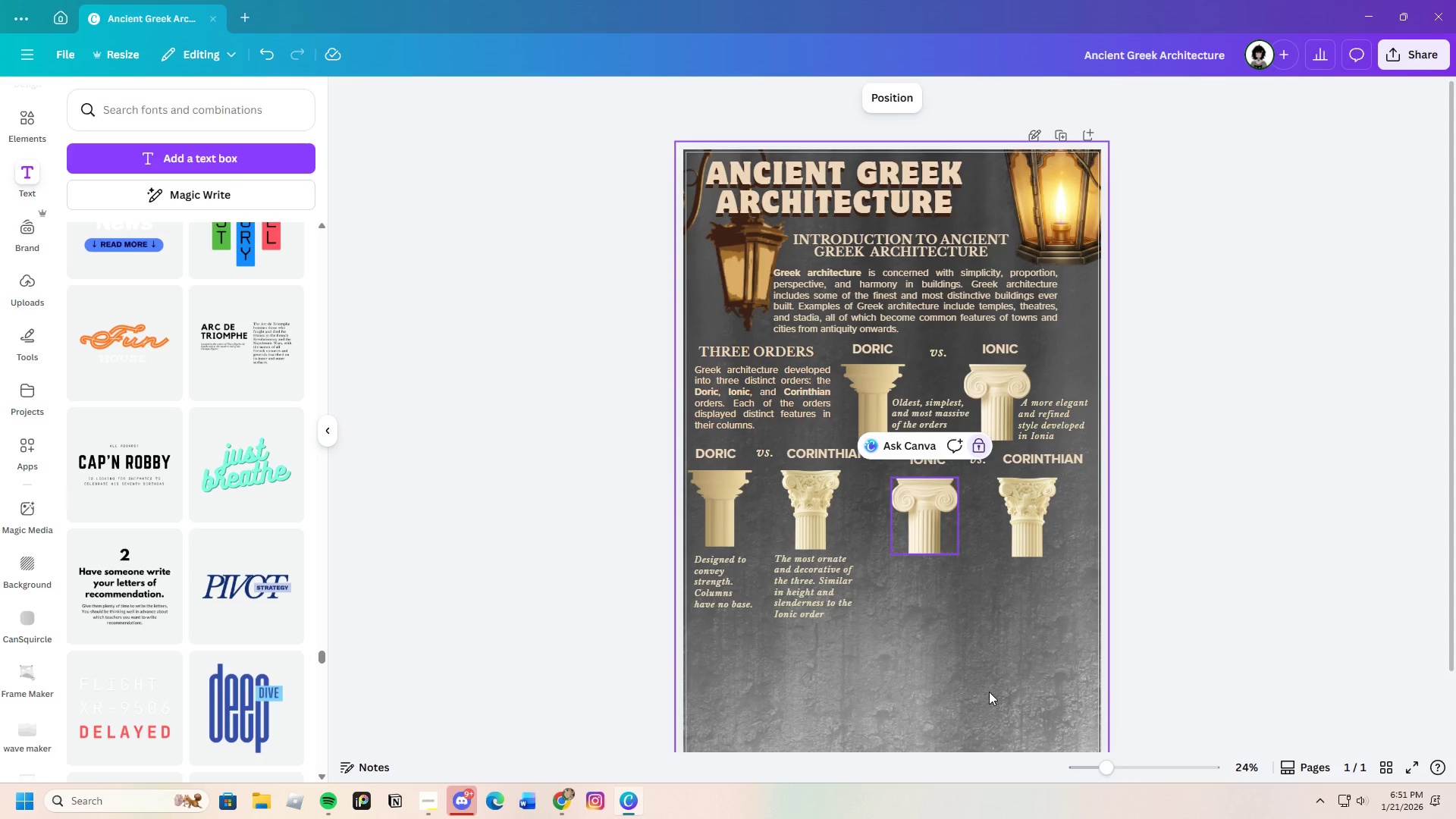 
left_click([989, 692])
 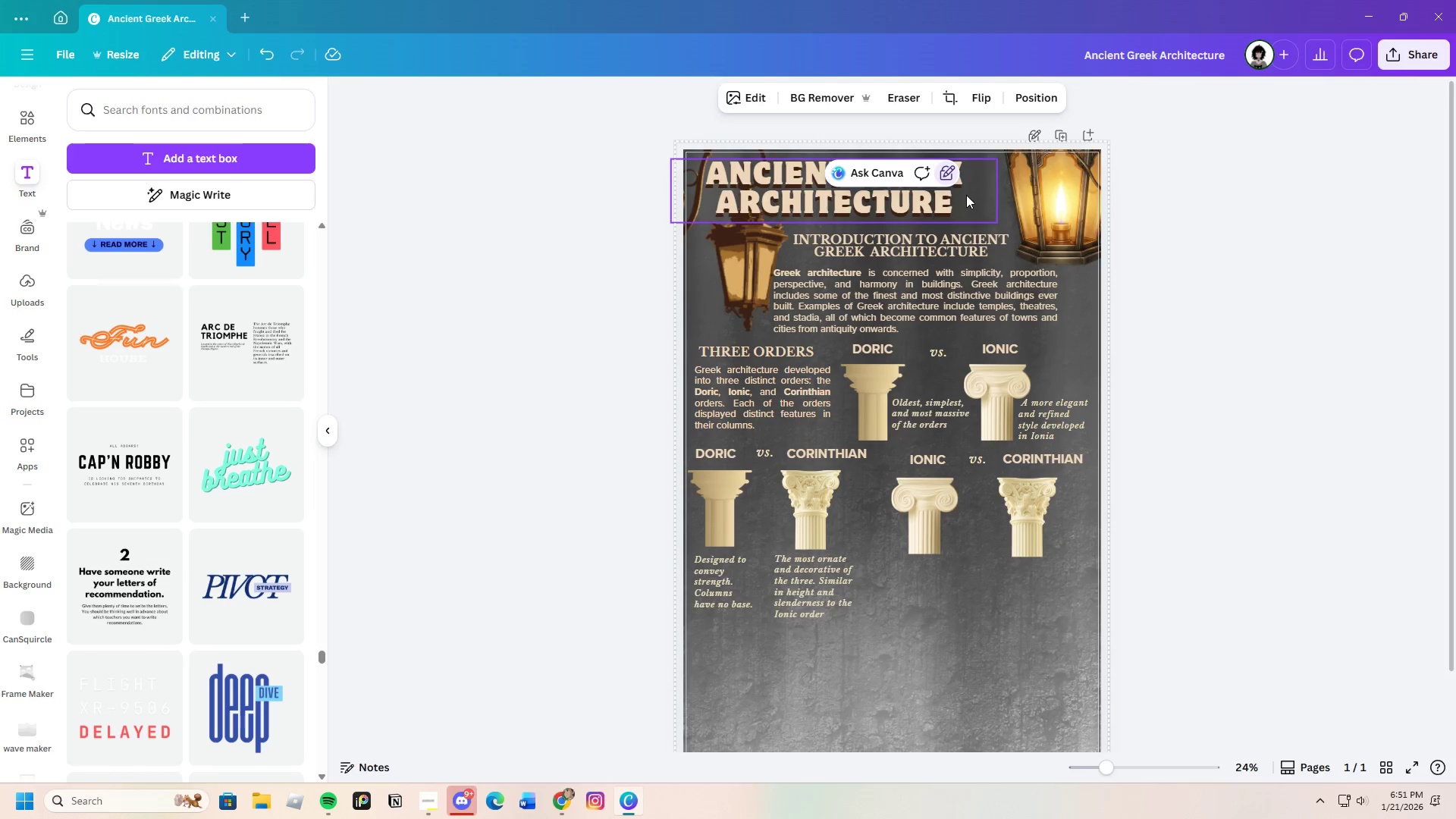 
left_click([944, 175])
 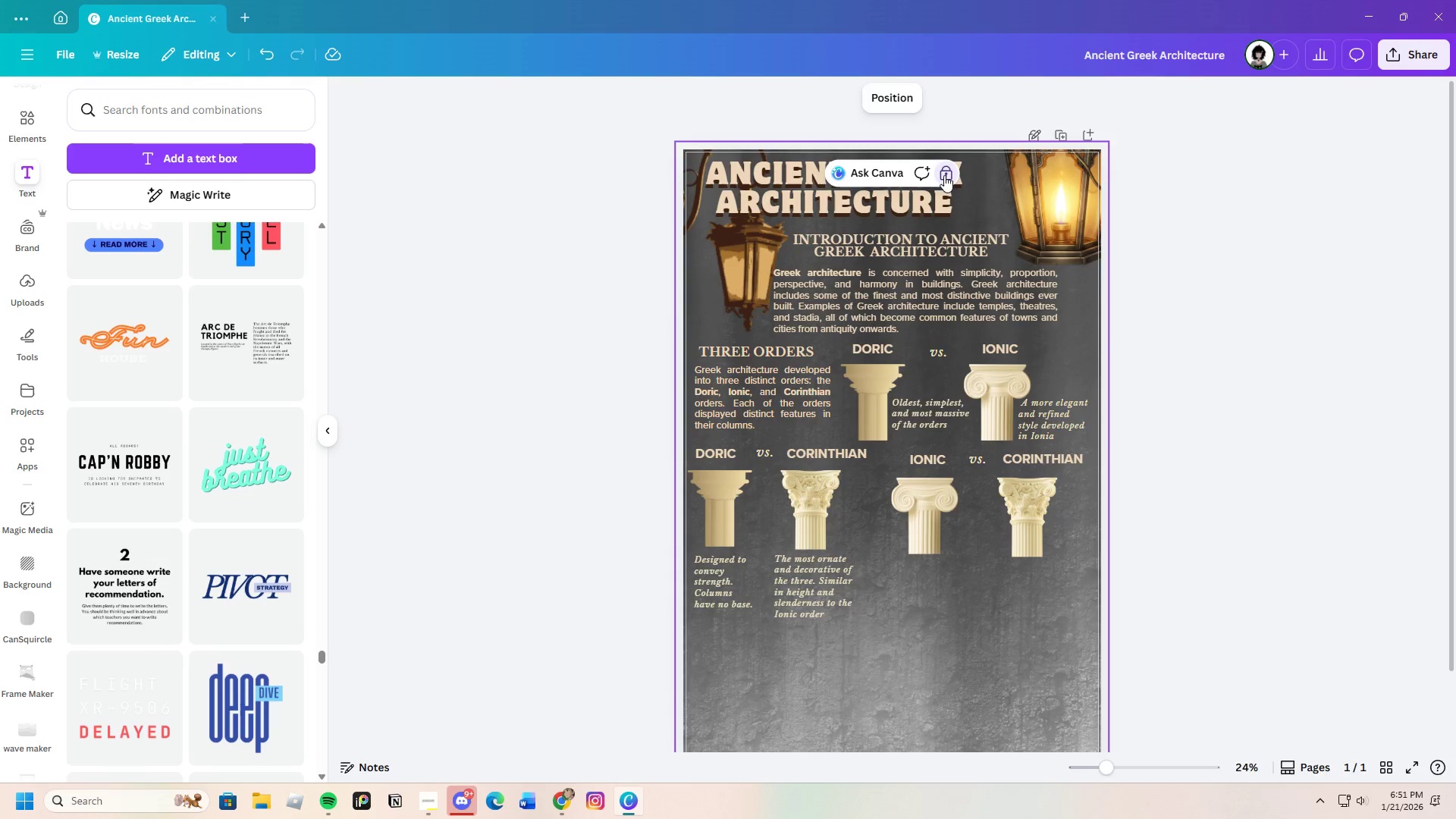 
left_click([944, 174])
 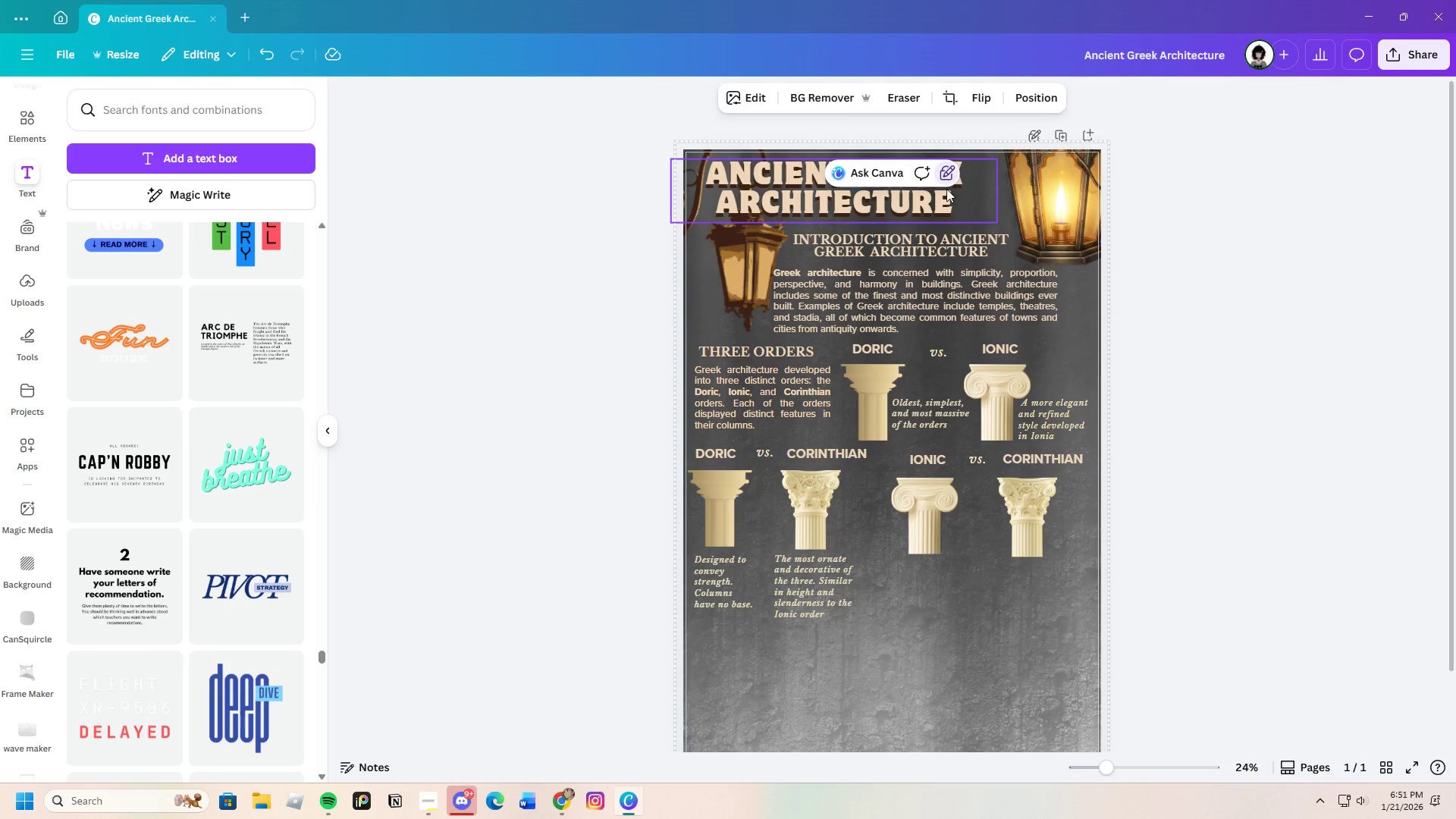 
left_click([943, 174])
 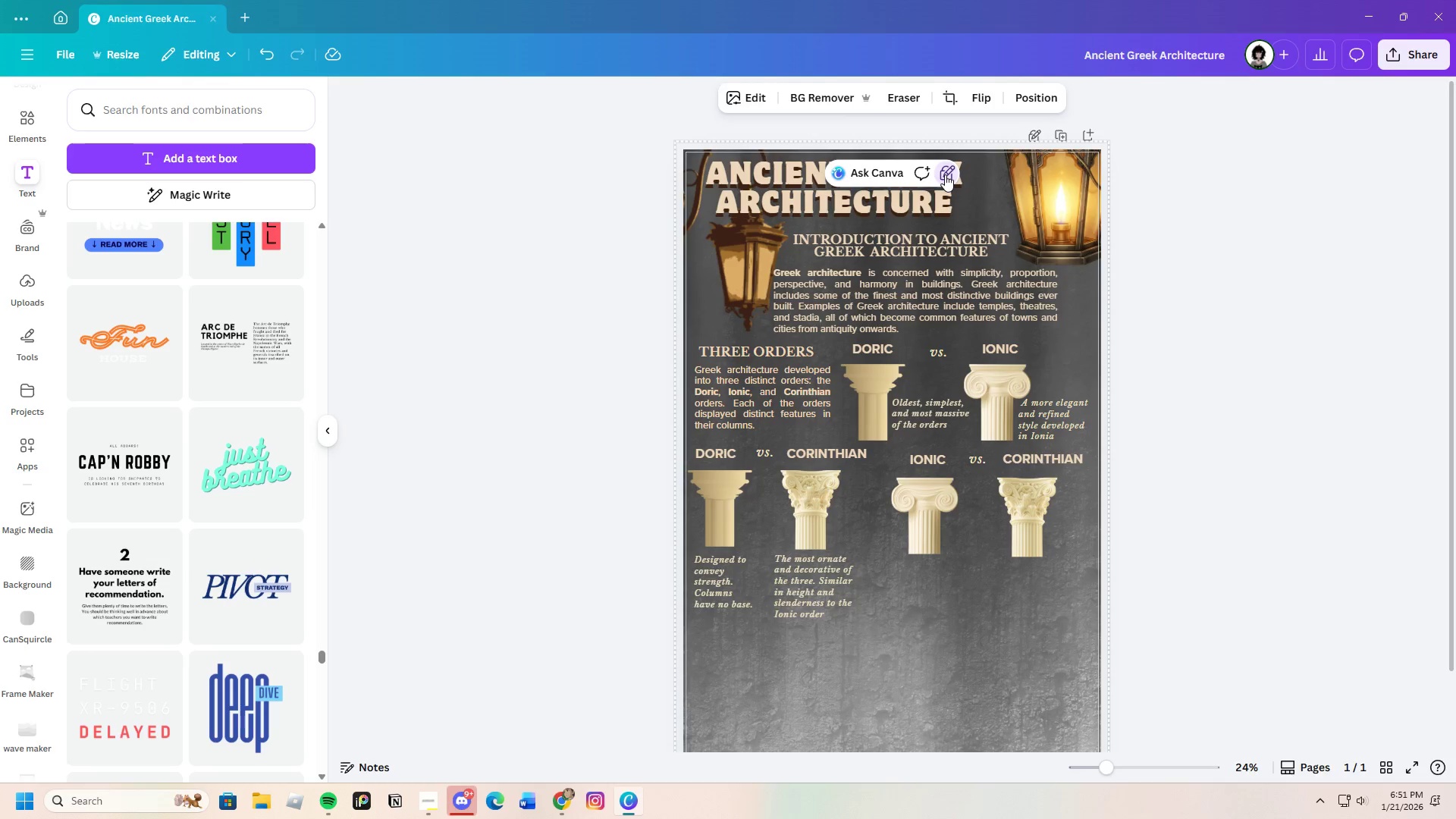 
double_click([945, 174])
 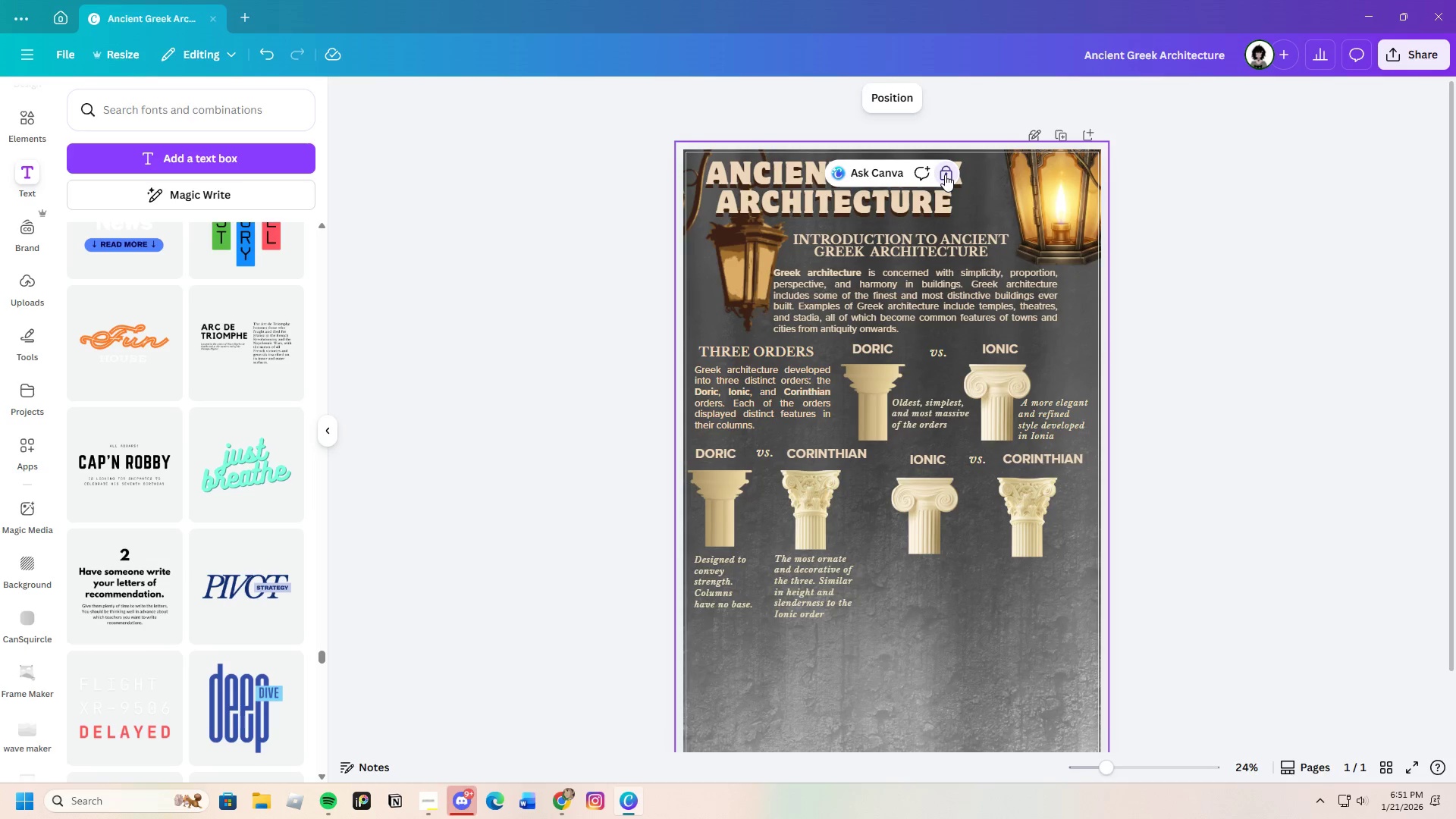 
triple_click([945, 174])
 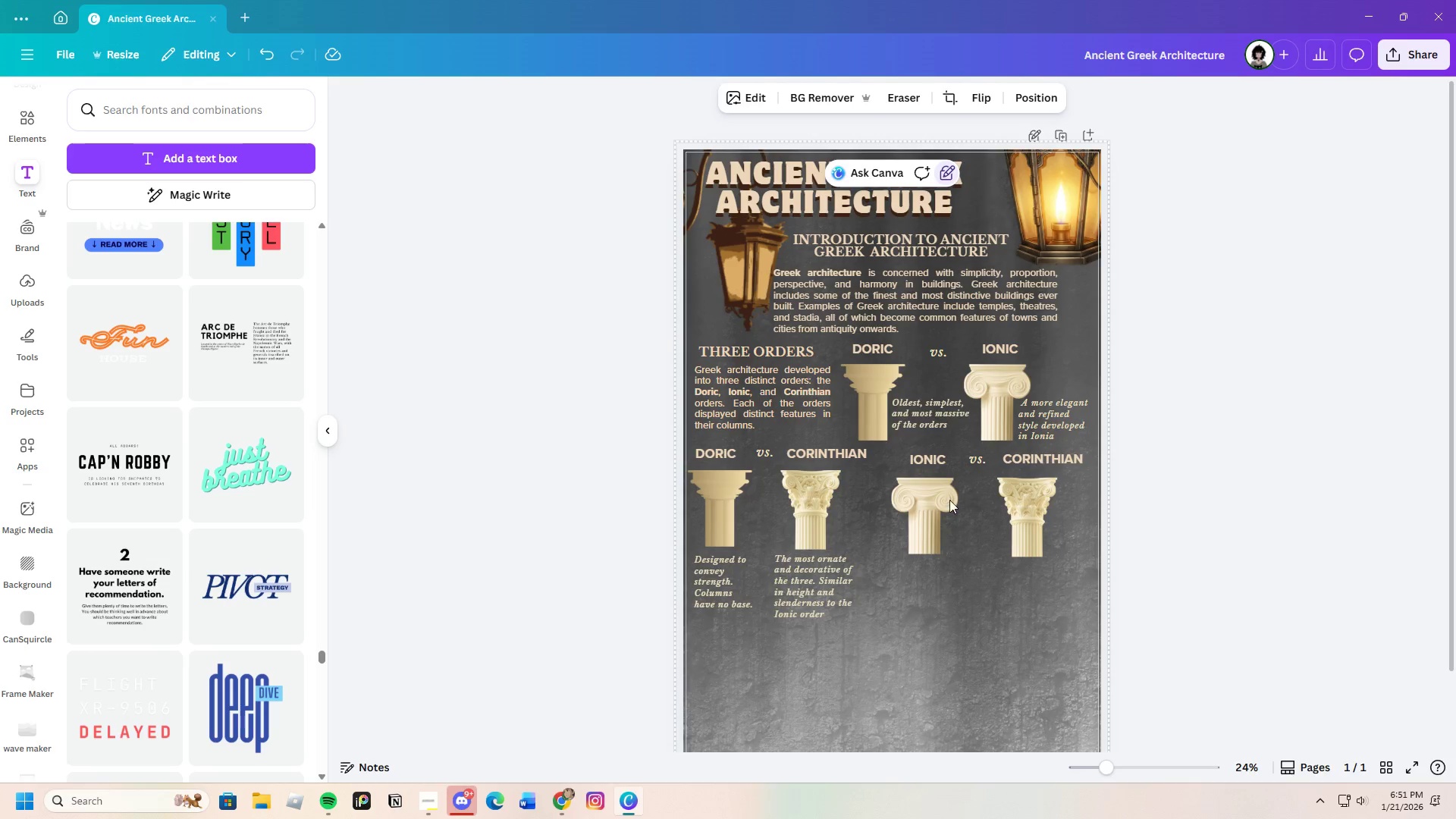 
left_click([922, 536])
 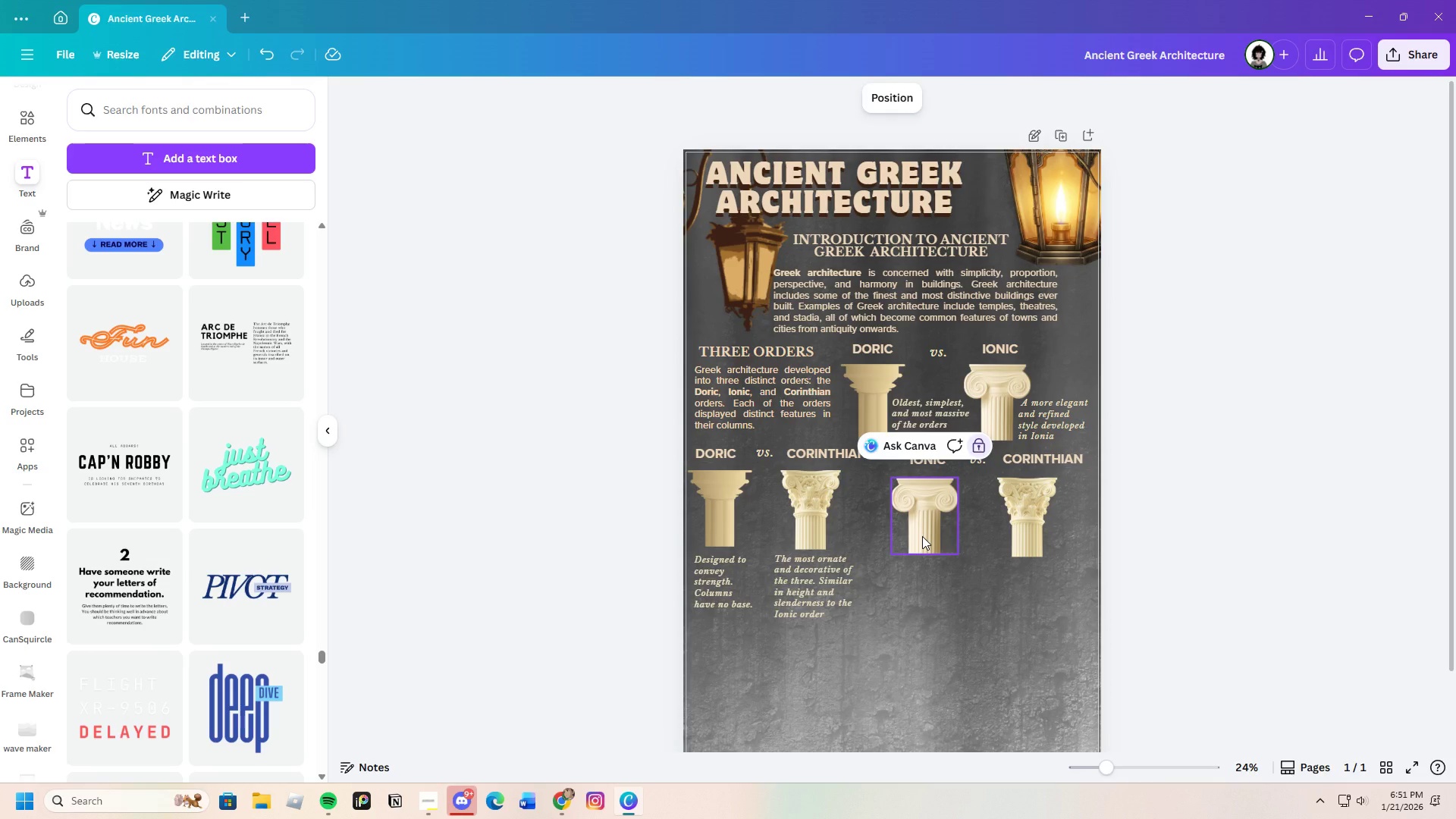 
left_click_drag(start_coordinate=[922, 536], to_coordinate=[908, 535])
 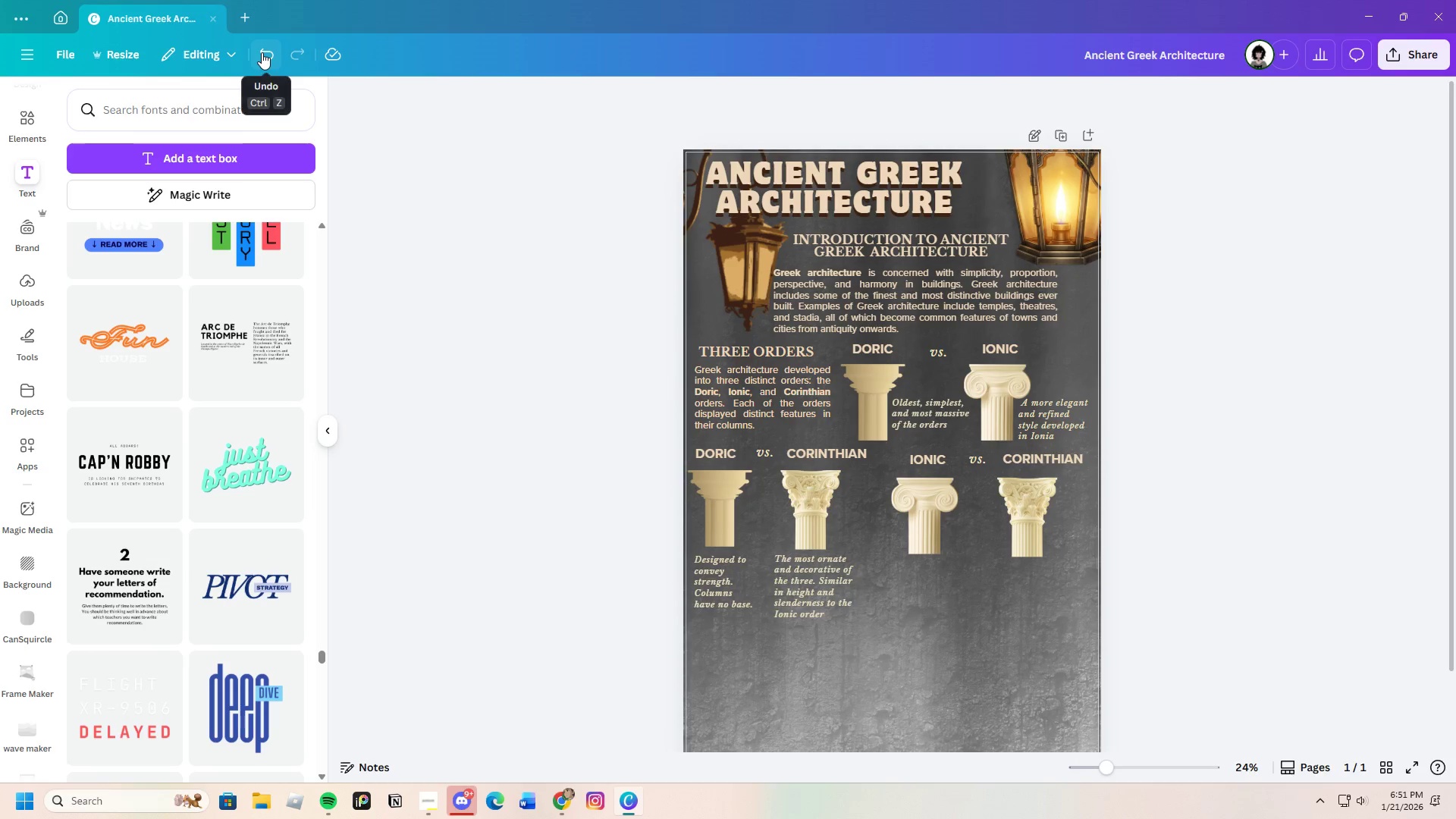 
double_click([262, 52])
 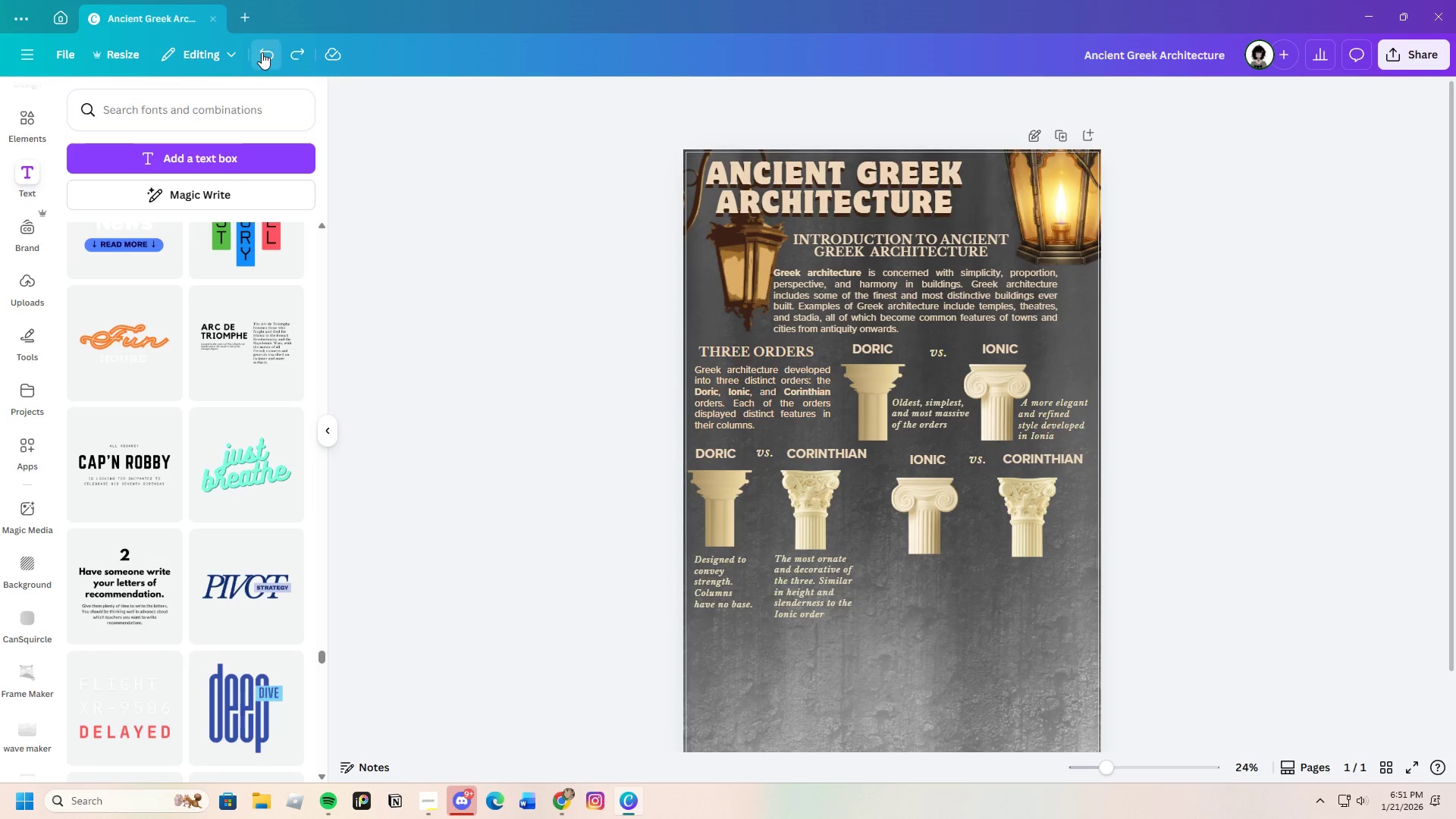 
triple_click([262, 52])
 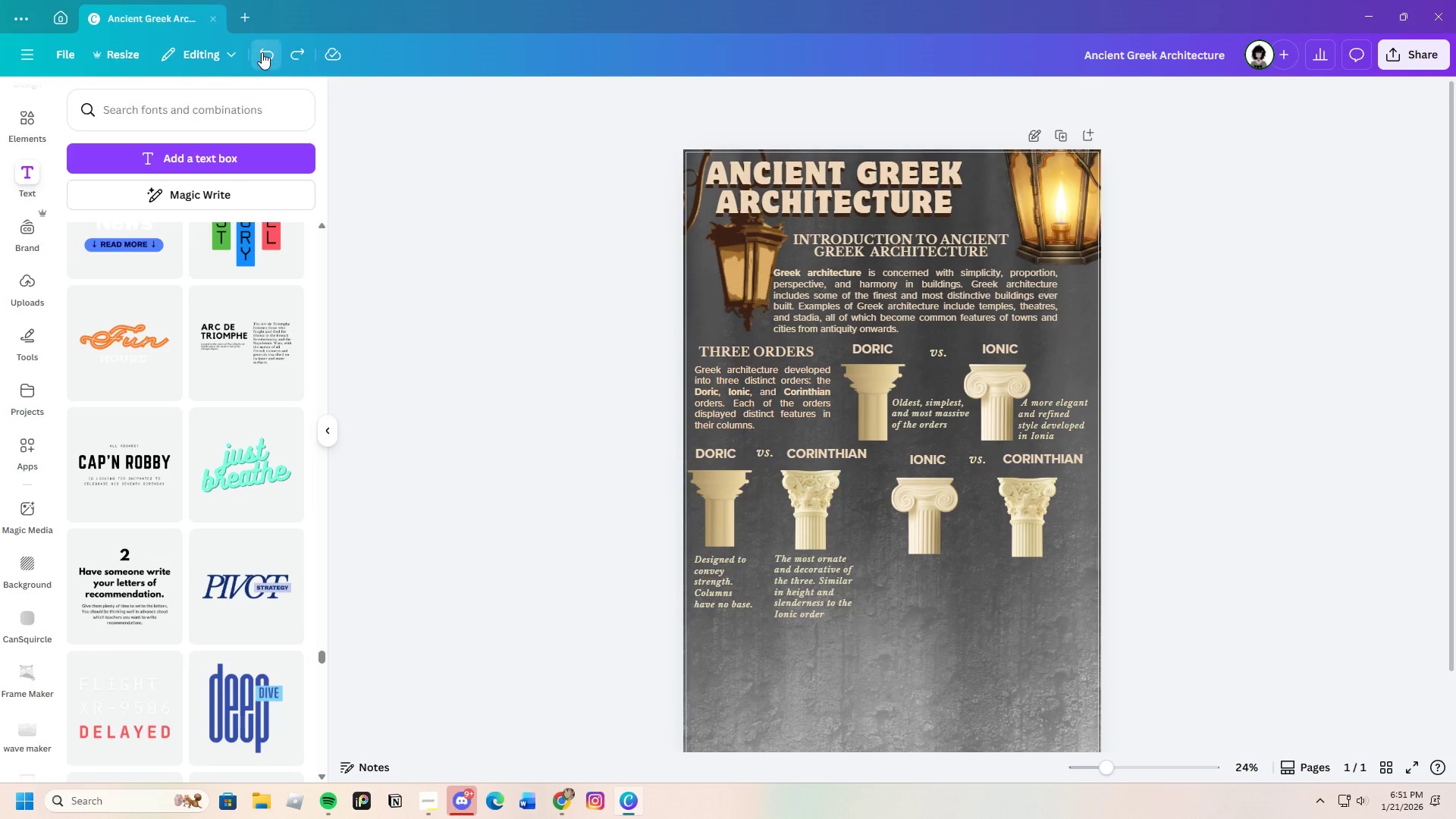 
double_click([262, 52])
 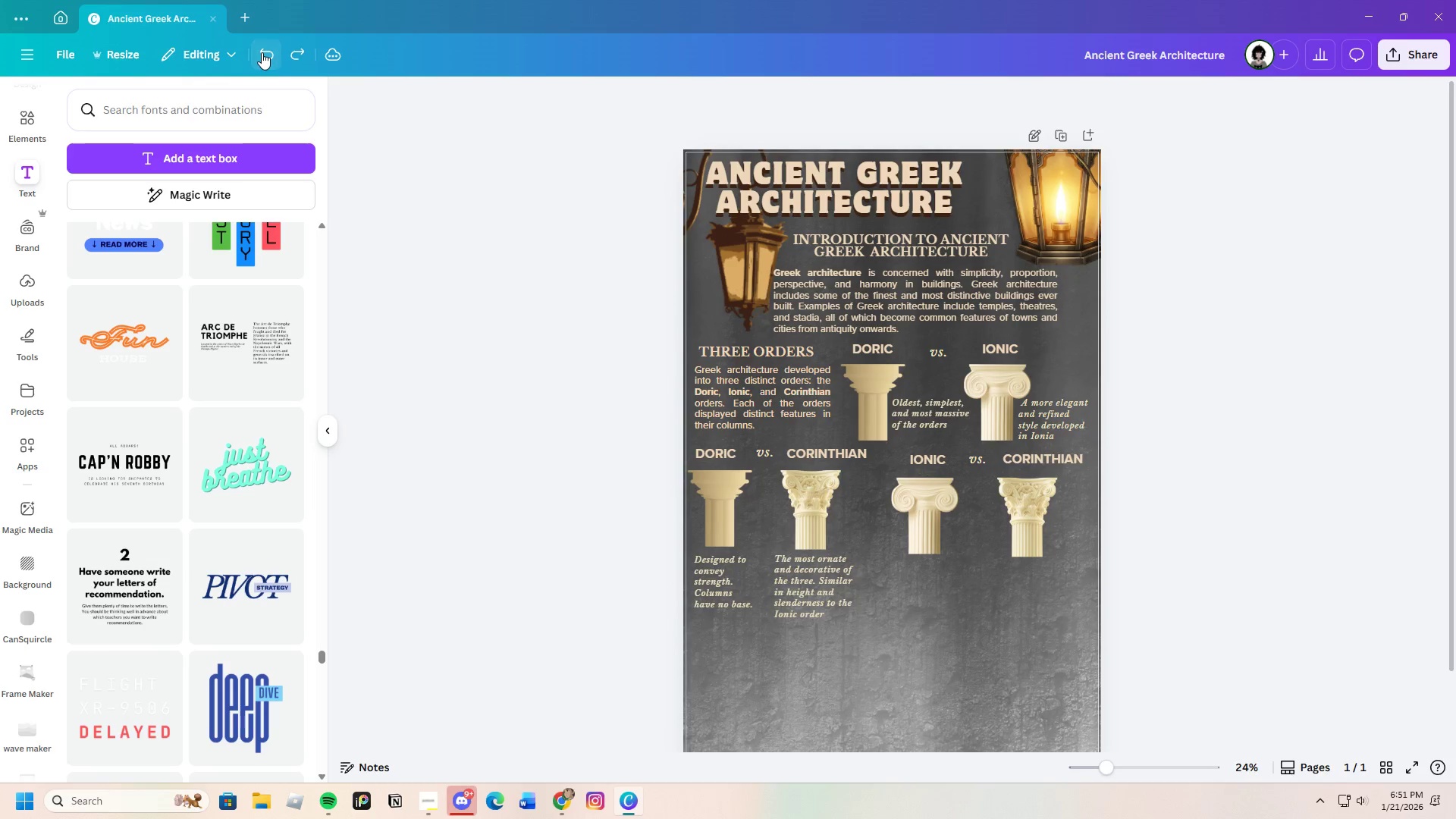 
triple_click([262, 52])
 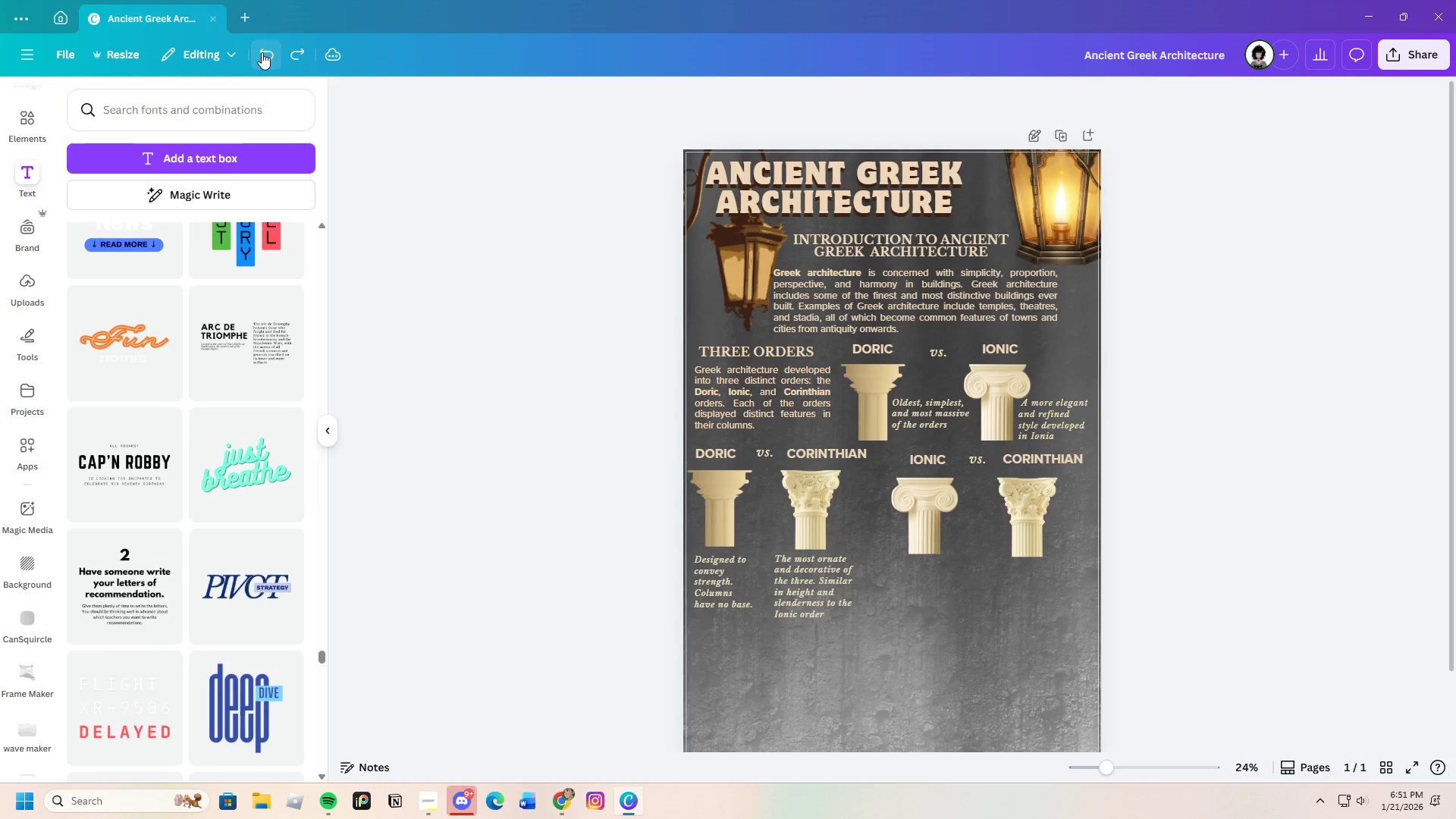 
triple_click([262, 52])
 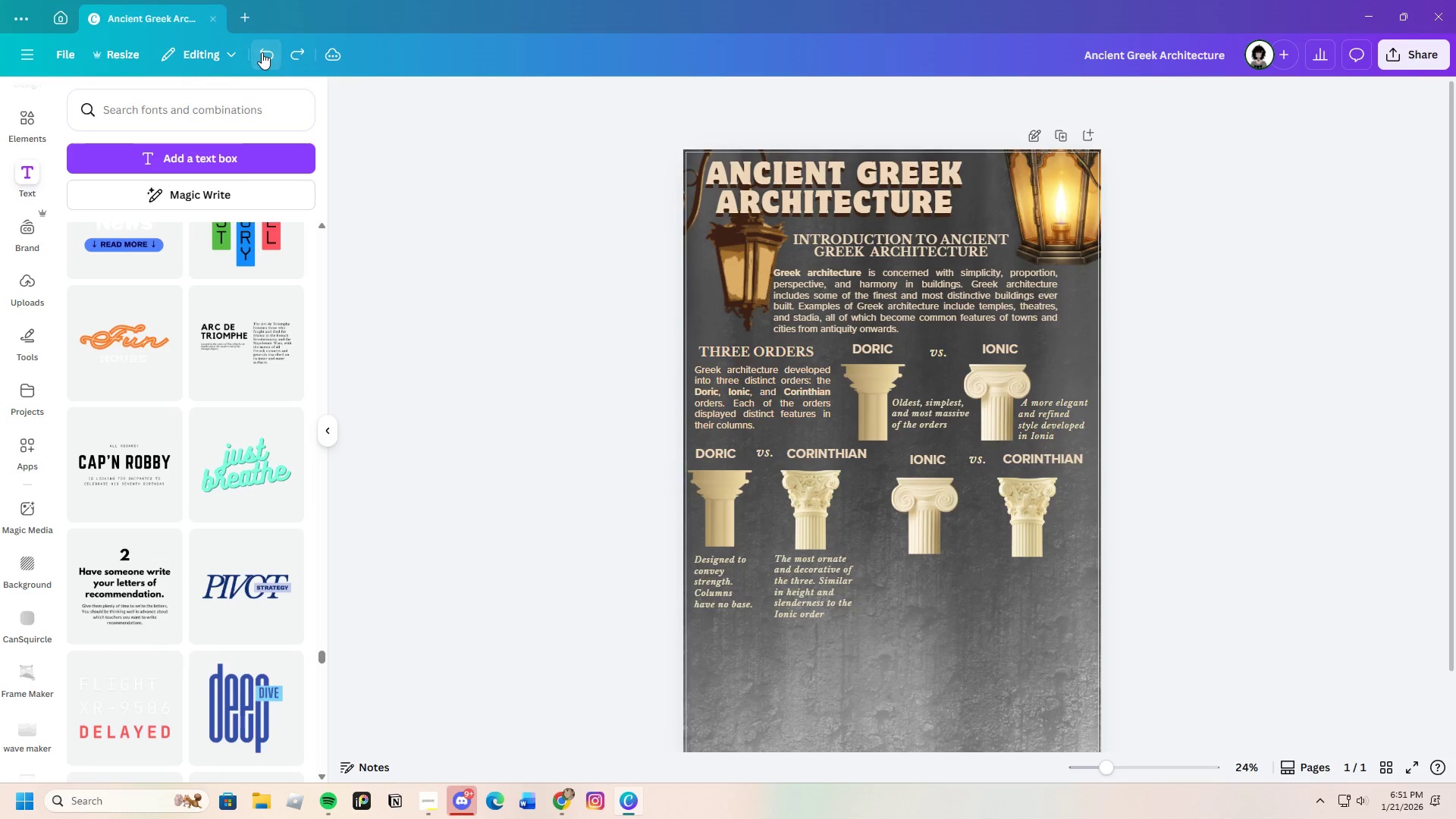 
triple_click([262, 52])
 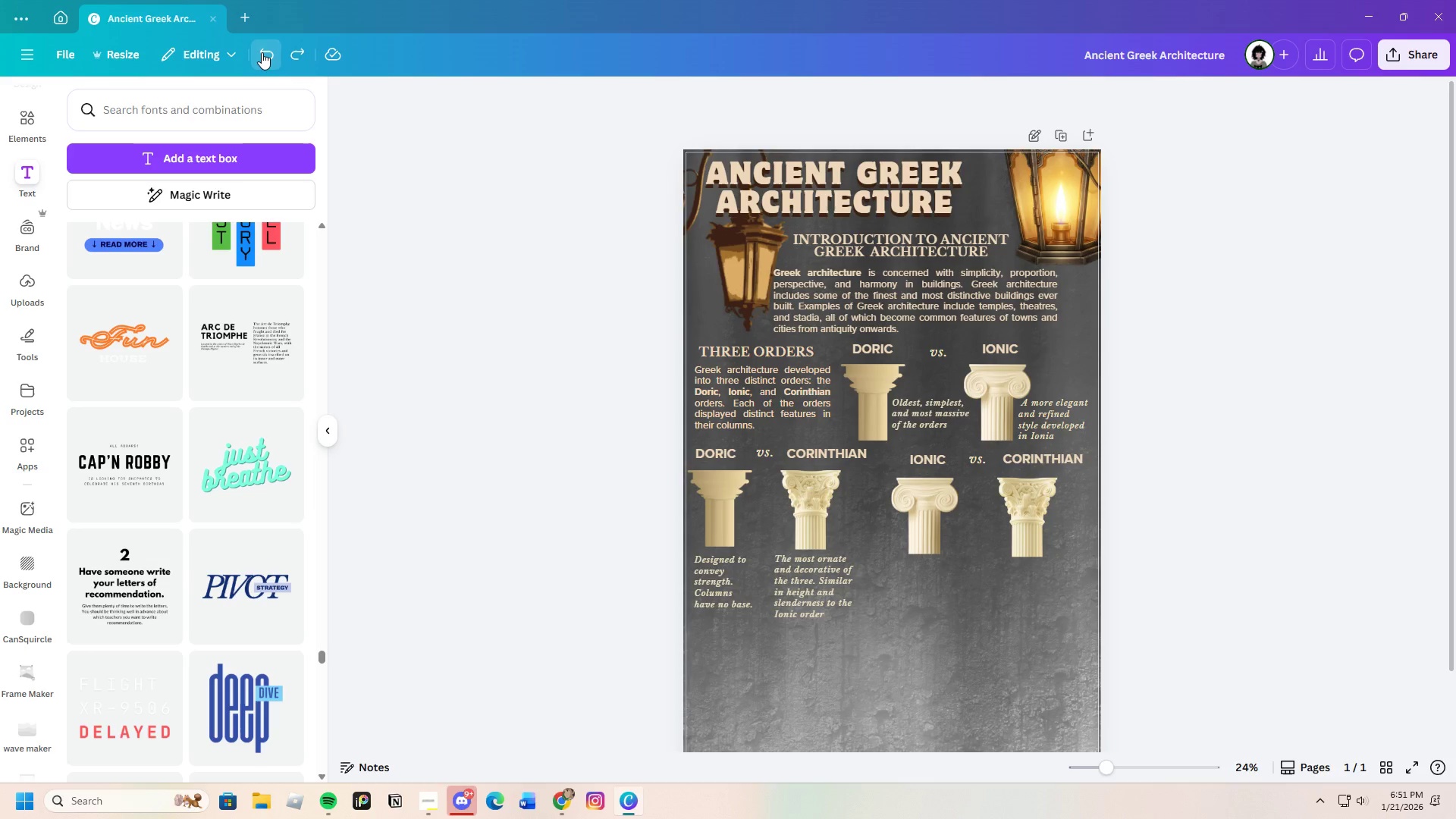 
double_click([262, 52])
 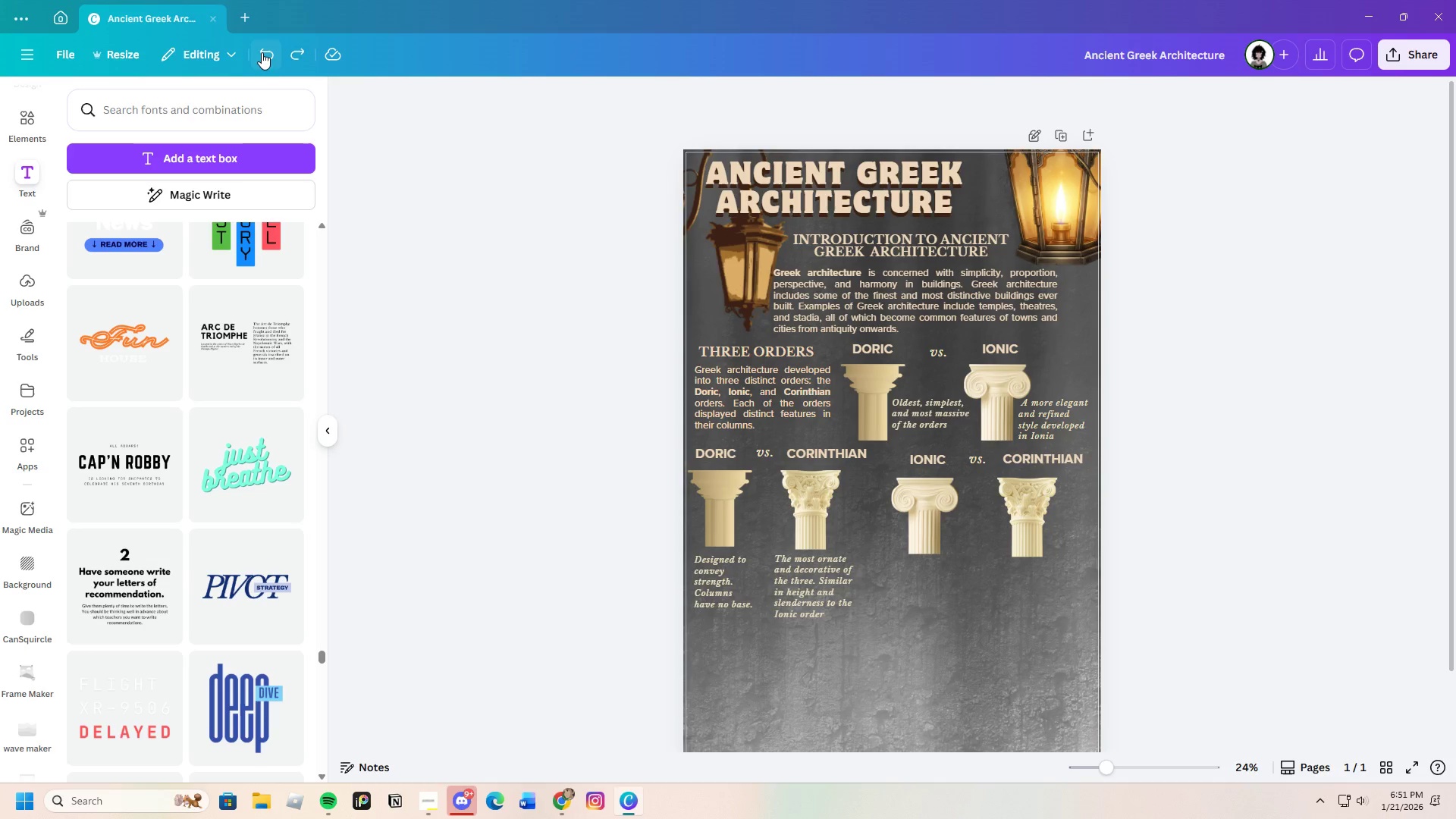 
triple_click([262, 52])
 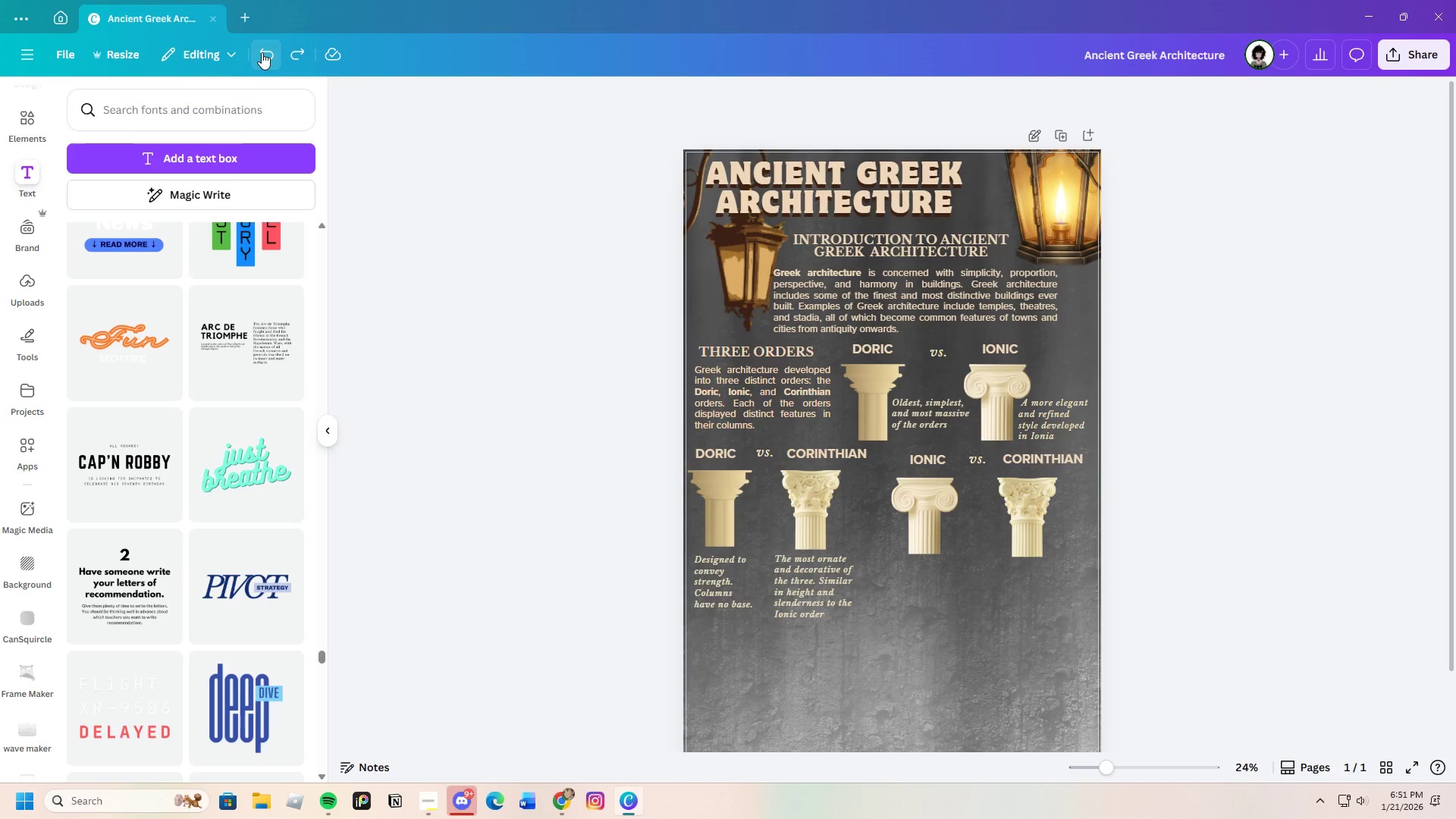 
triple_click([262, 52])
 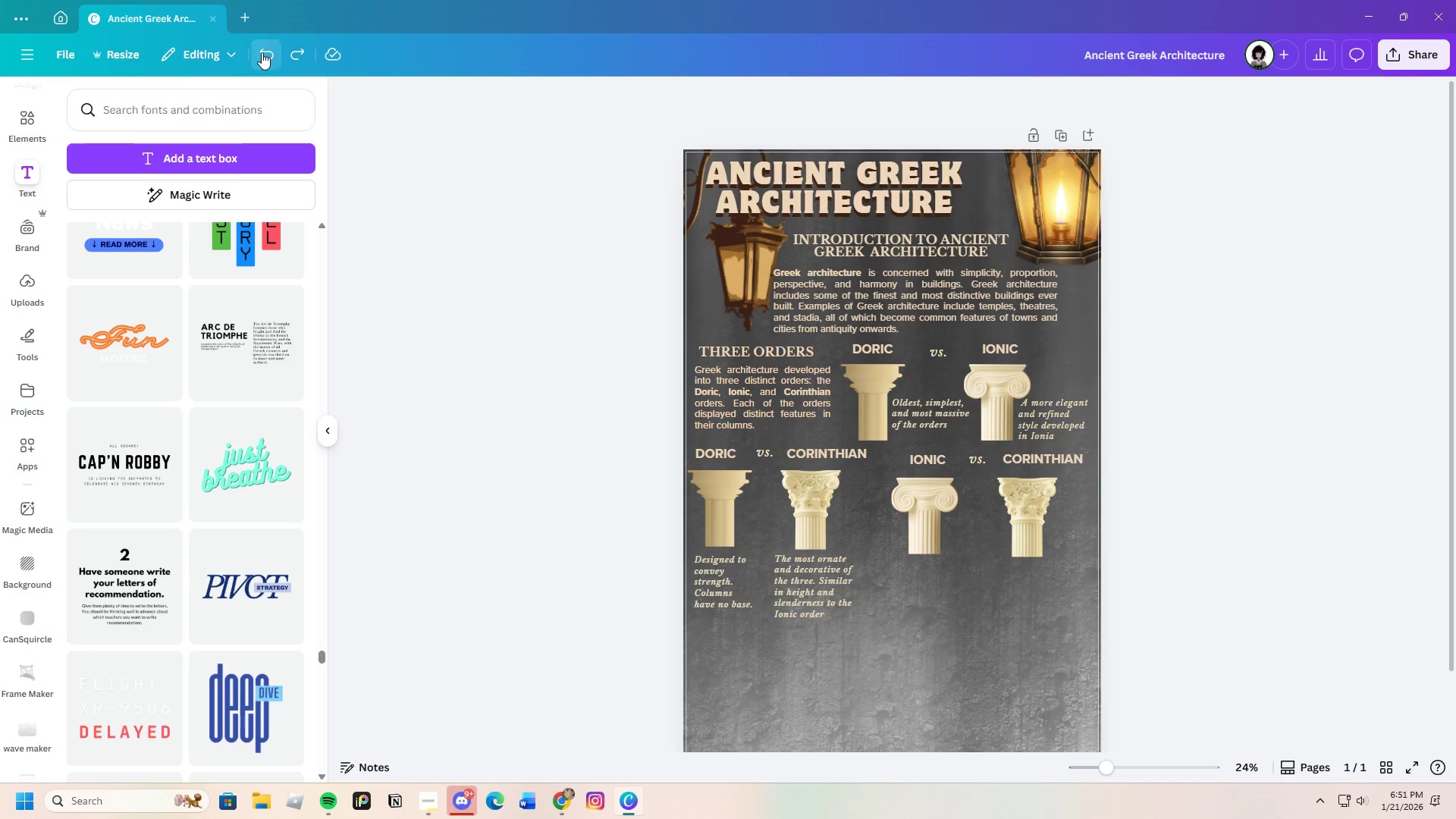 
triple_click([262, 52])
 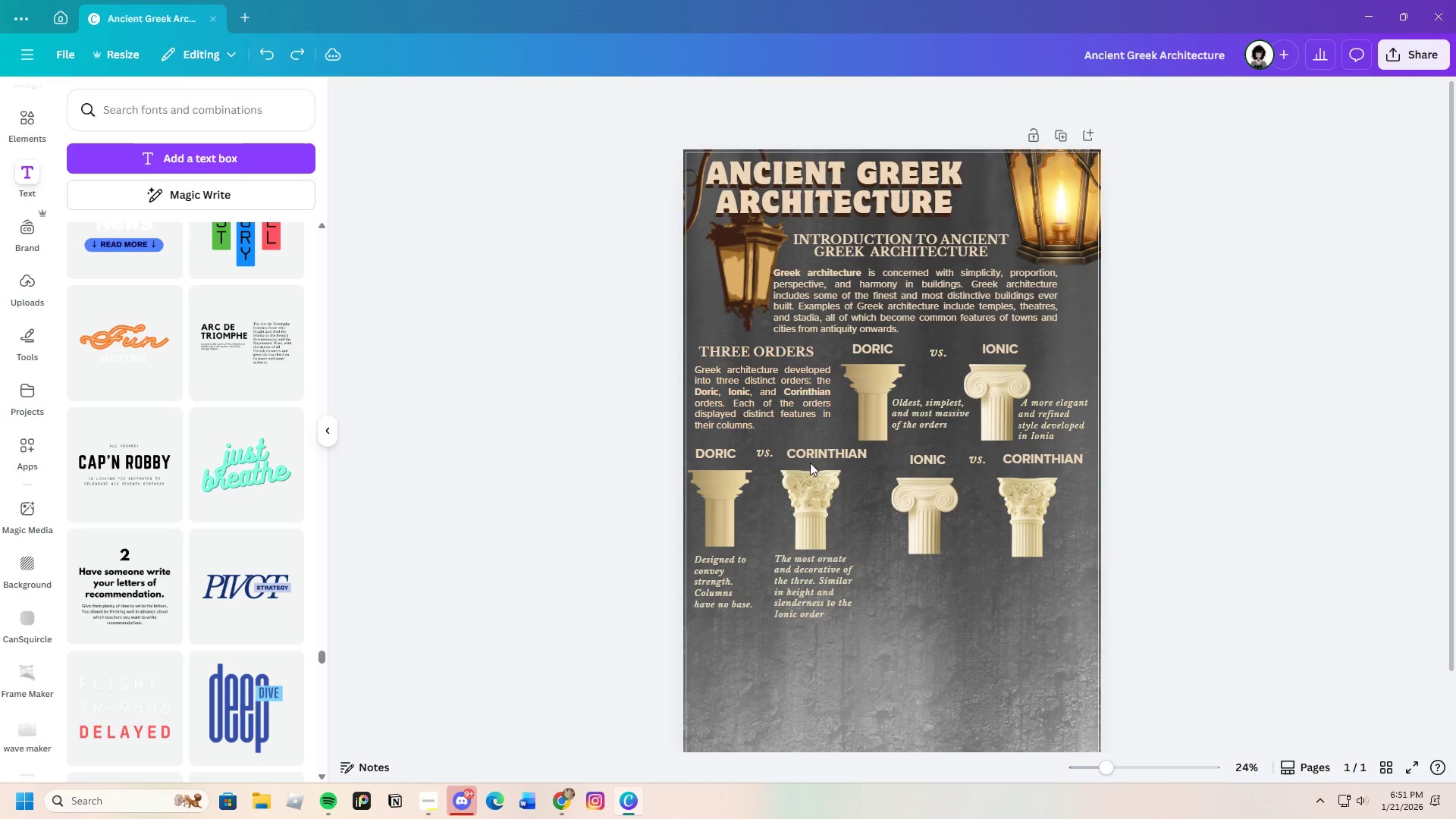 
scroll: coordinate [850, 516], scroll_direction: down, amount: 3.0
 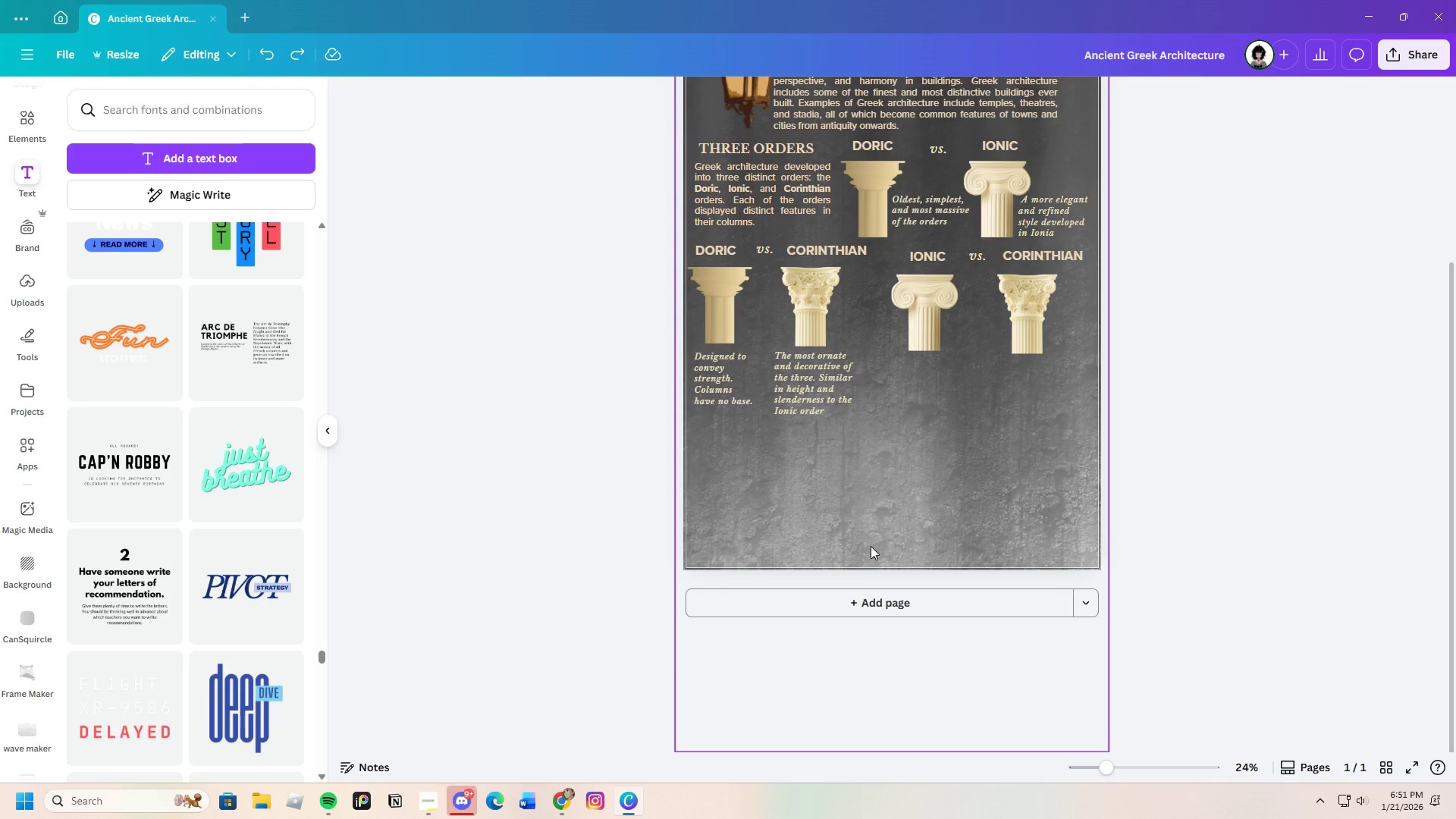 
left_click([871, 544])
 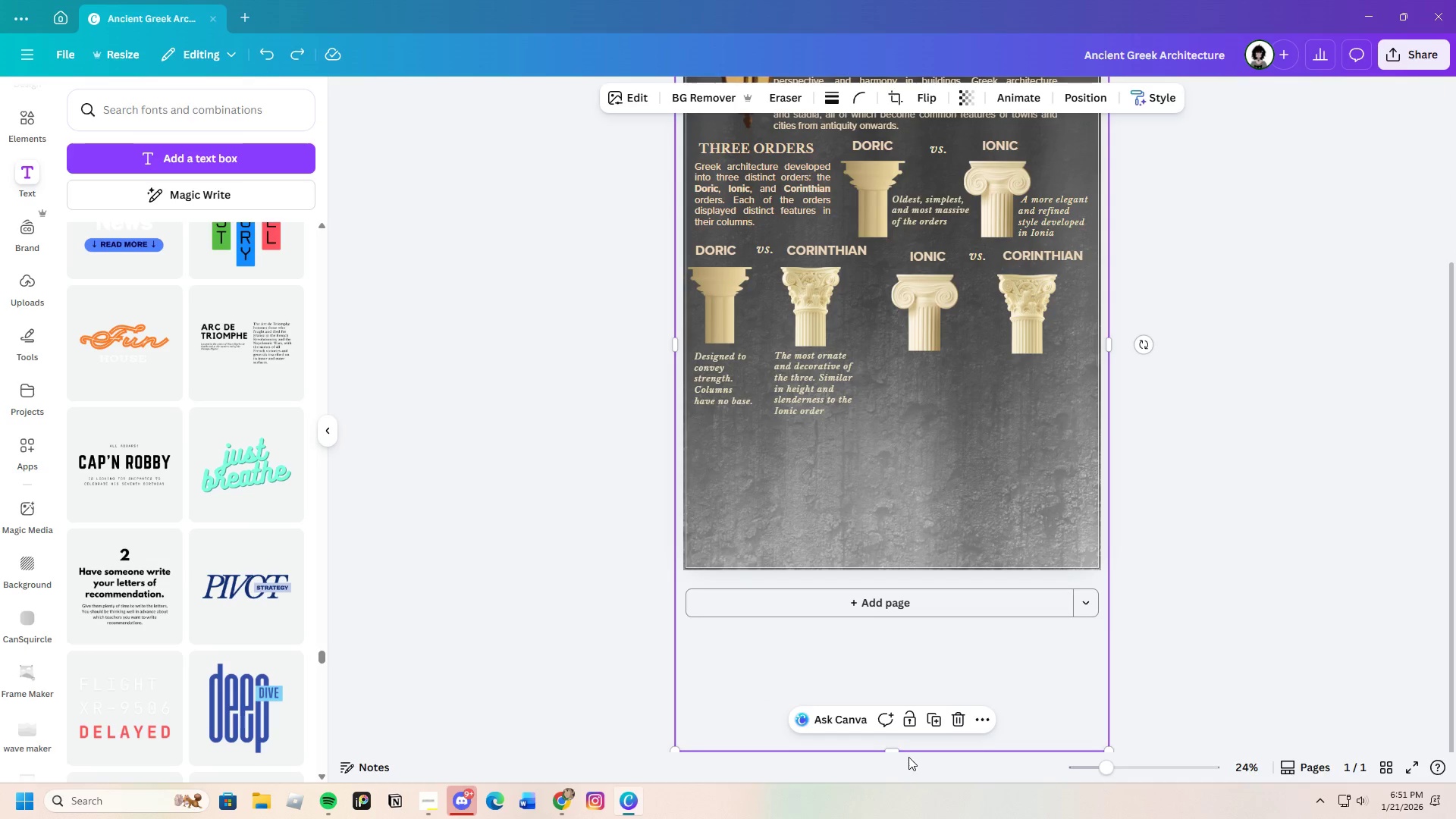 
left_click_drag(start_coordinate=[891, 749], to_coordinate=[876, 598])
 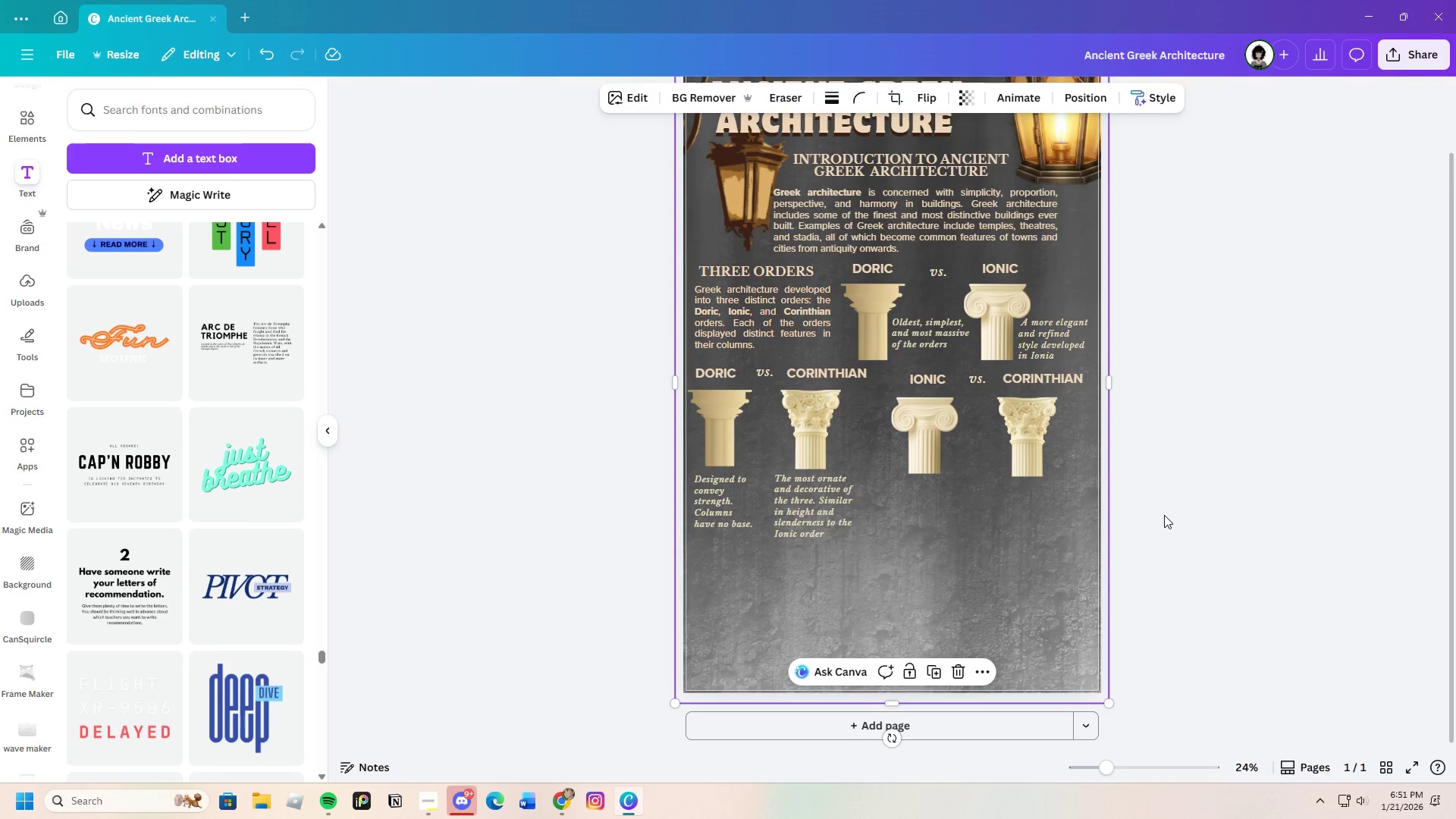 
left_click([1164, 515])
 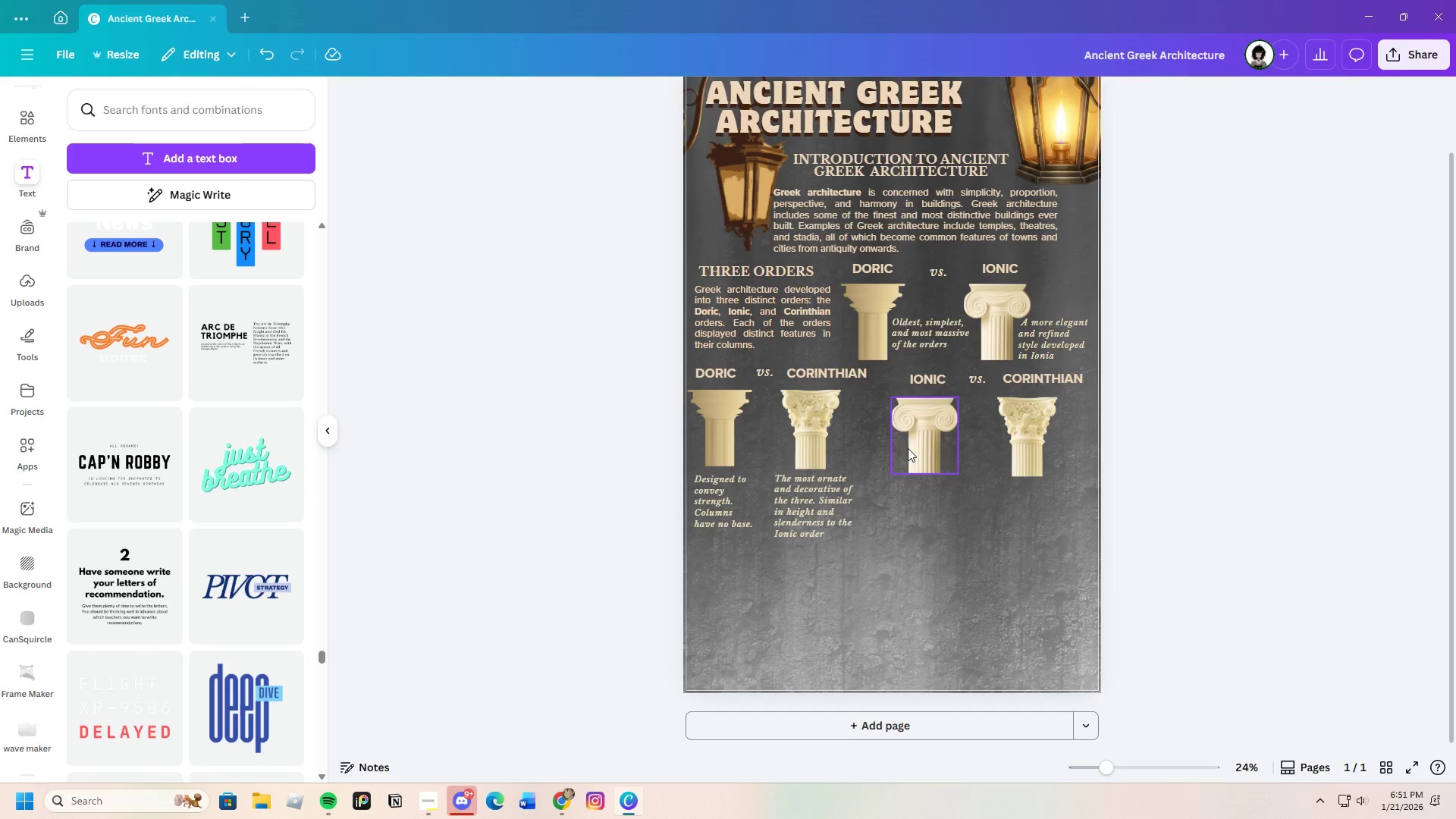 
left_click([908, 447])
 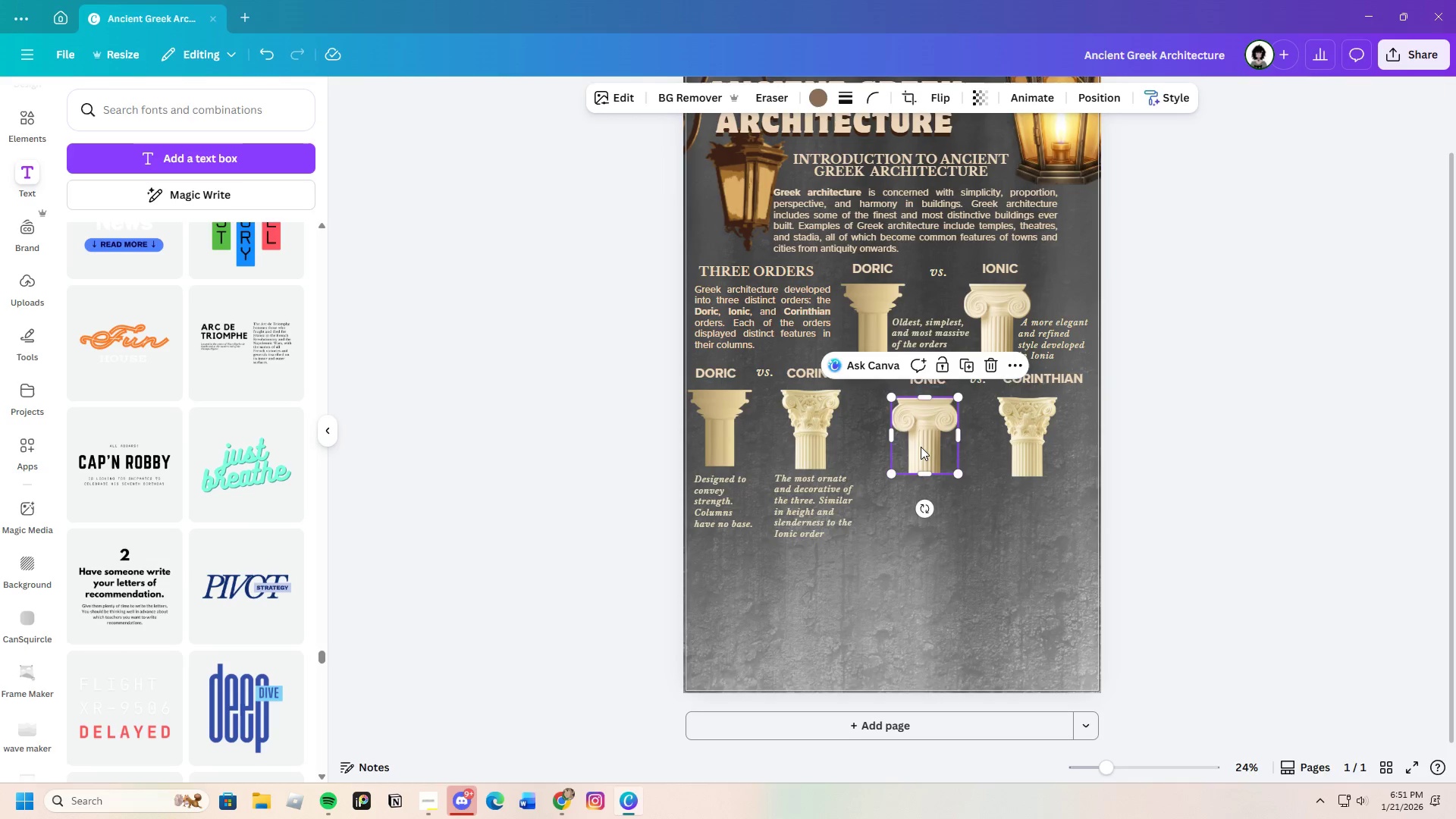 
left_click_drag(start_coordinate=[921, 447], to_coordinate=[921, 450])
 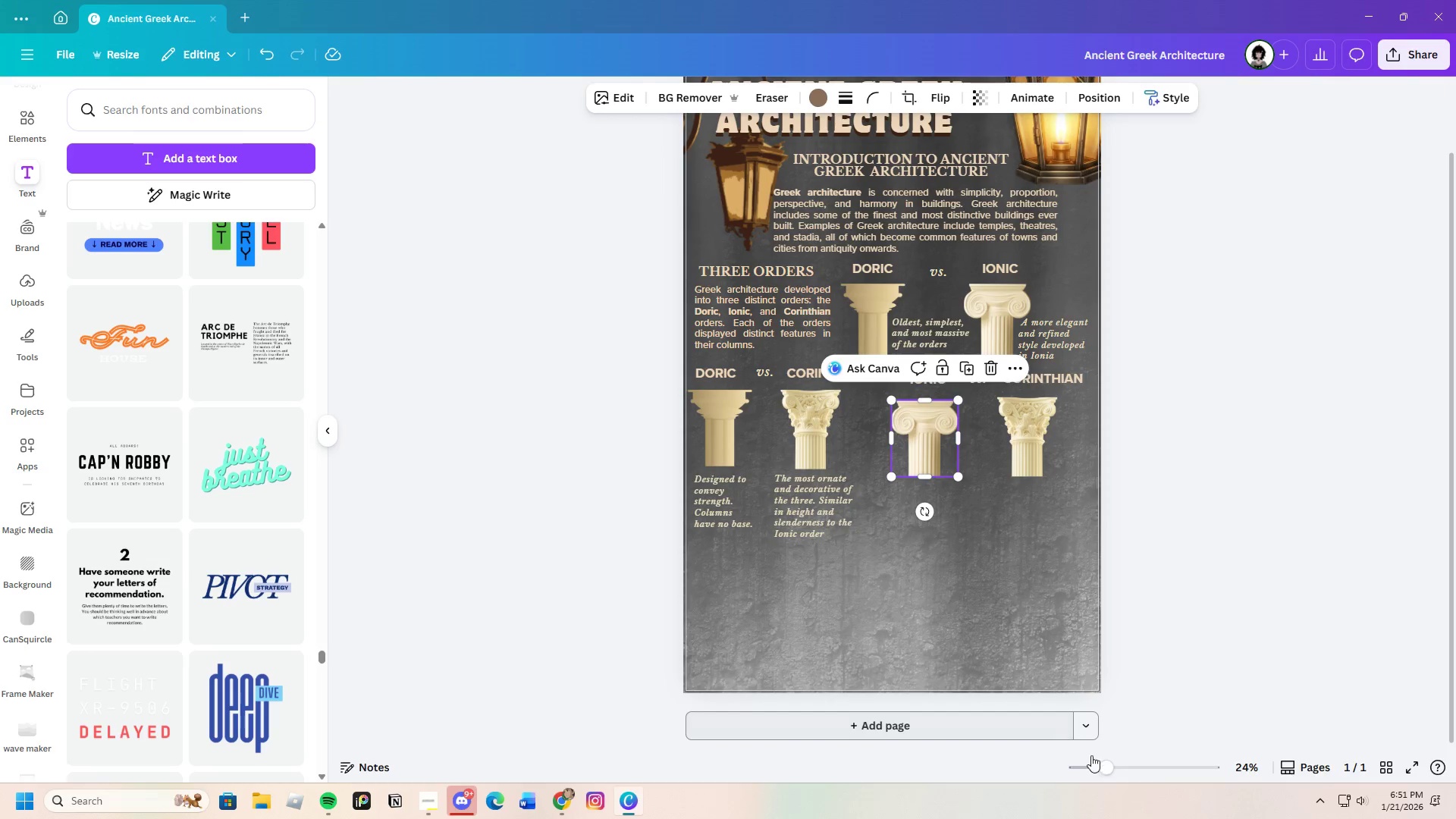 
left_click_drag(start_coordinate=[1114, 767], to_coordinate=[1128, 771])
 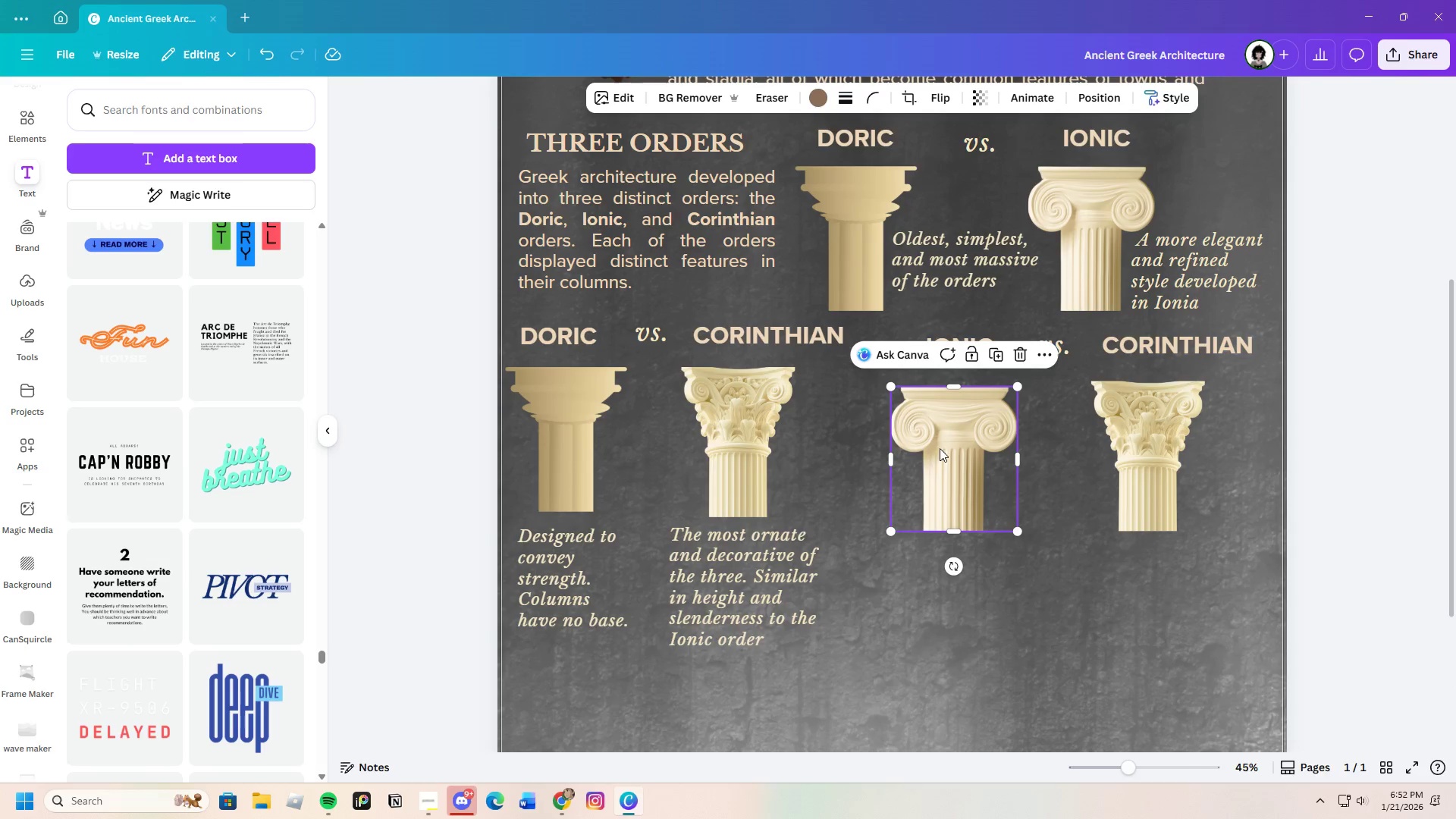 
left_click_drag(start_coordinate=[940, 448], to_coordinate=[951, 443])
 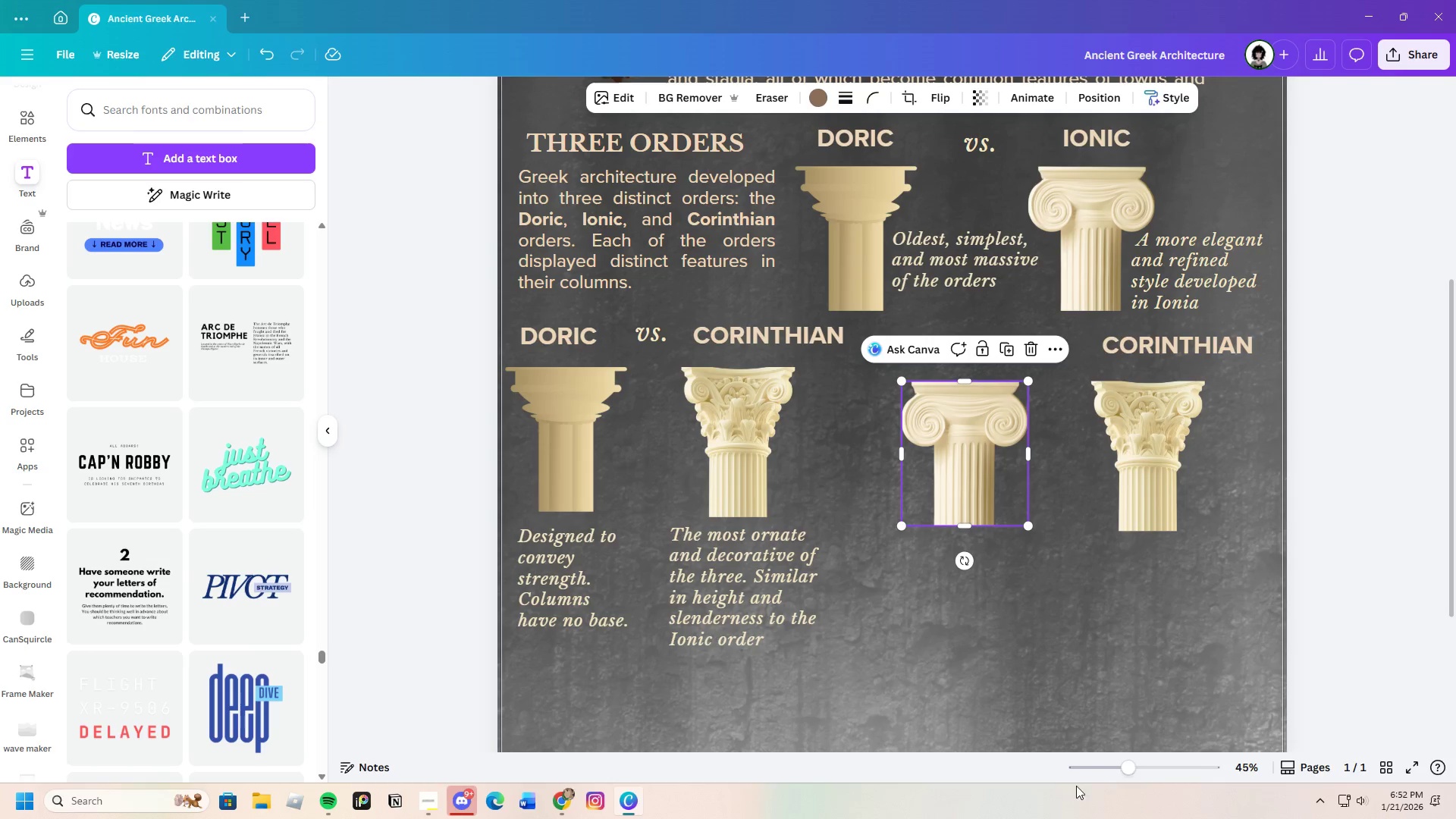 
left_click_drag(start_coordinate=[1119, 760], to_coordinate=[1114, 763])
 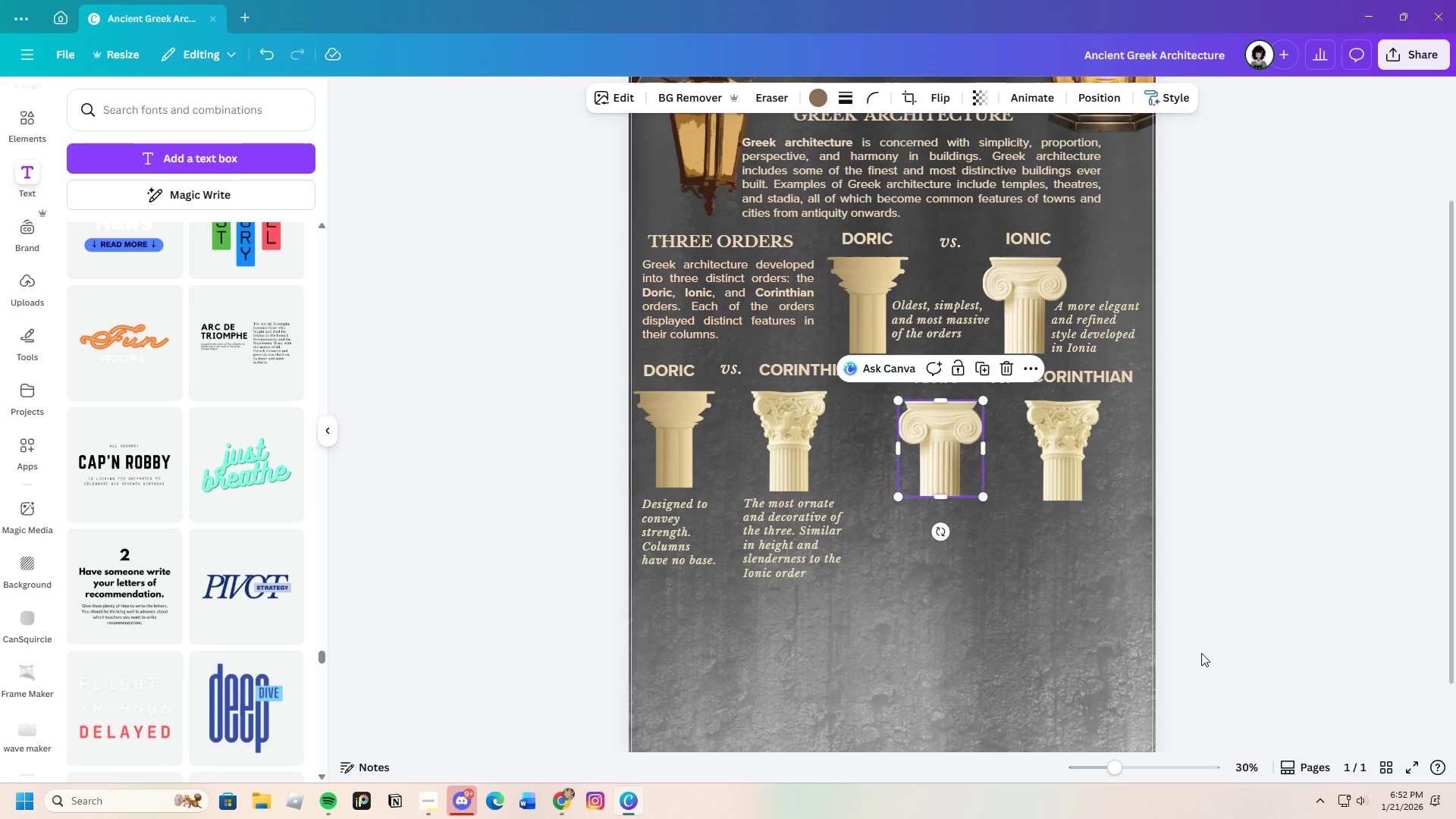 
wait(9.81)
 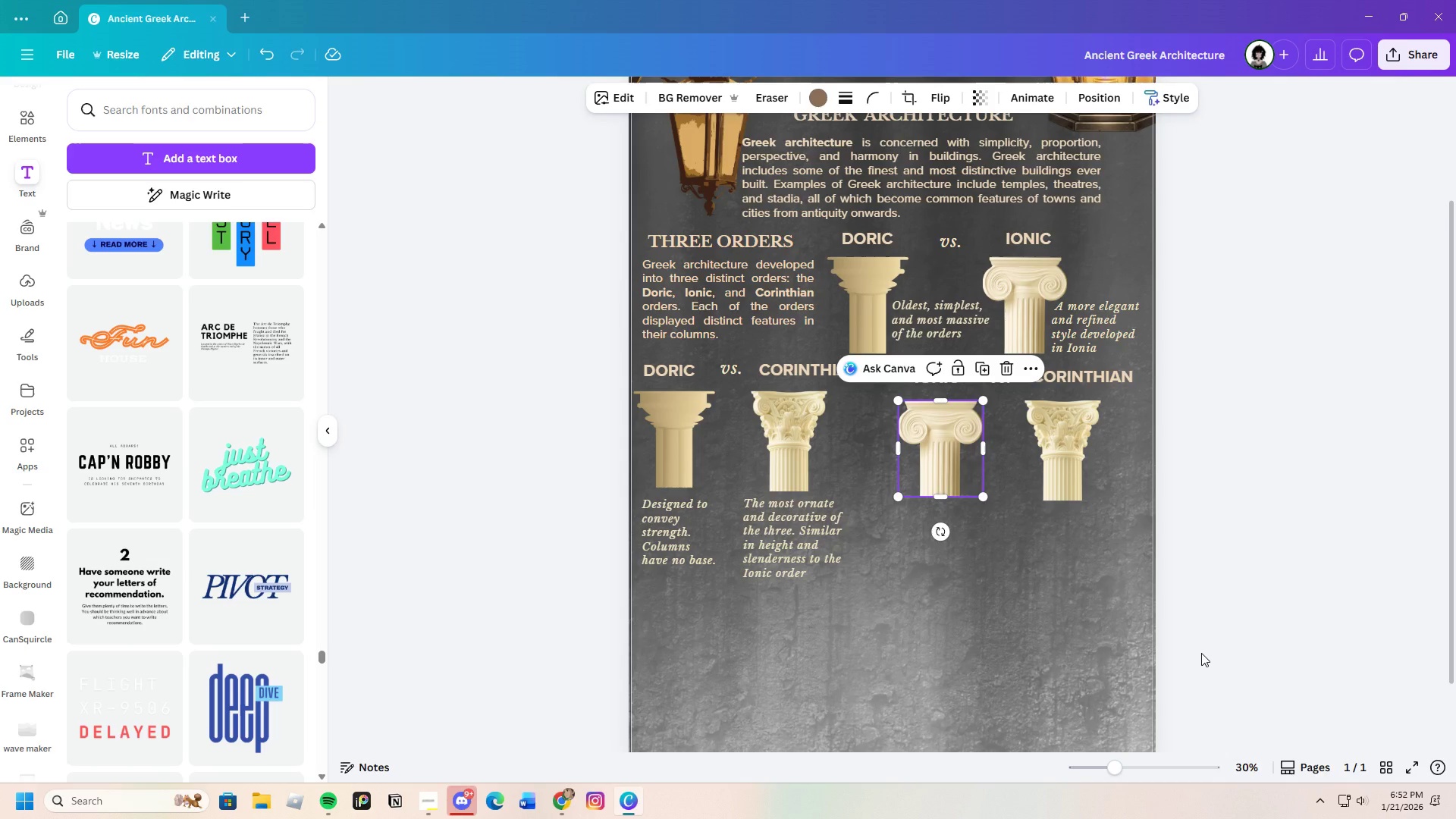 
left_click_drag(start_coordinate=[805, 454], to_coordinate=[812, 457])
 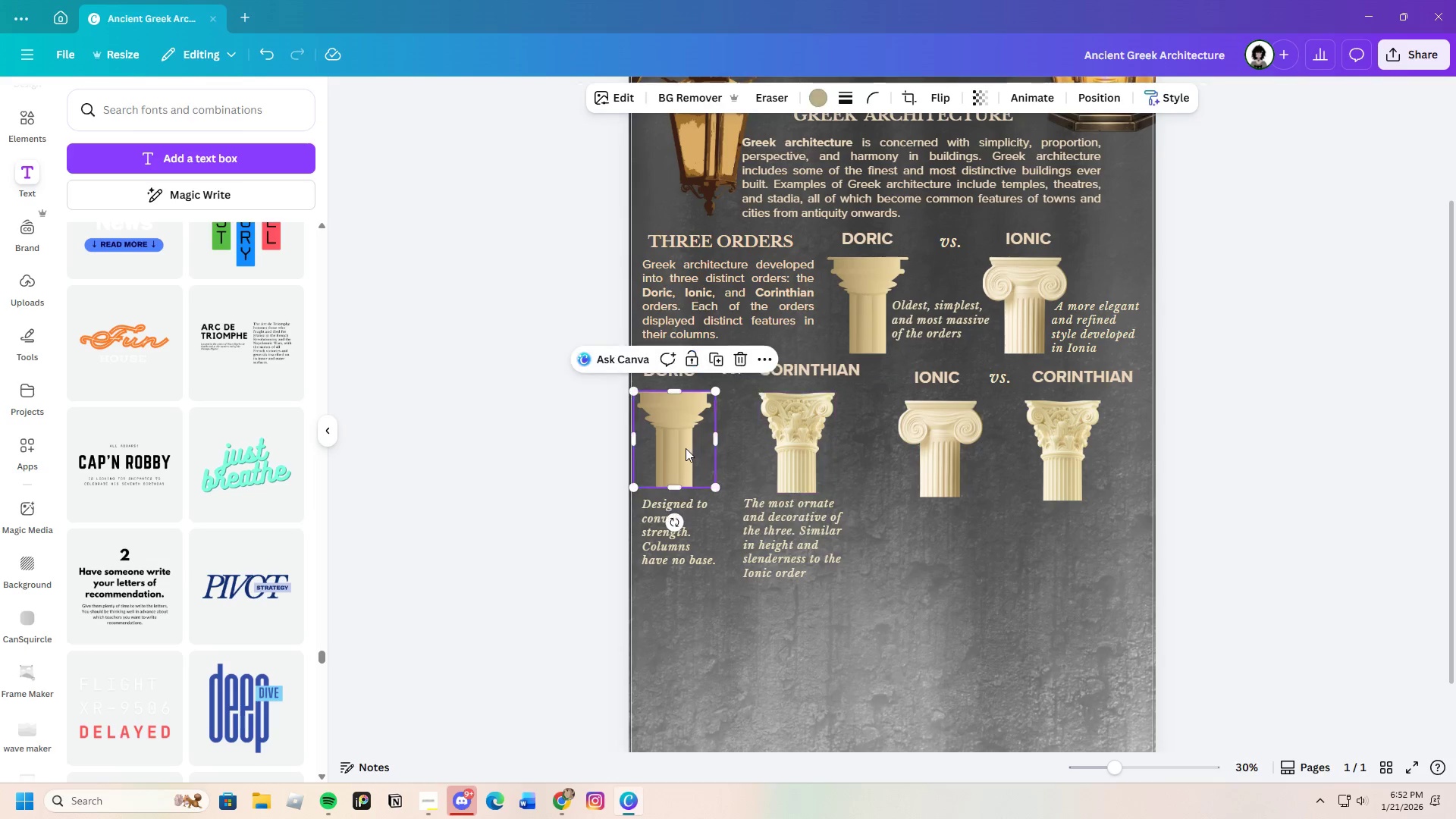 
left_click_drag(start_coordinate=[686, 448], to_coordinate=[693, 449])
 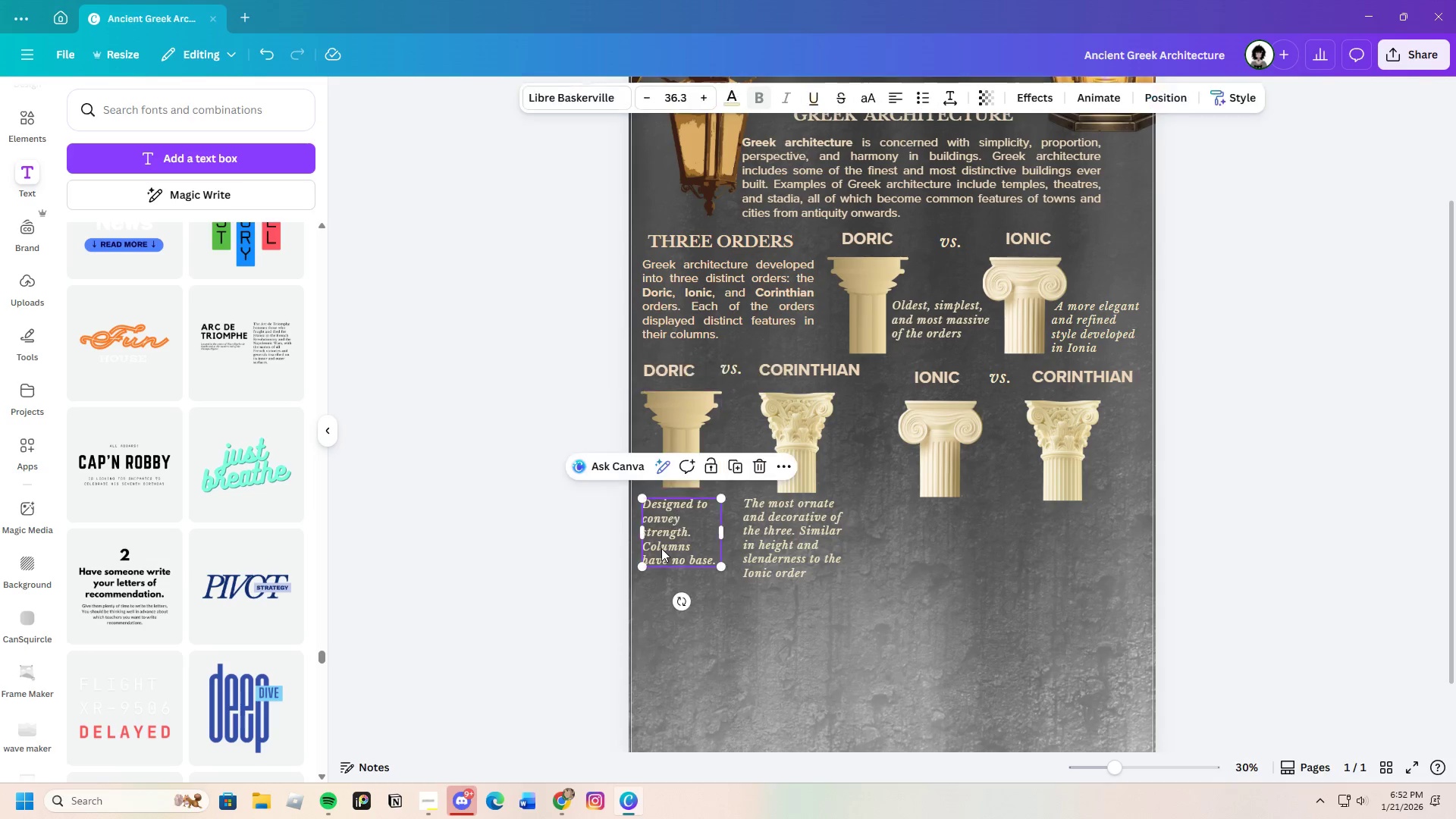 
left_click_drag(start_coordinate=[661, 548], to_coordinate=[675, 548])
 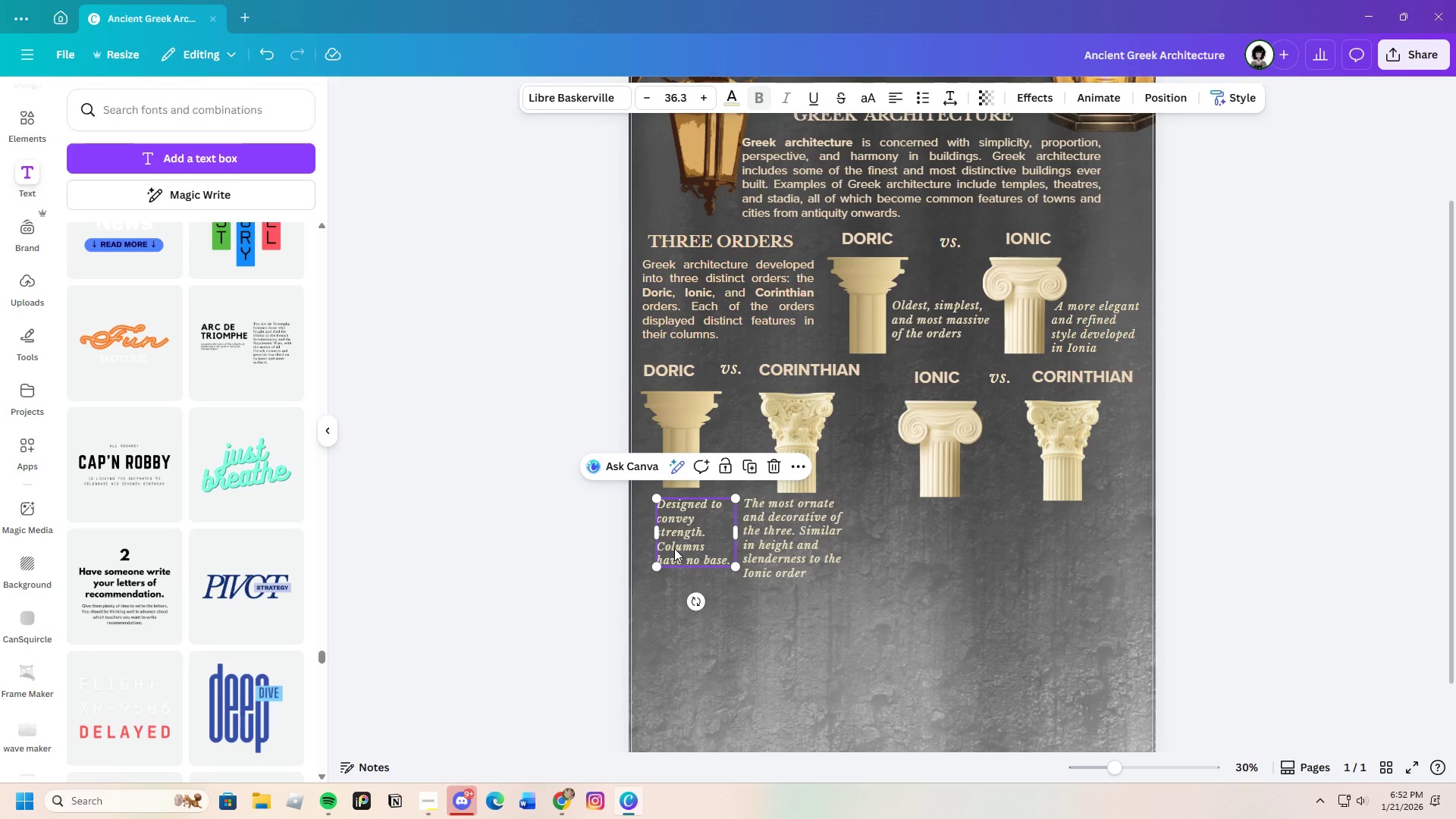 
wait(9.14)
 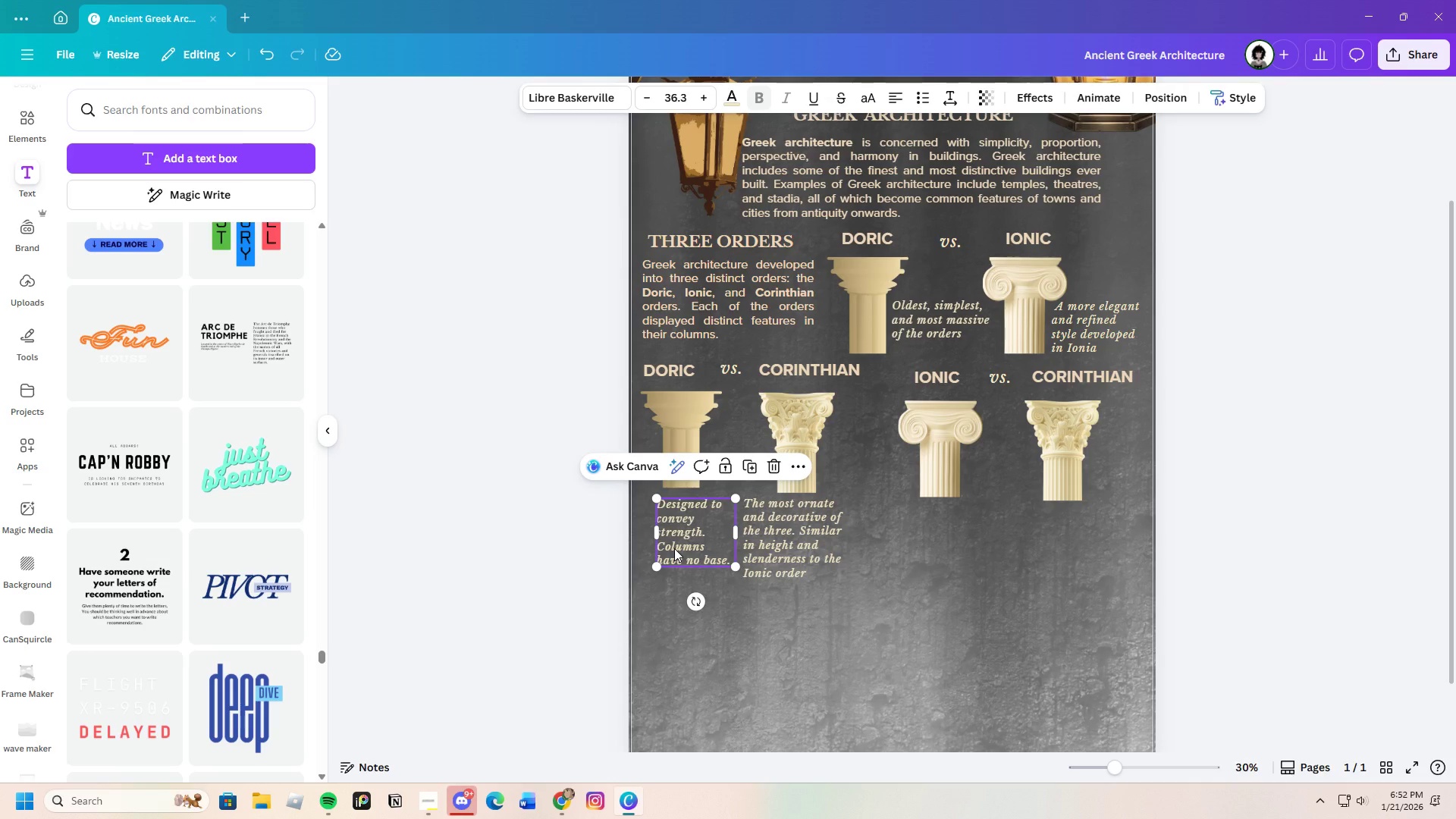 
key(Control+C)
 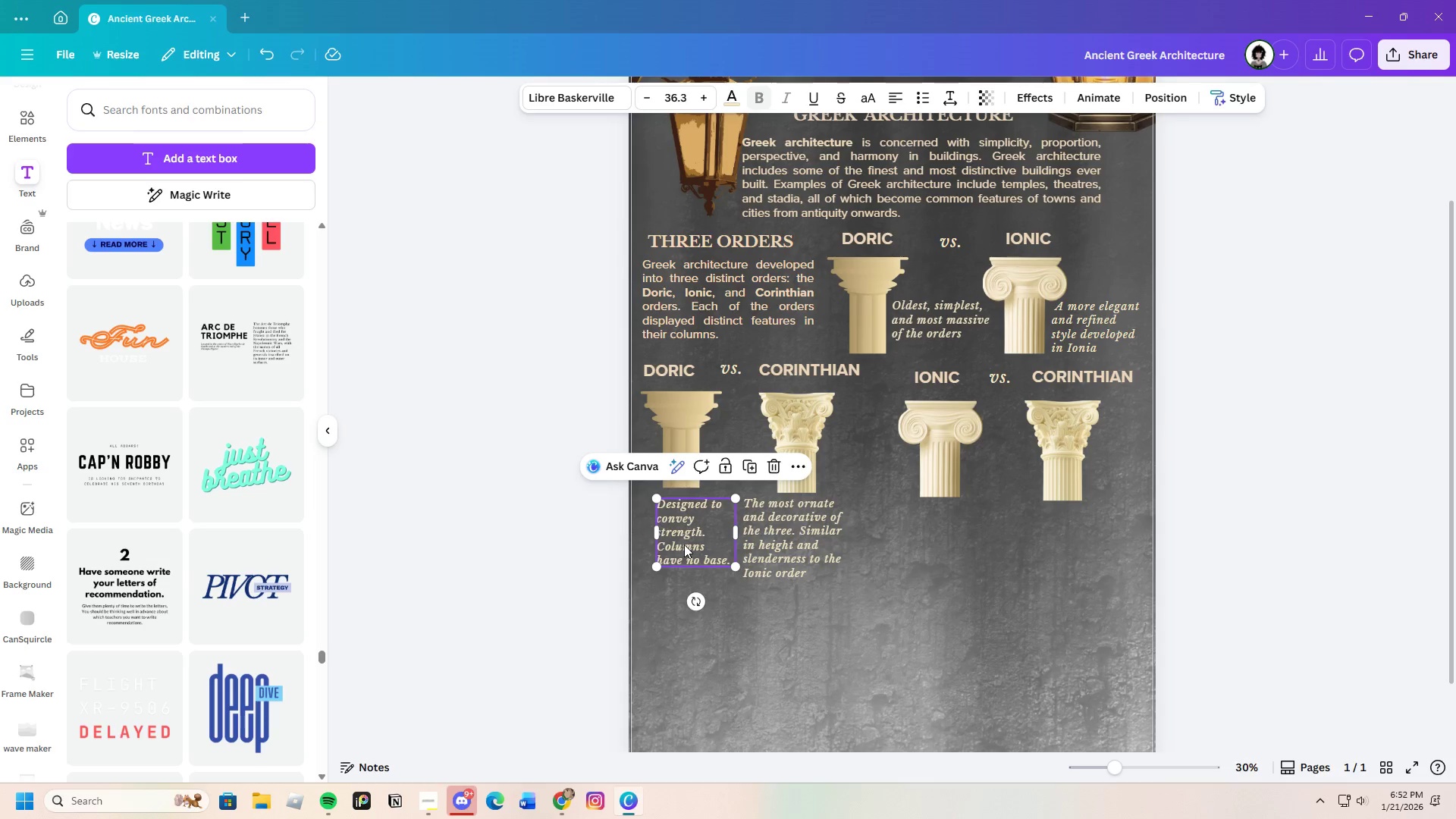 
key(Control+V)
 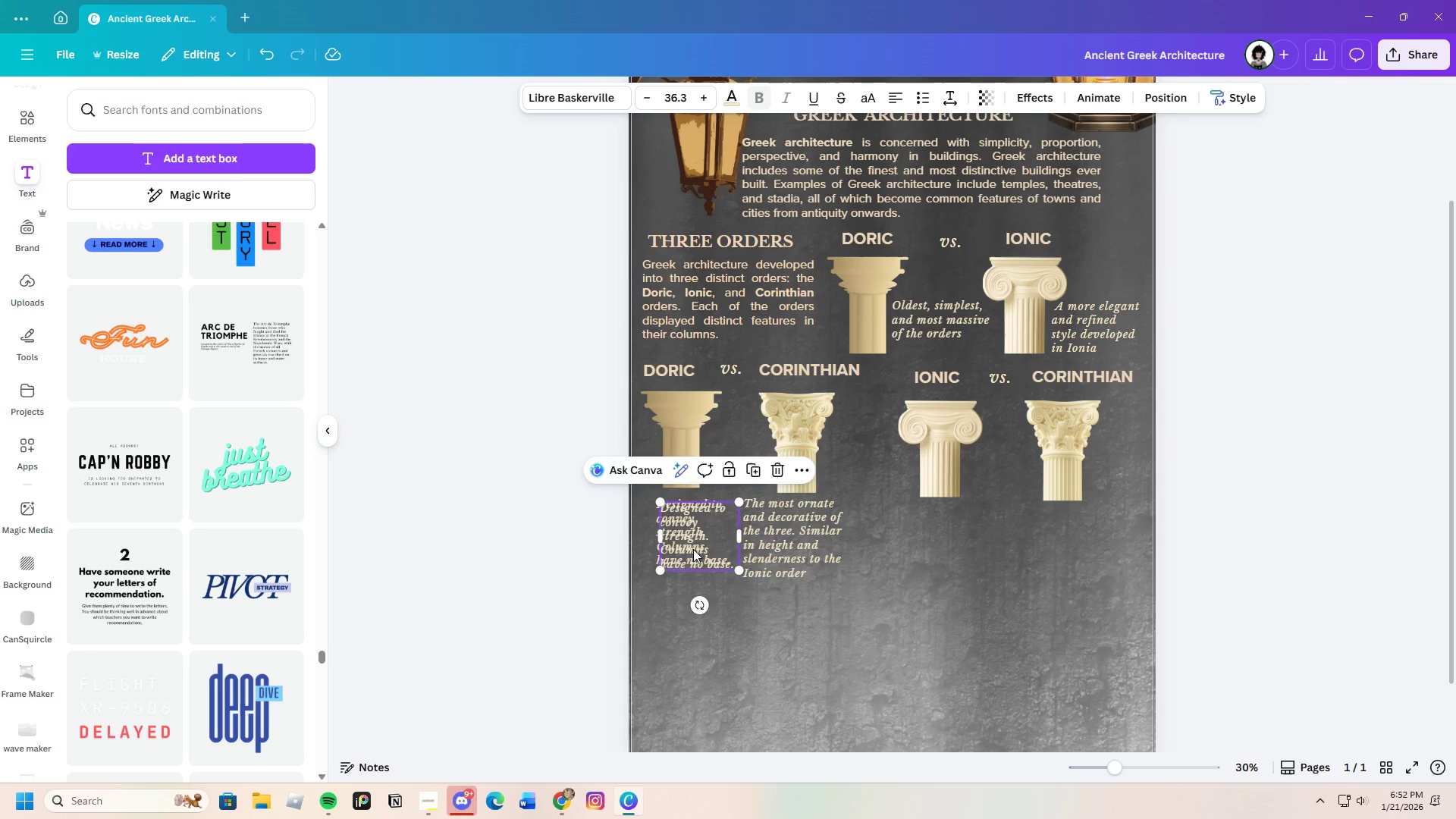 
left_click_drag(start_coordinate=[693, 549], to_coordinate=[952, 556])
 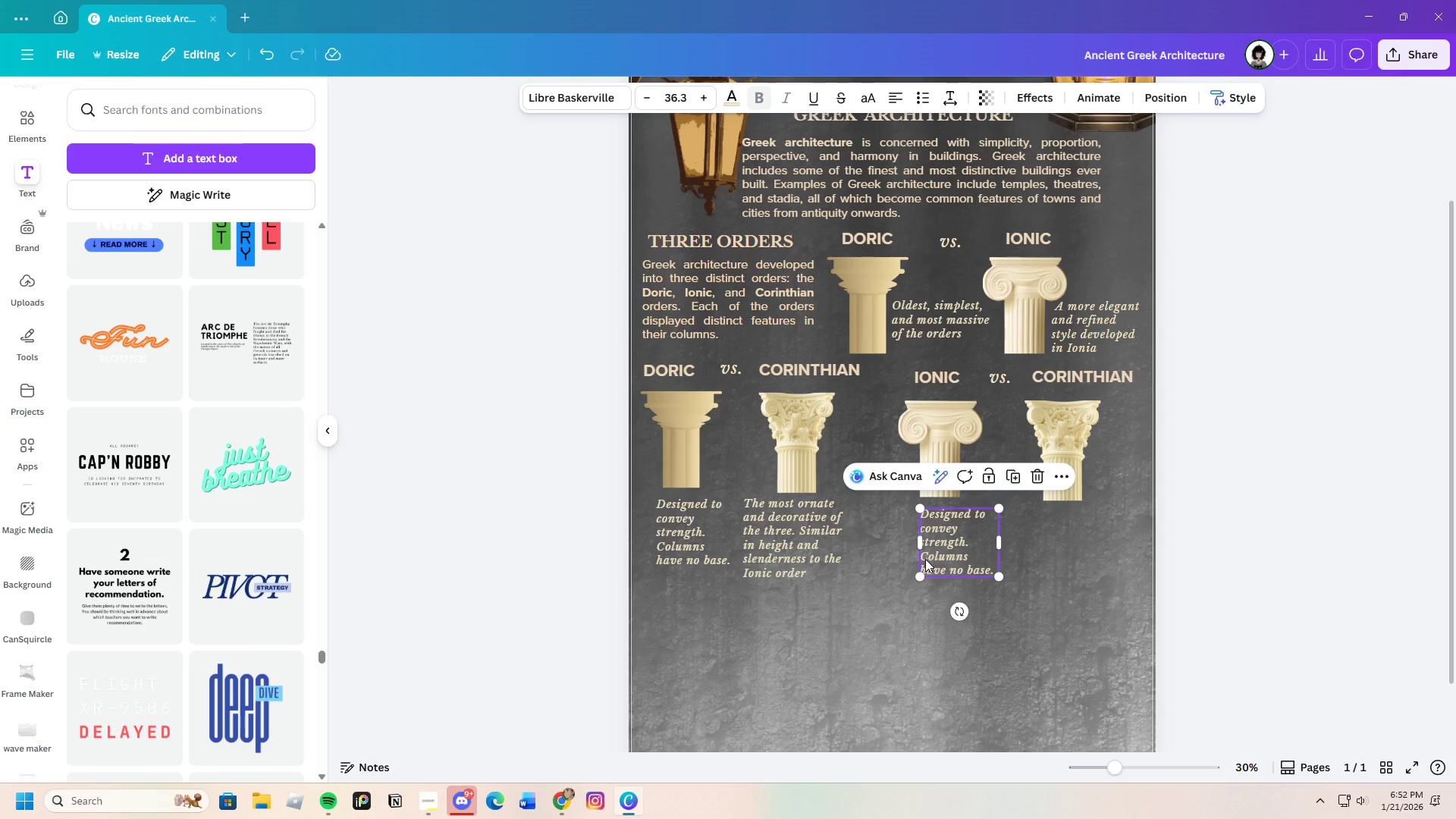 
wait(8.14)
 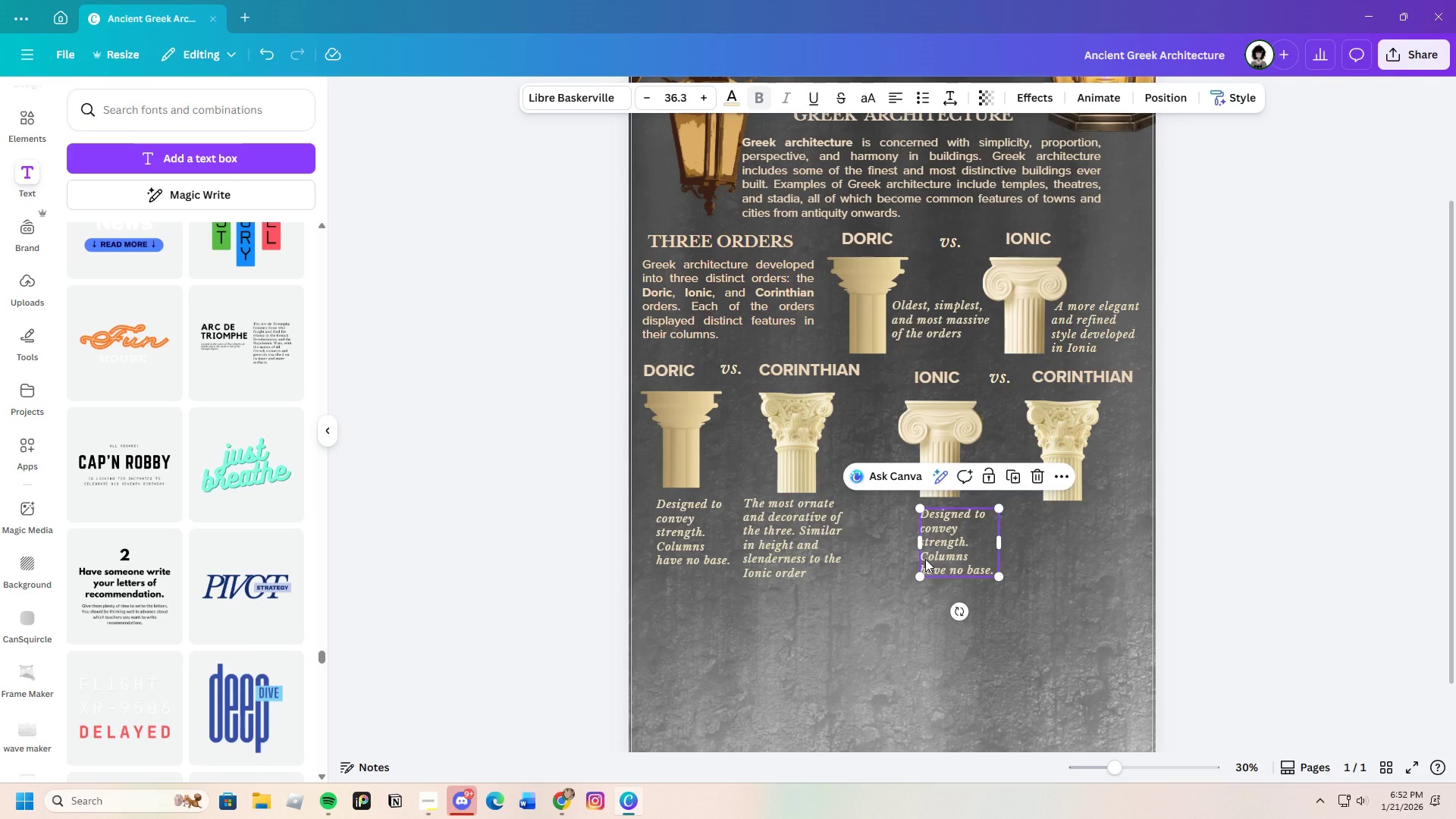 
left_click([566, 808])
 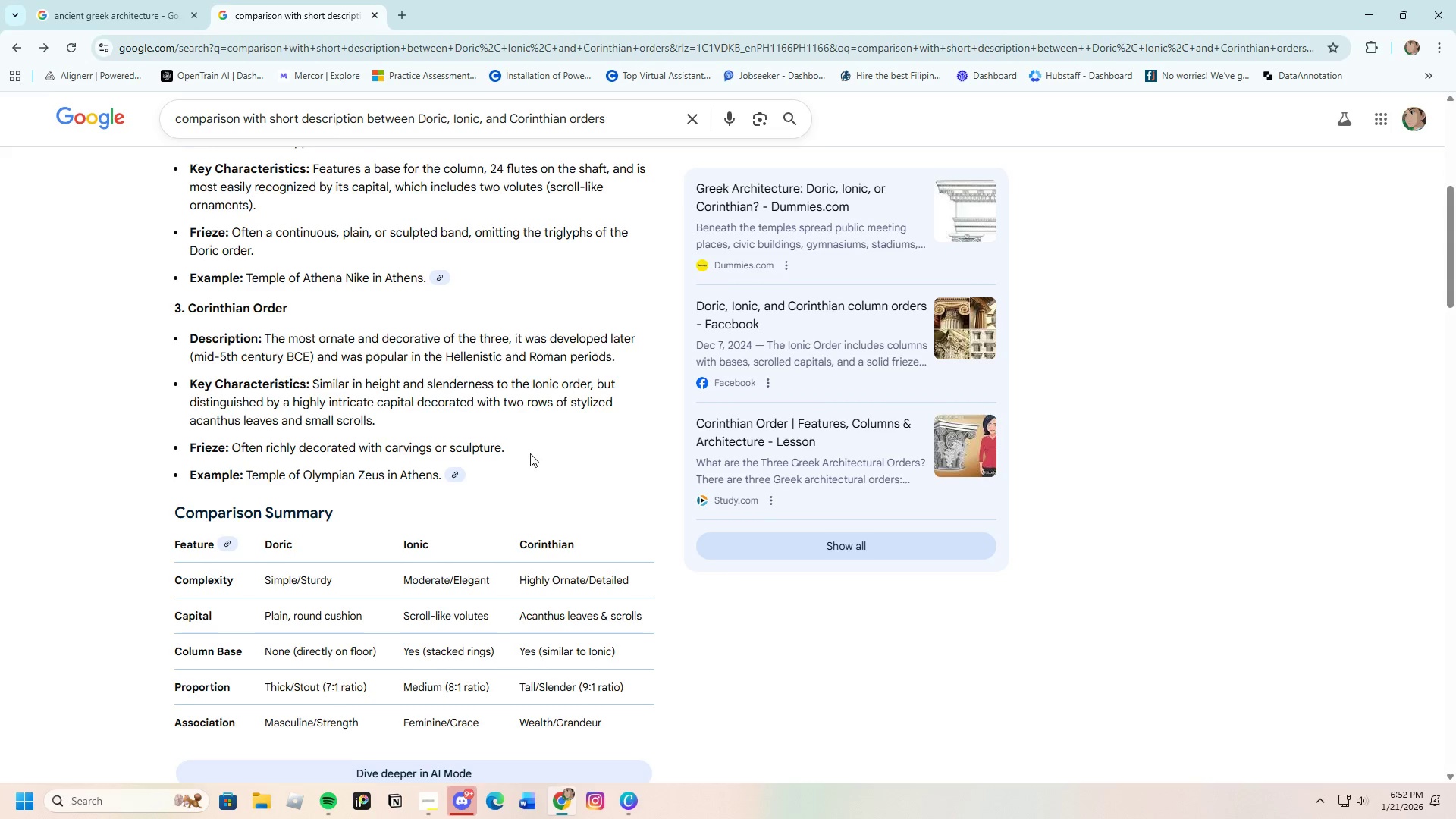 
scroll: coordinate [520, 456], scroll_direction: up, amount: 3.0
 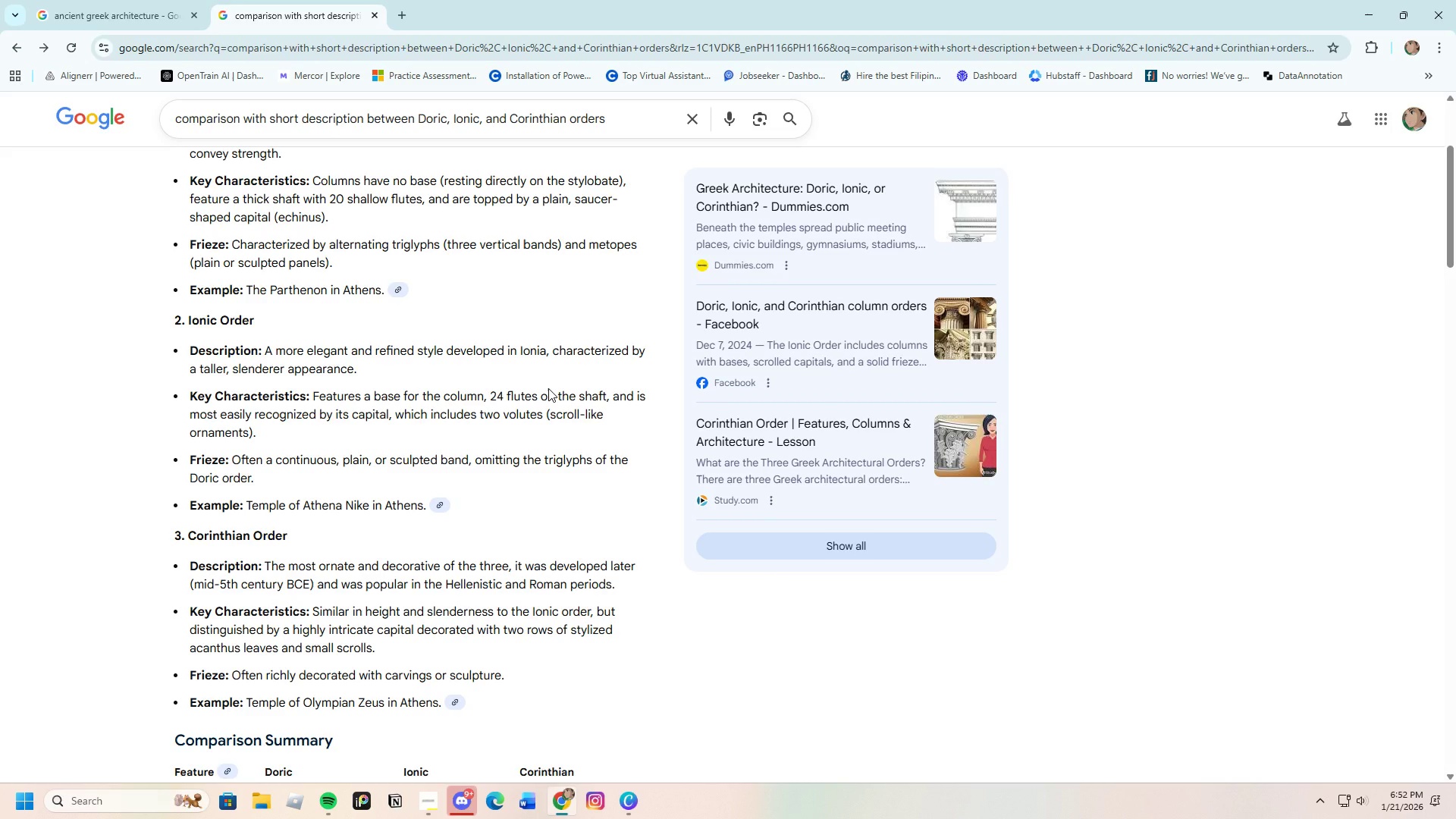 
wait(10.67)
 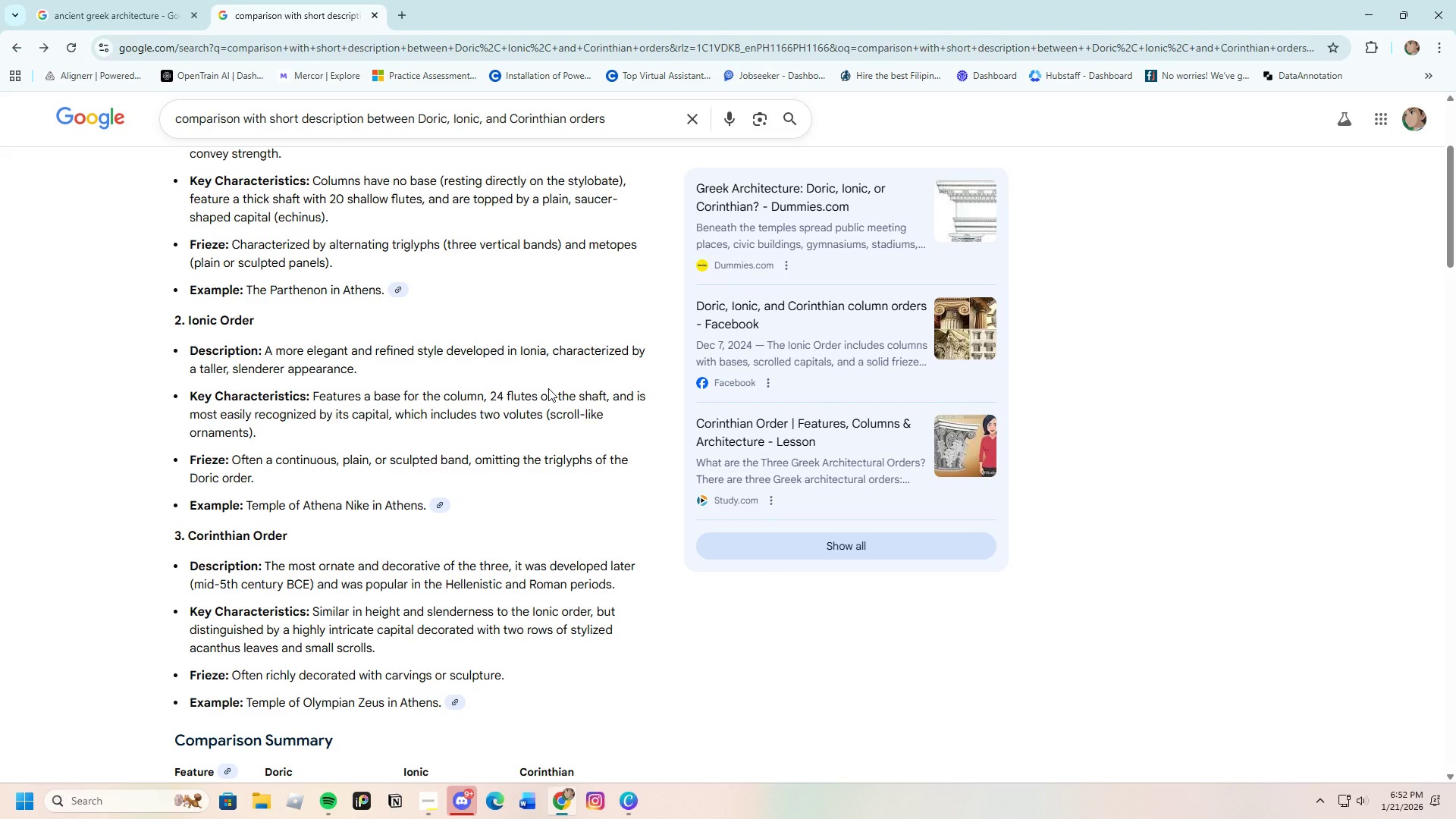 
left_click_drag(start_coordinate=[553, 351], to_coordinate=[633, 373])
 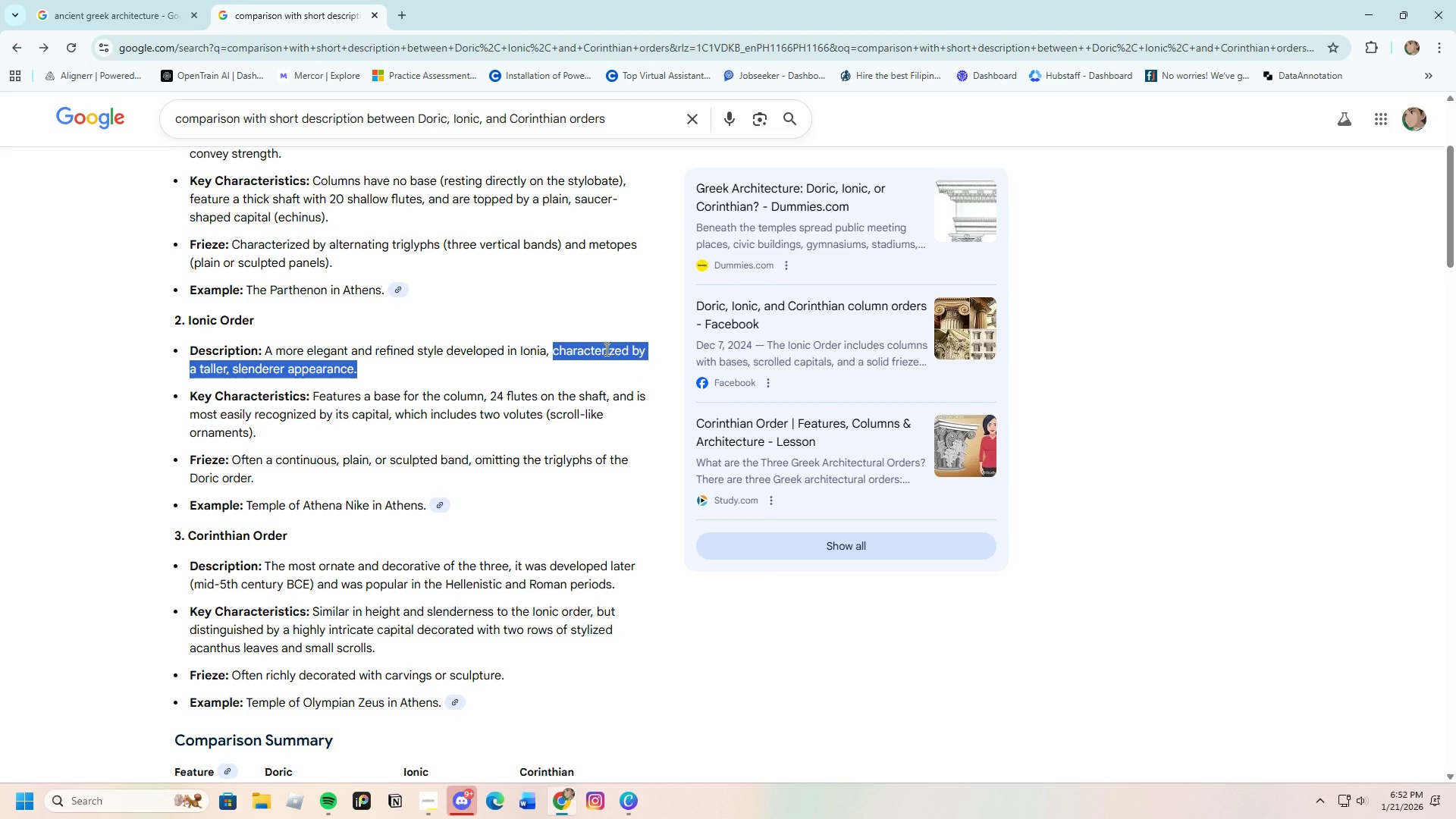 
right_click([605, 349])
 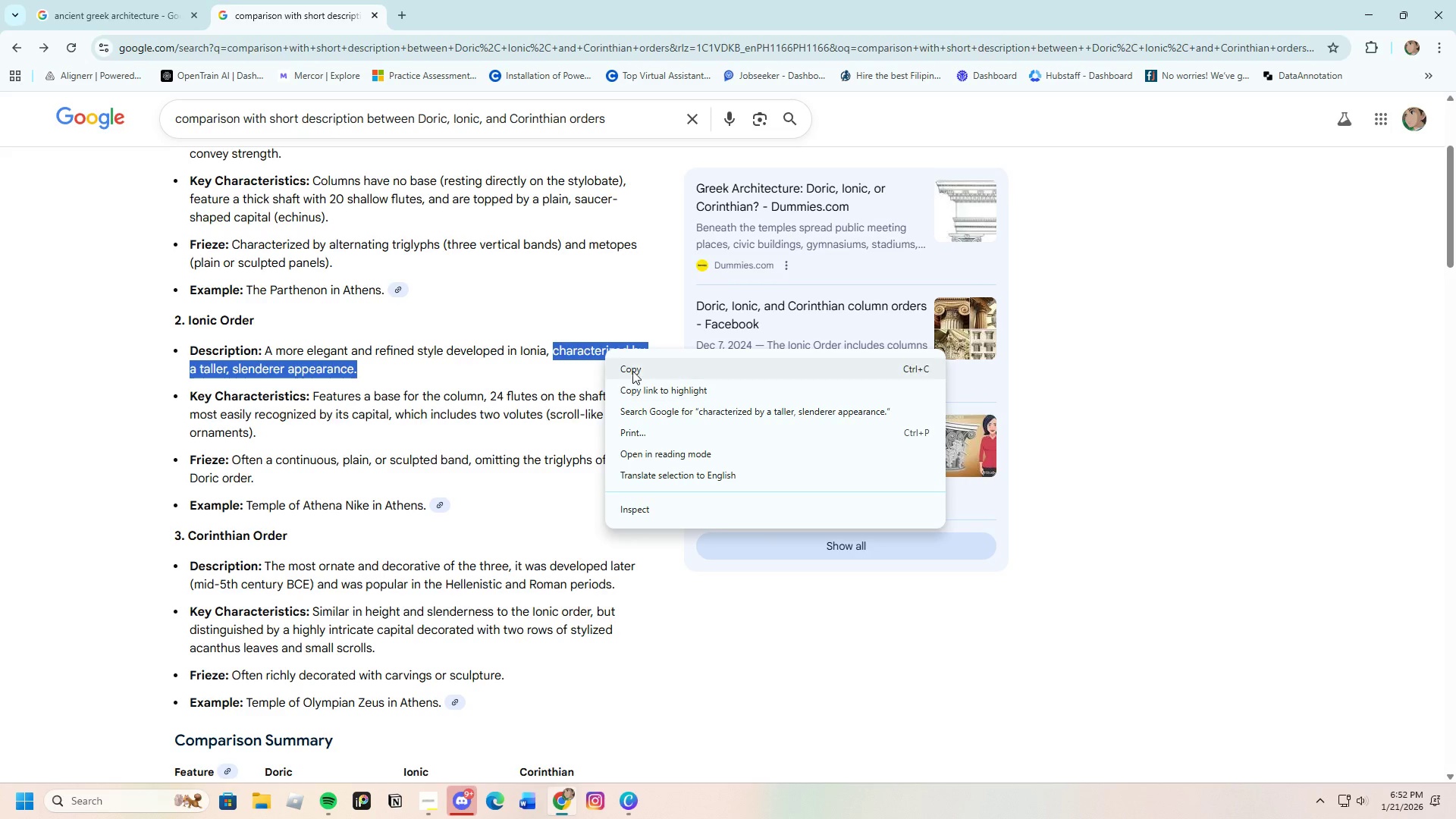 
left_click([632, 370])
 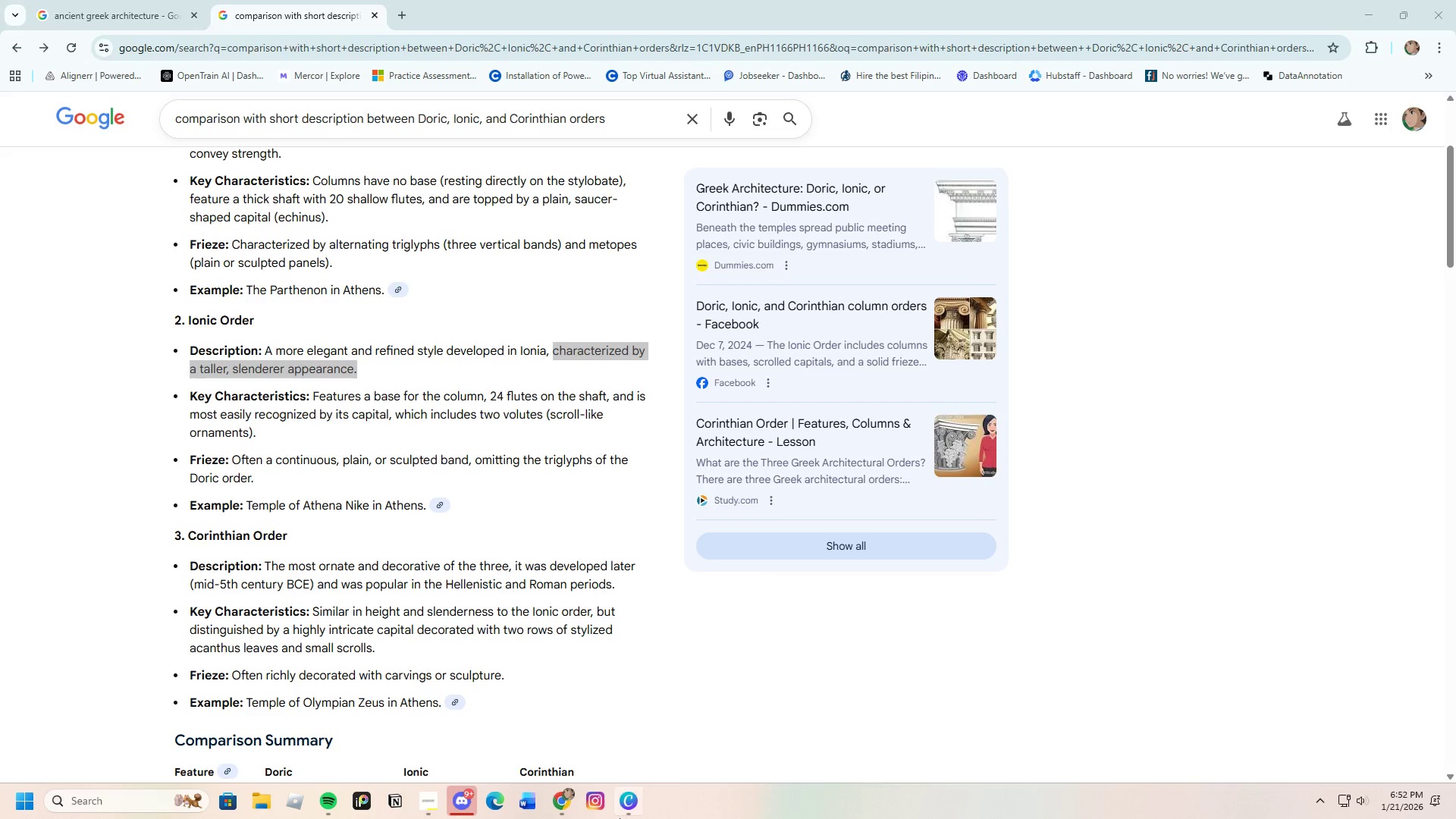 
left_click([637, 805])
 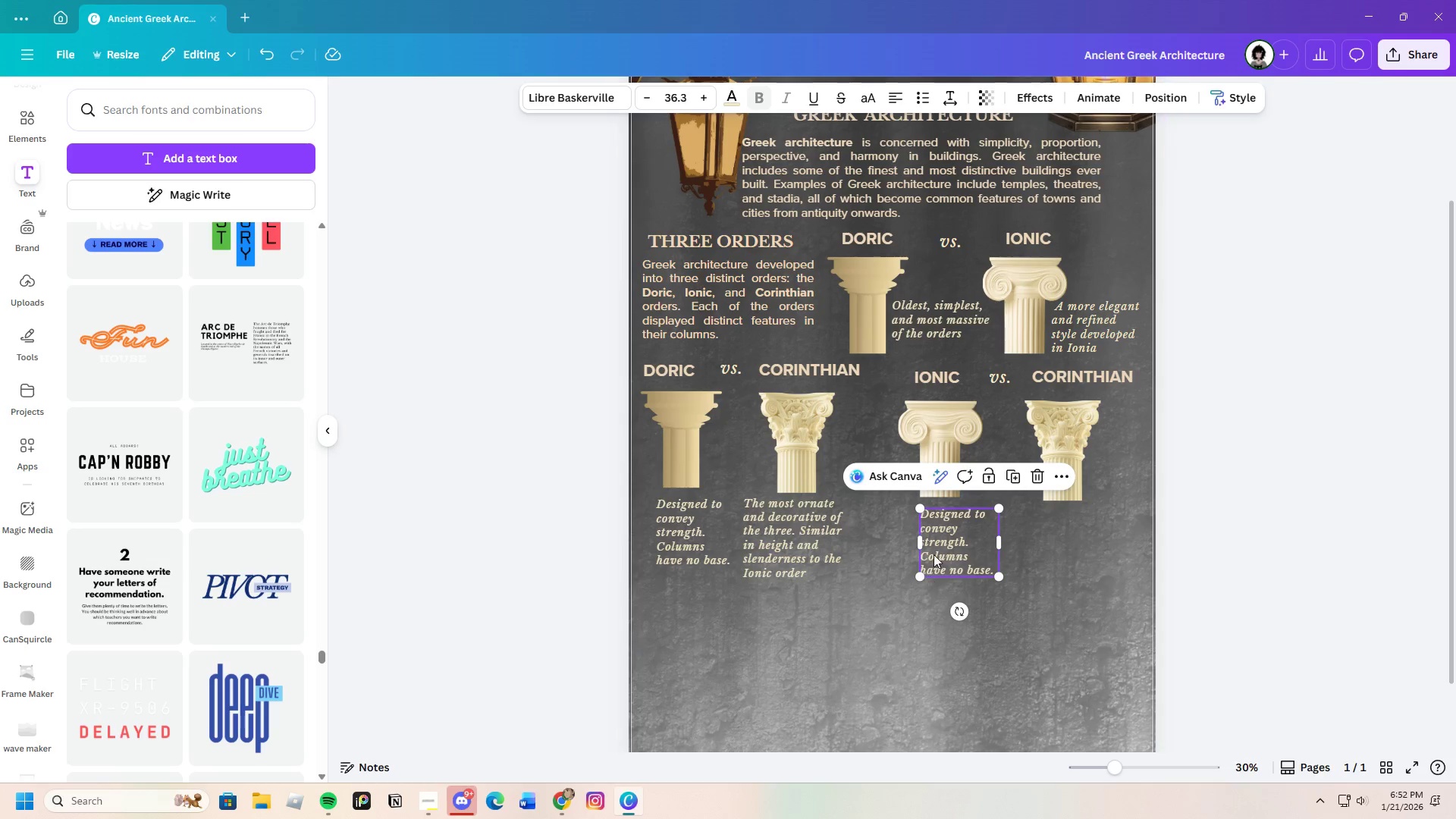 
double_click([950, 546])
 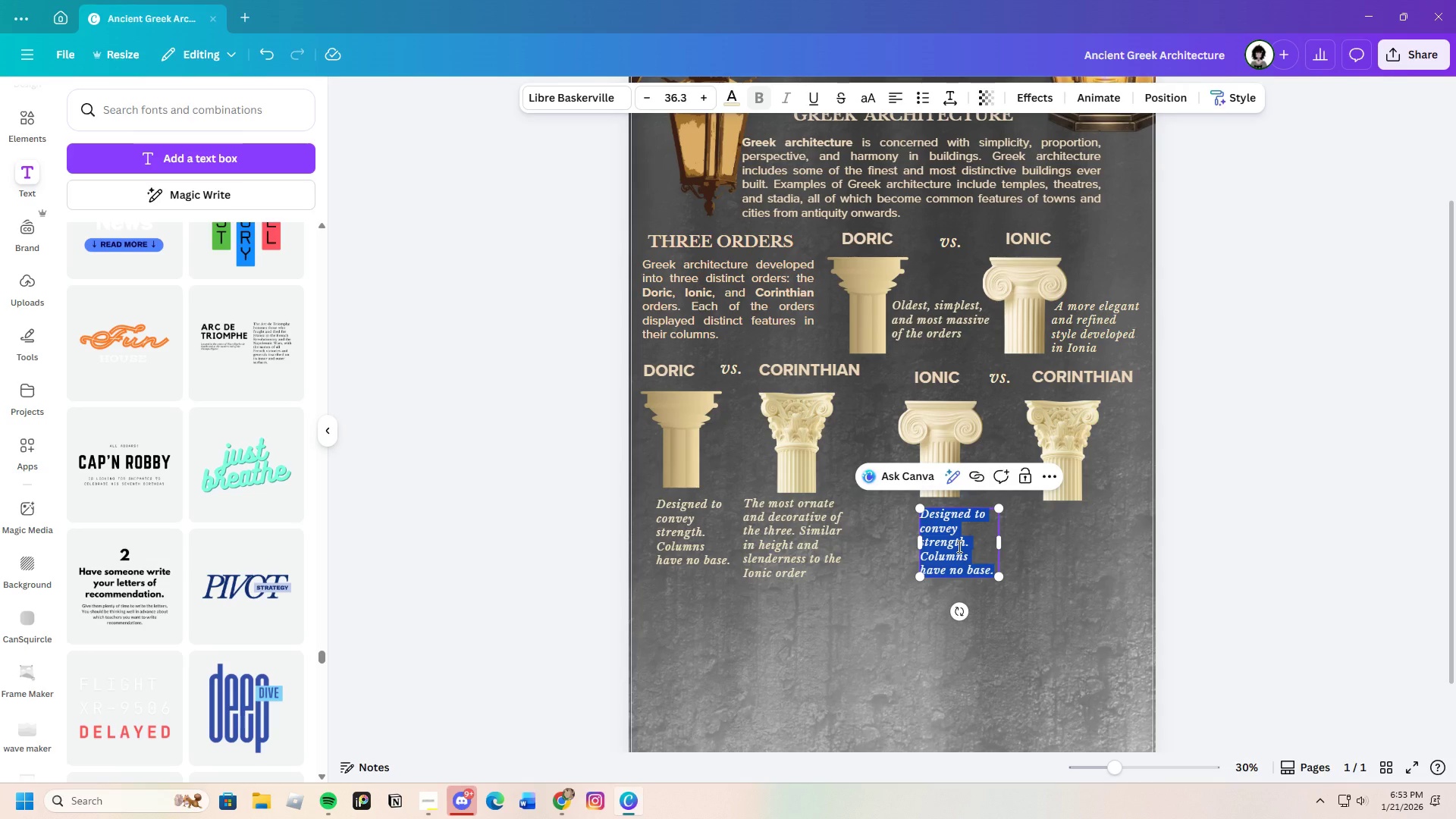 
key(Backspace)
 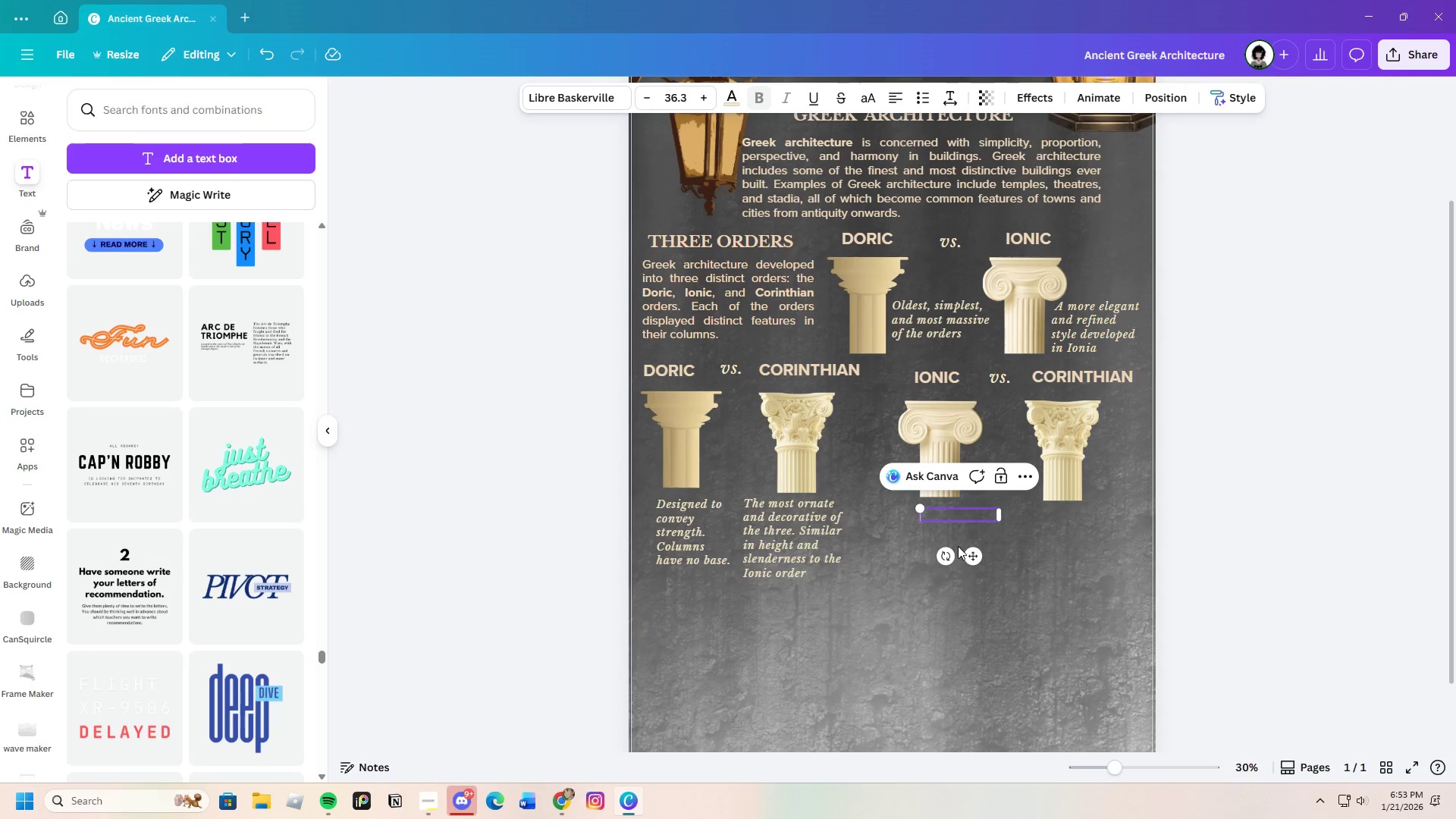 
key(Control+V)
 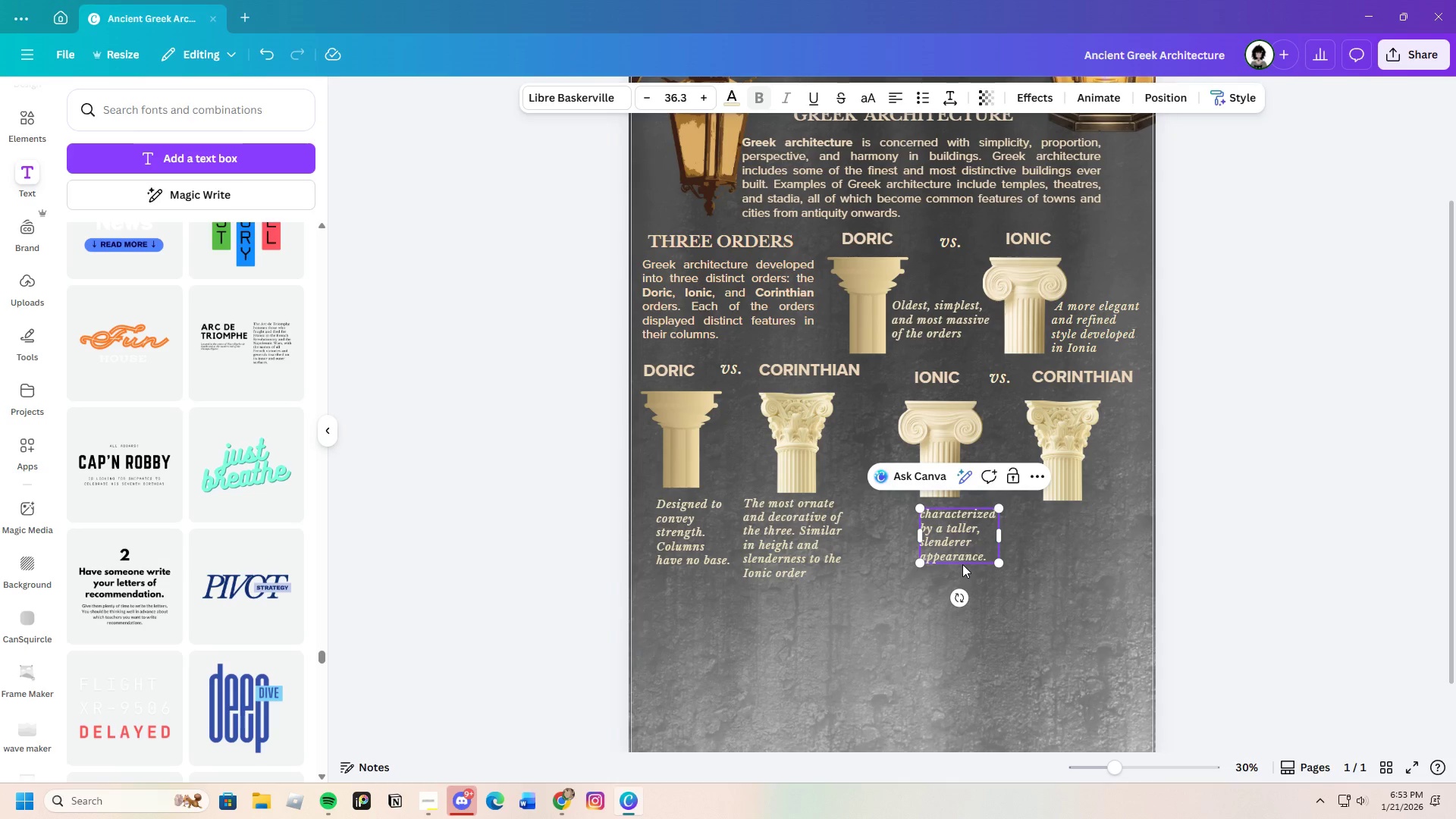 
left_click([1002, 587])
 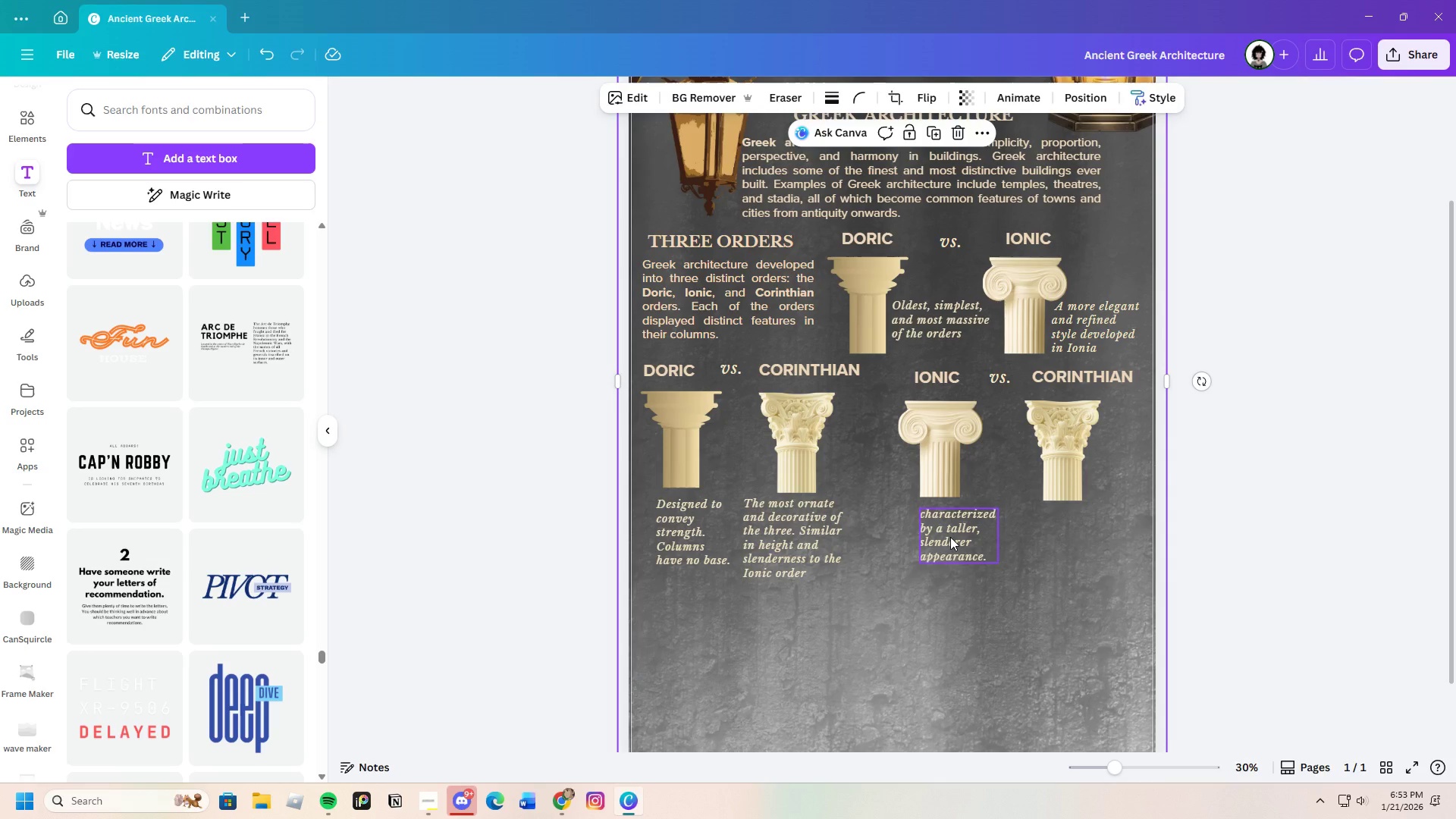 
left_click([950, 537])
 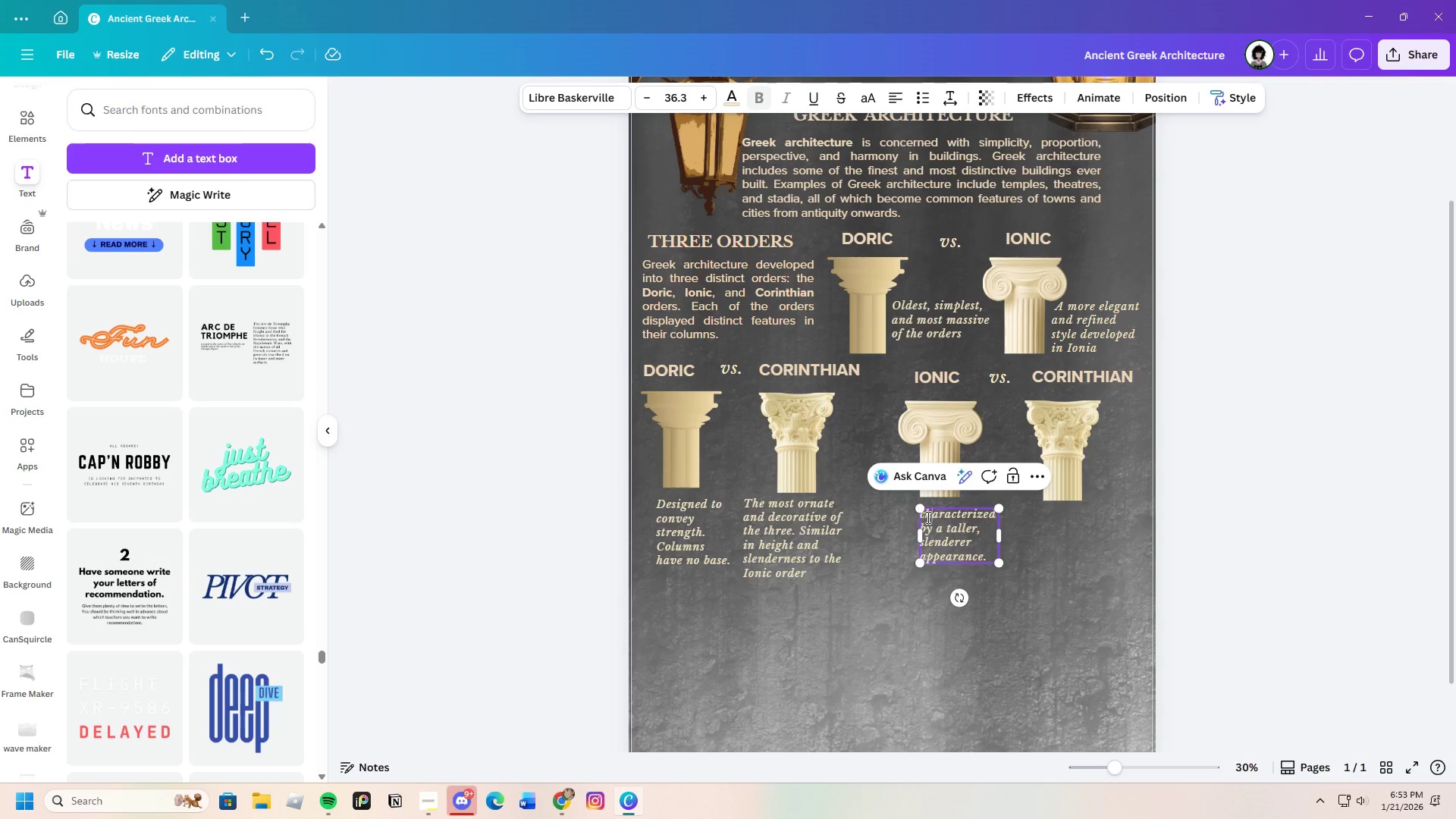 
left_click([924, 518])
 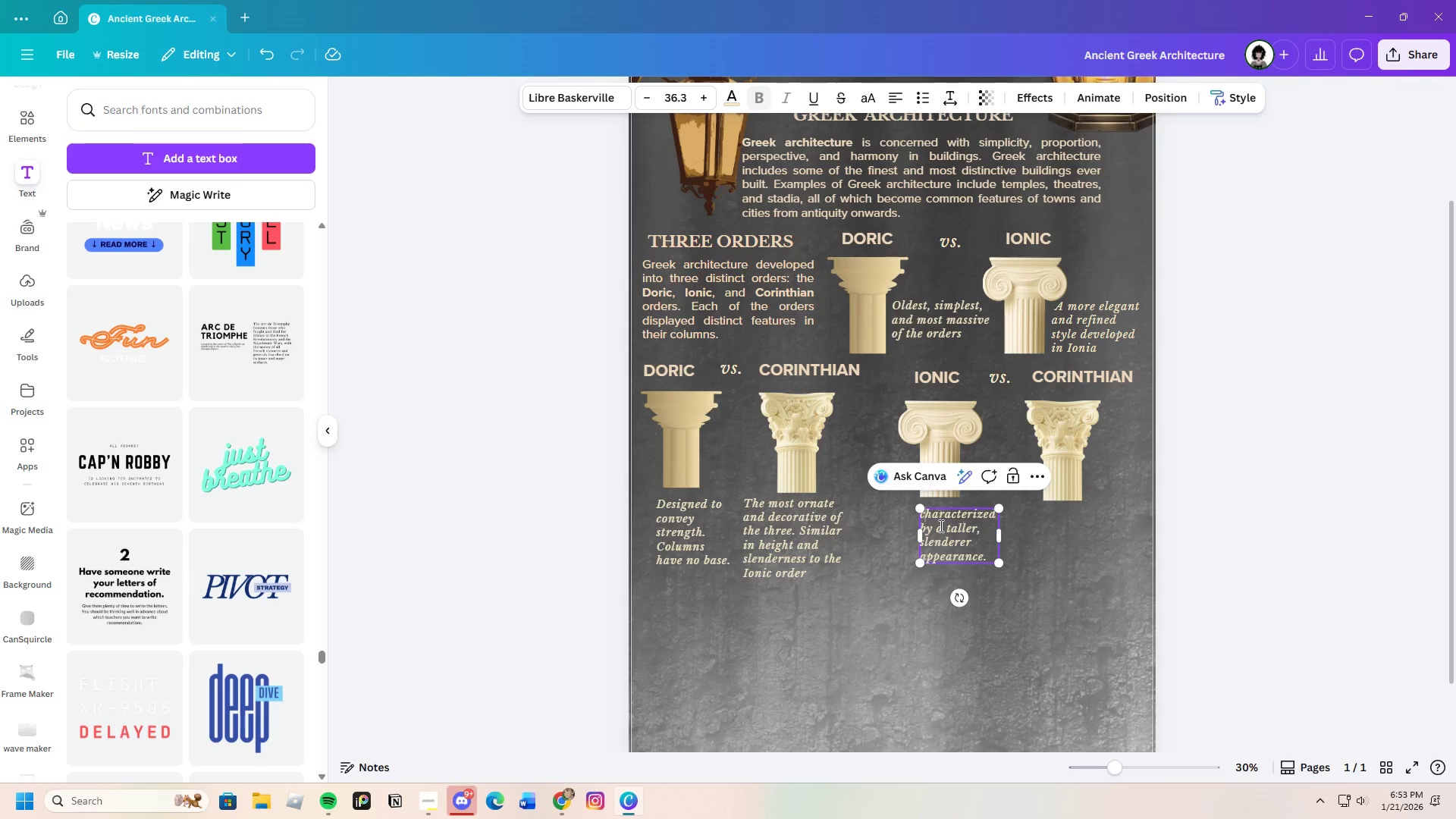 
key(Backspace)
 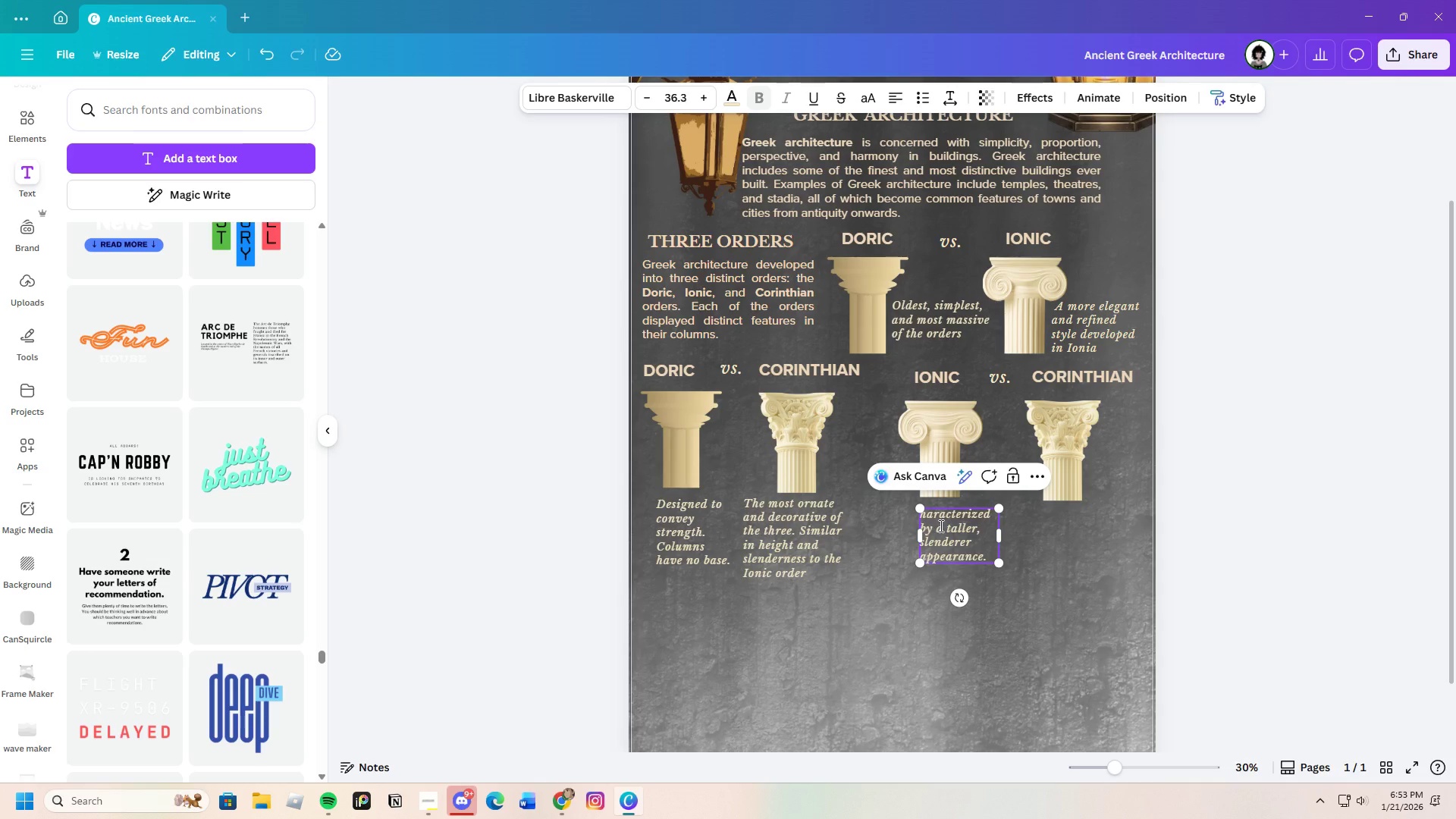 
key(Shift+C)
 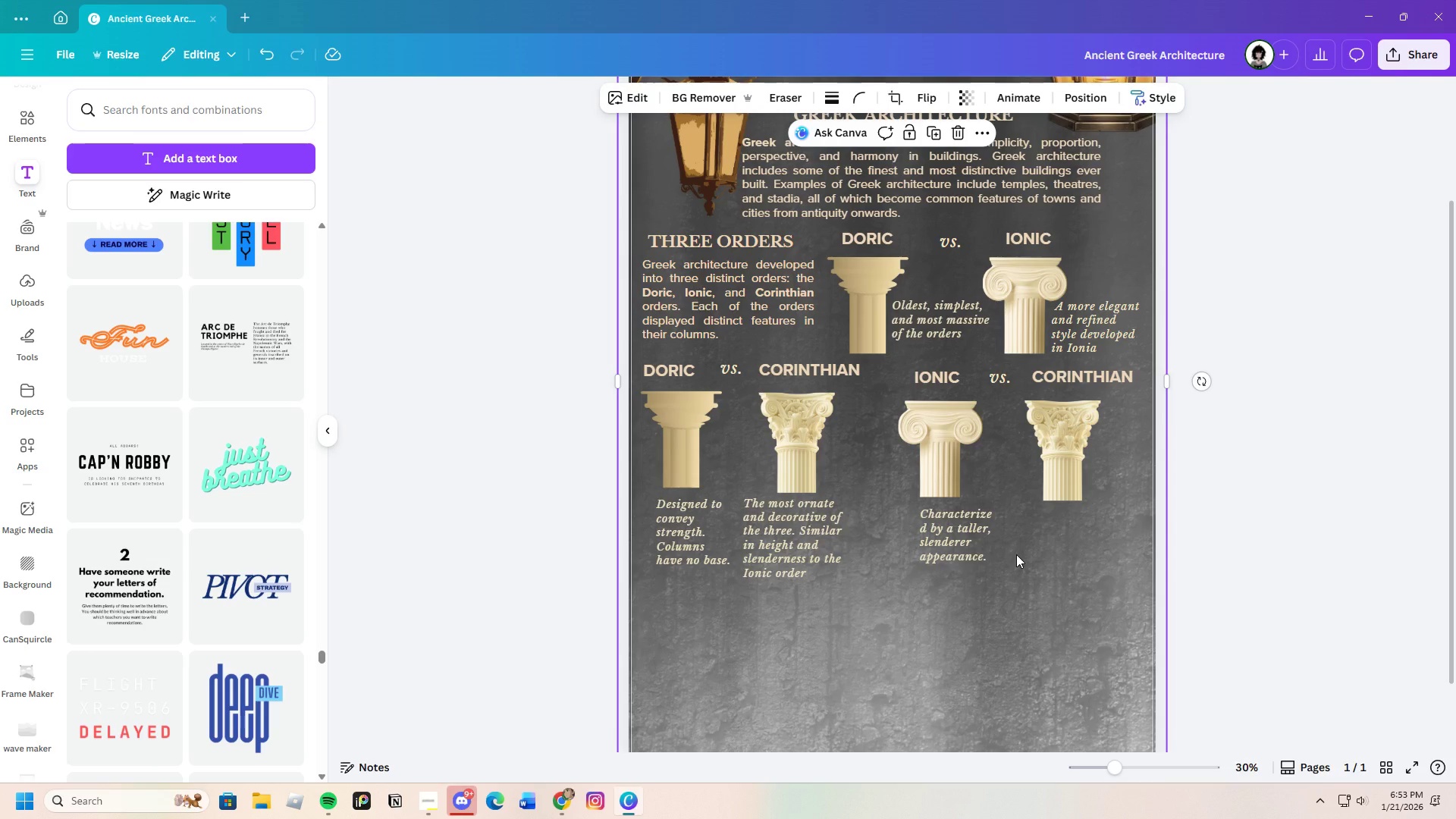 
left_click([950, 541])
 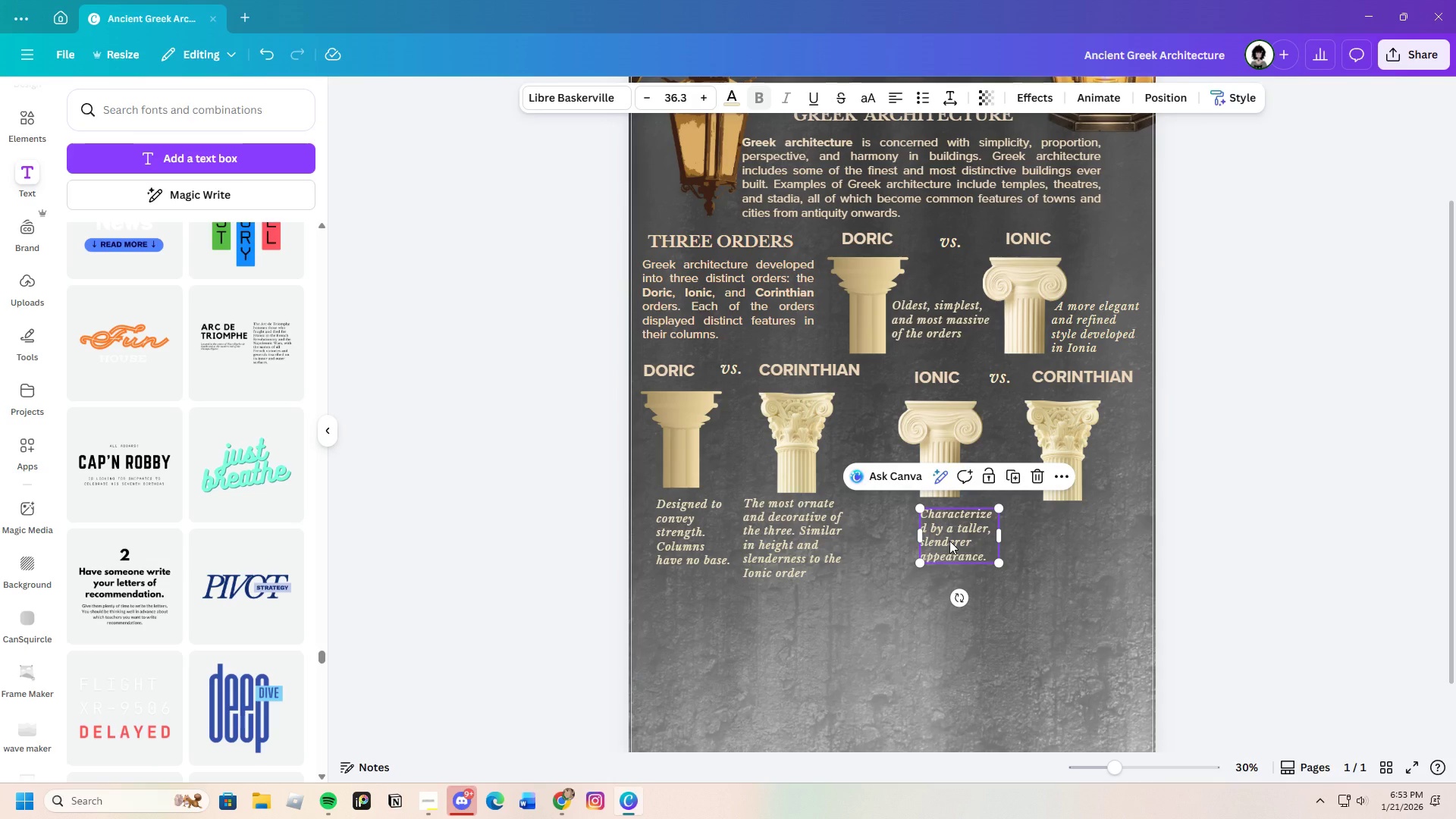 
key(Control+C)
 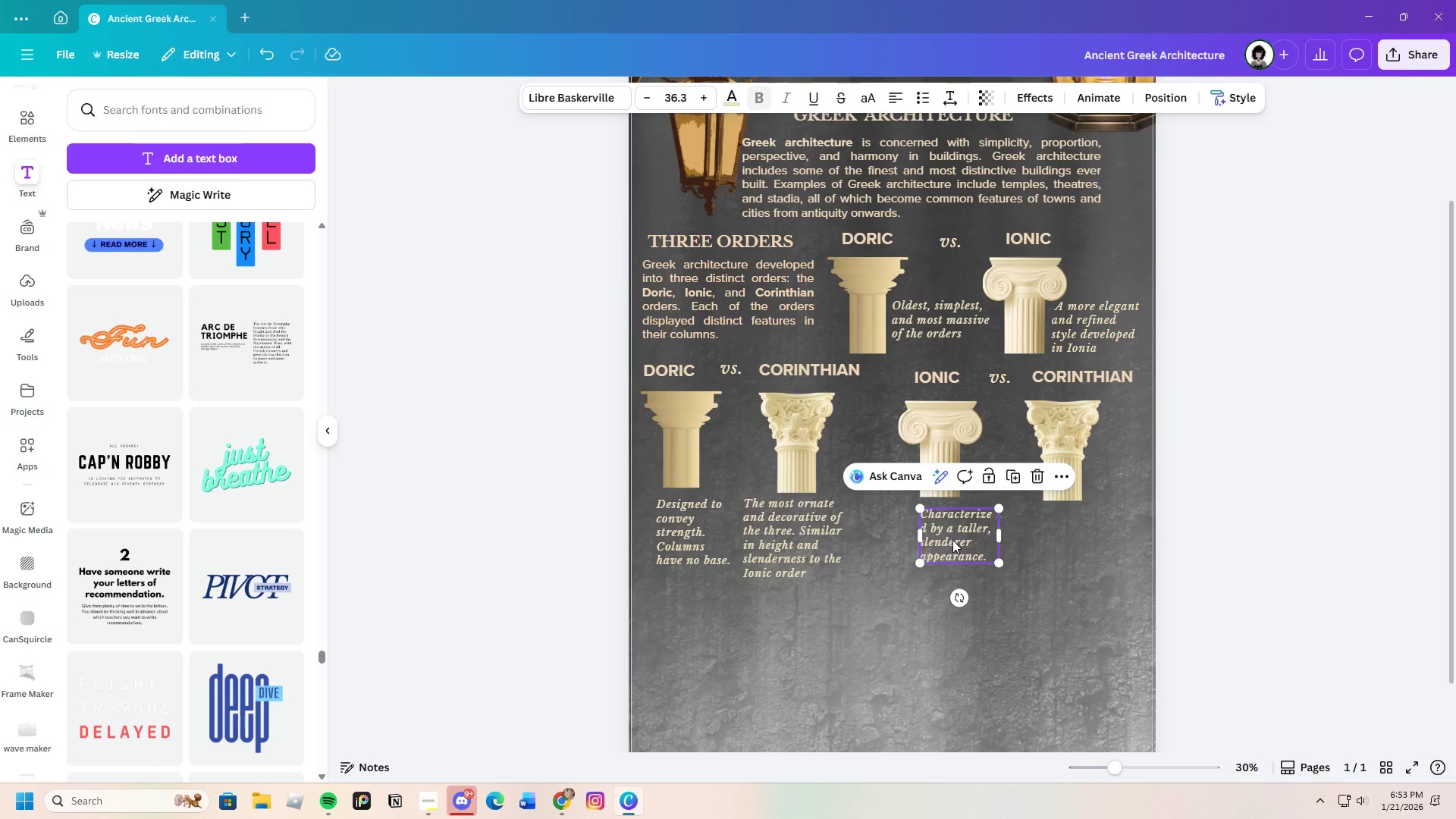 
key(Control+V)
 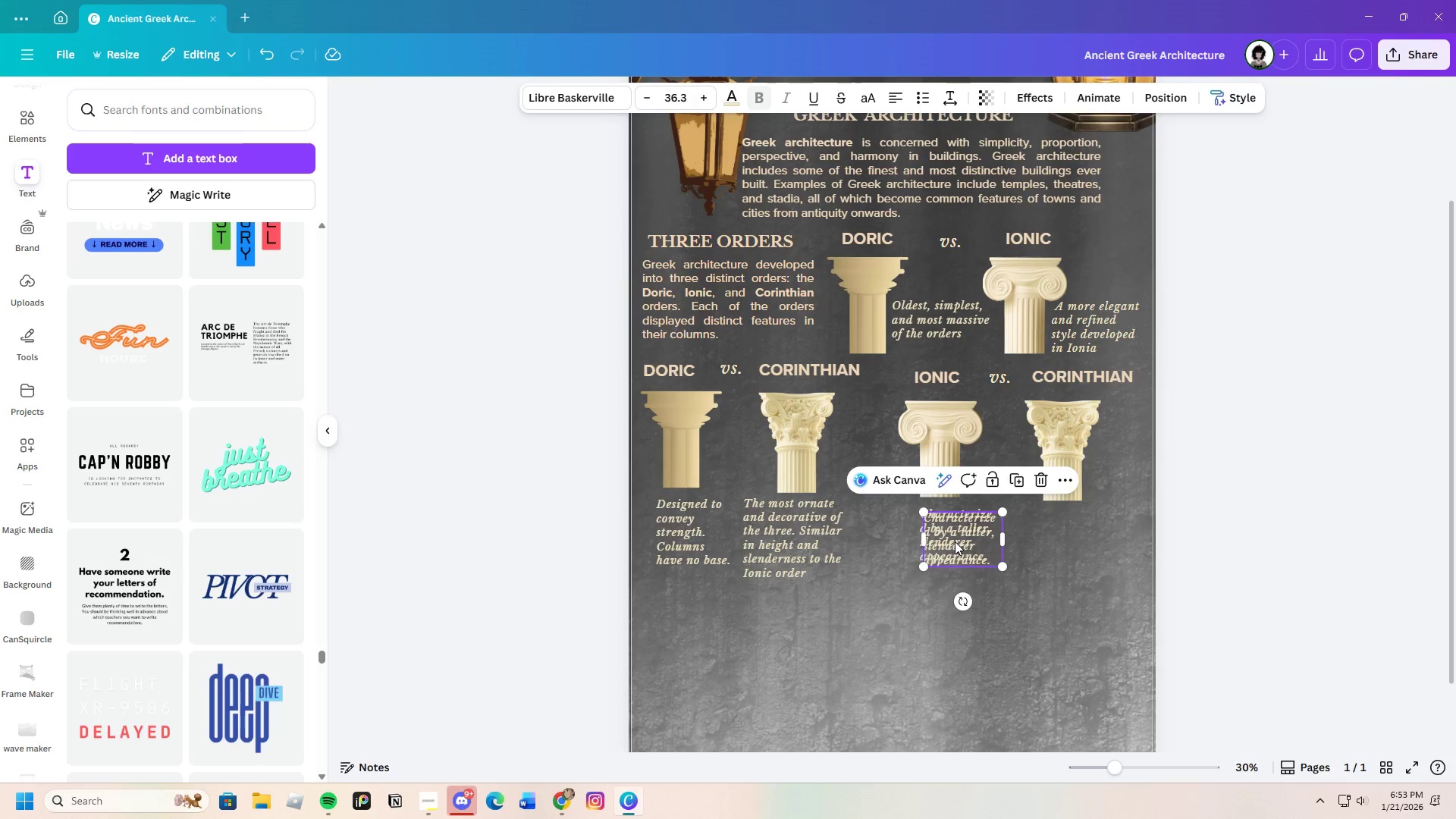 
left_click_drag(start_coordinate=[952, 541], to_coordinate=[1061, 542])
 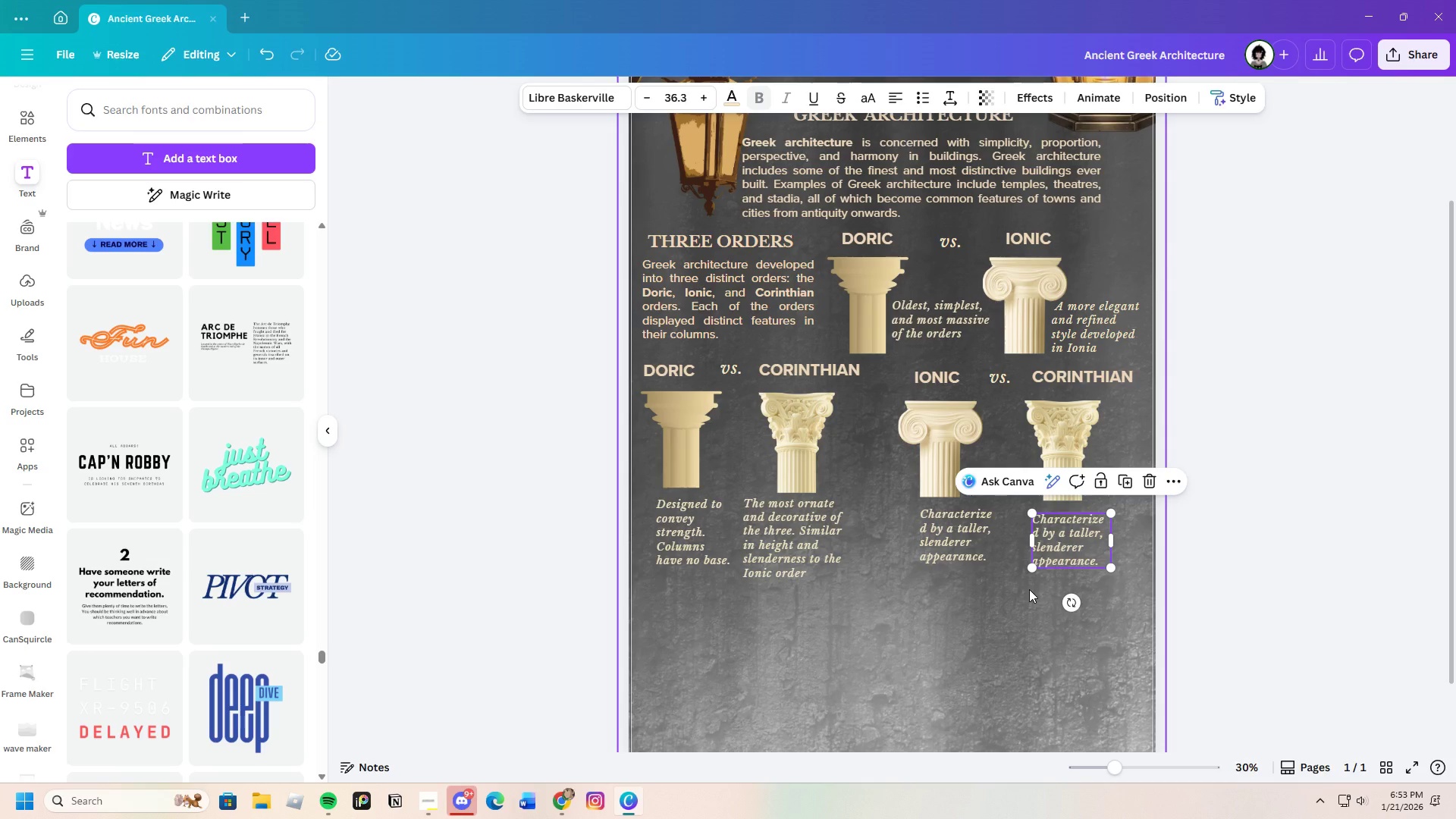 
wait(31.38)
 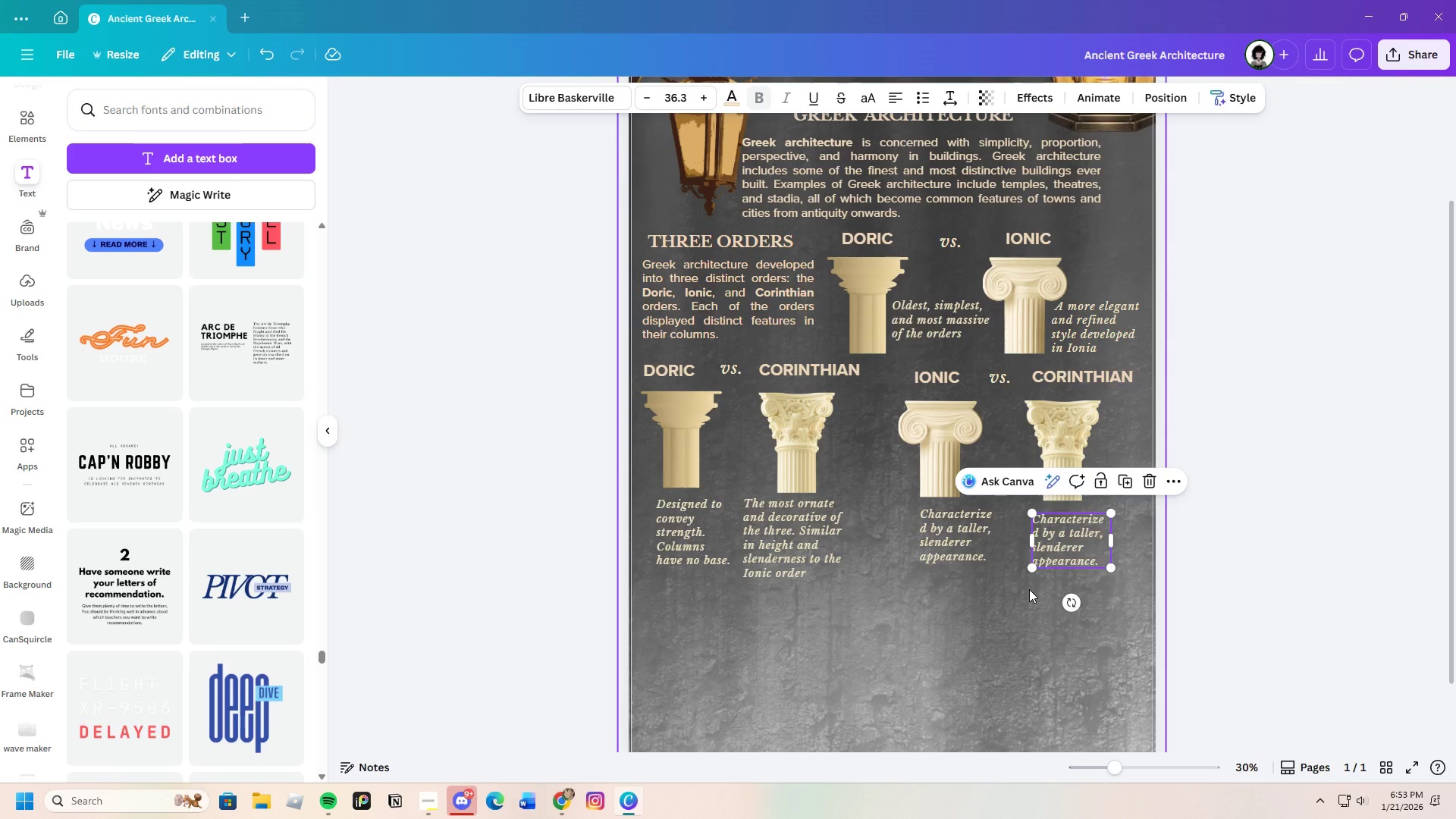 
left_click([558, 801])
 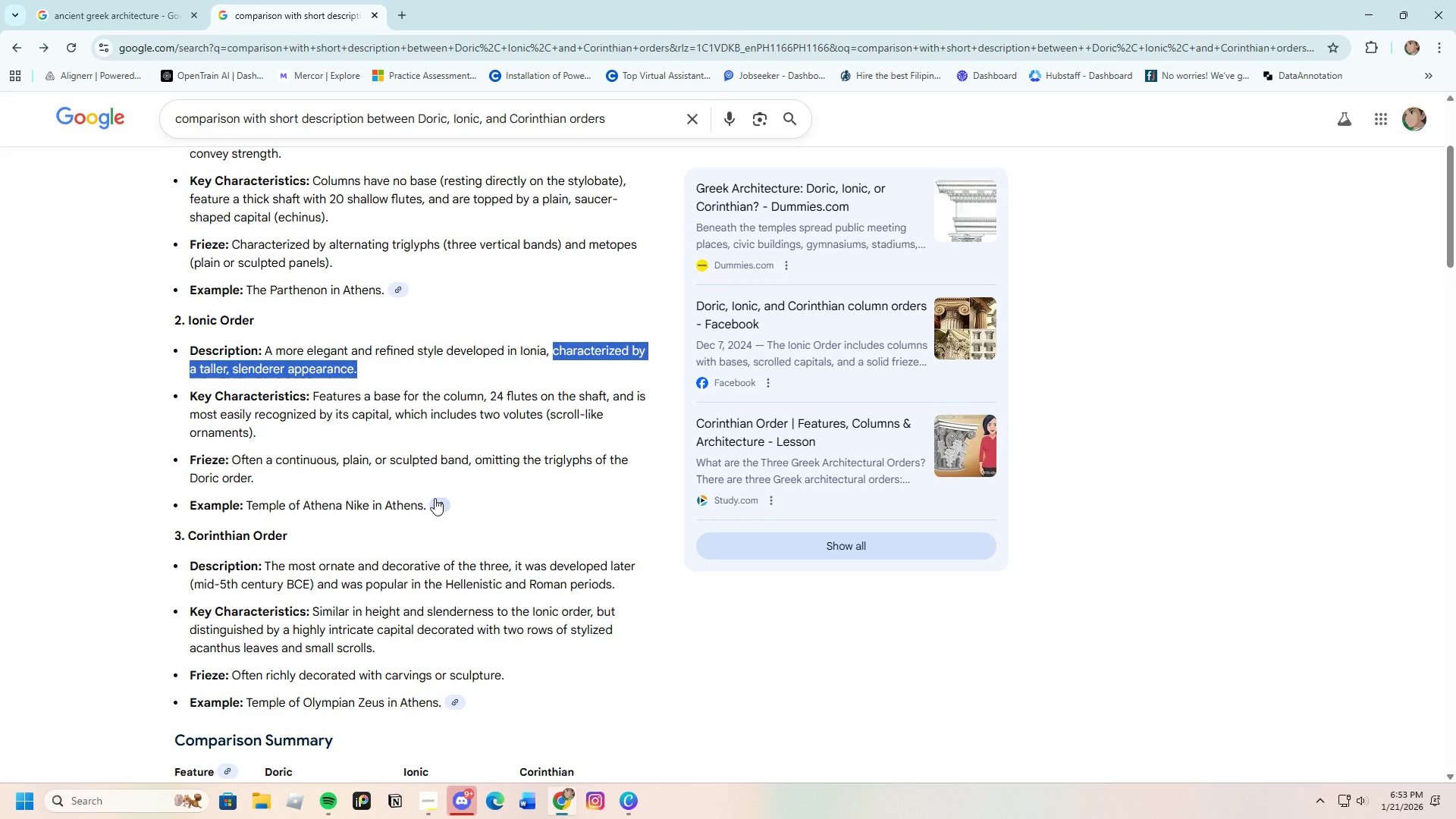 
left_click([403, 494])
 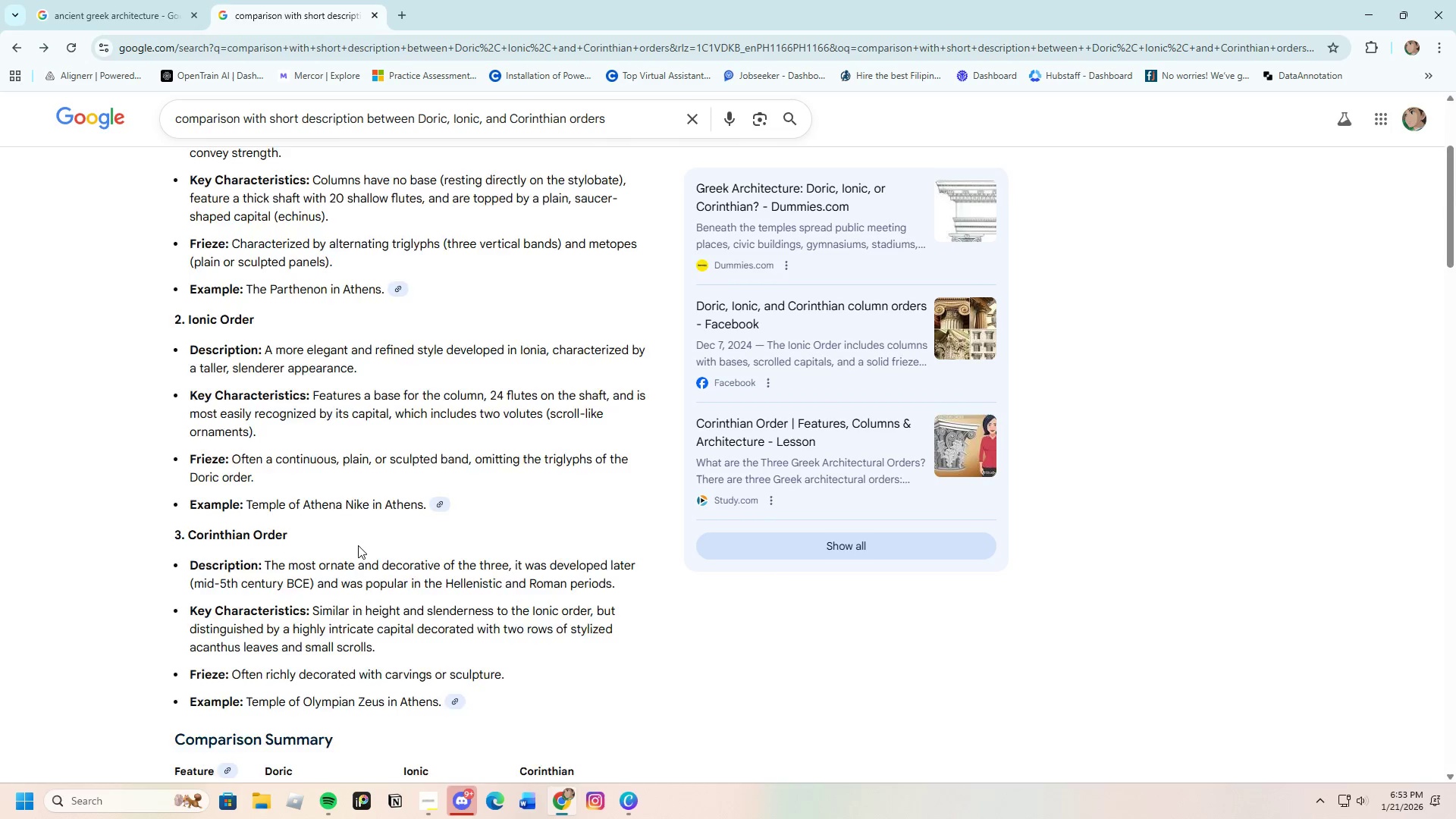 
scroll: coordinate [358, 545], scroll_direction: down, amount: 2.0
 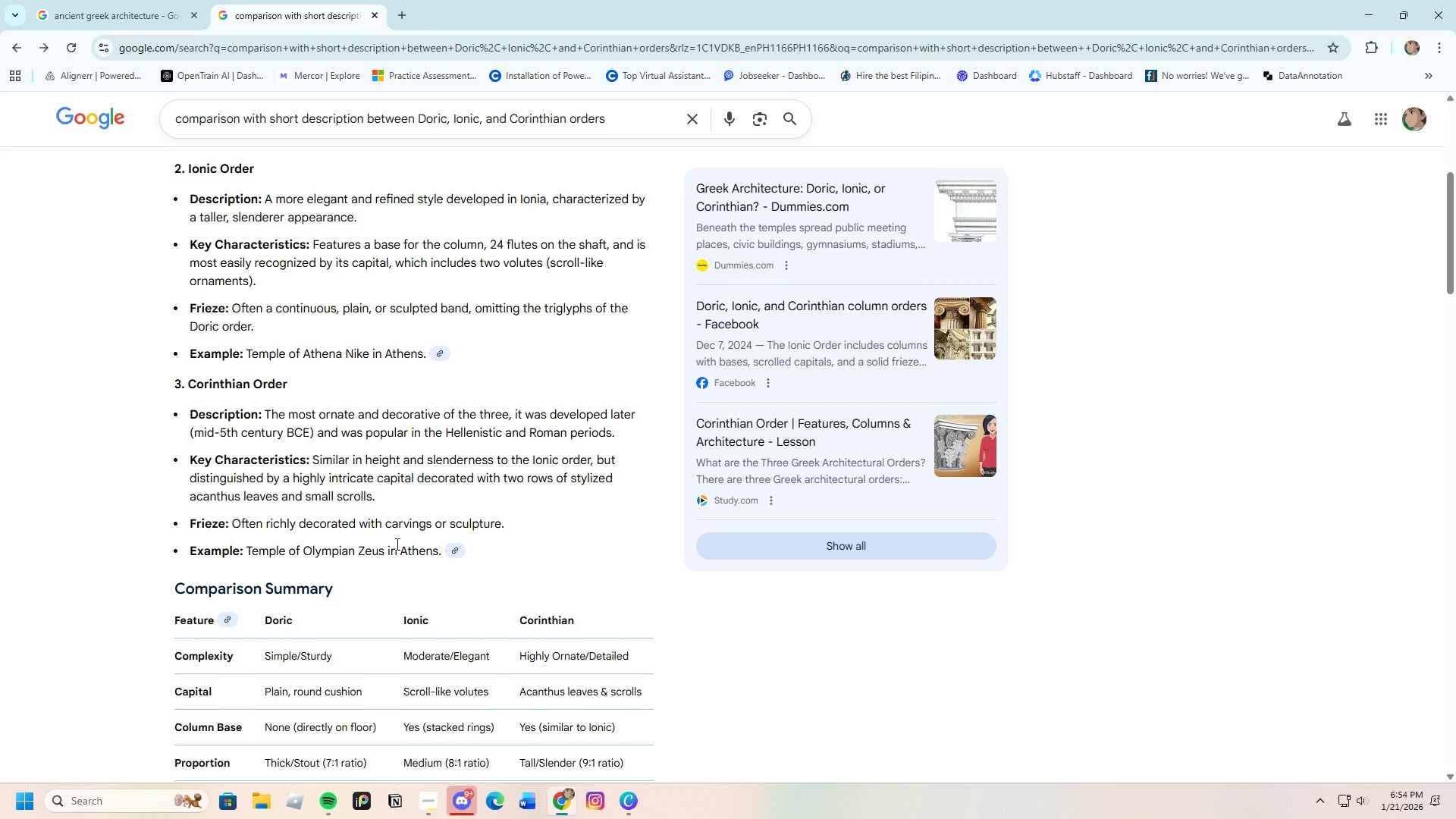 
wait(15.59)
 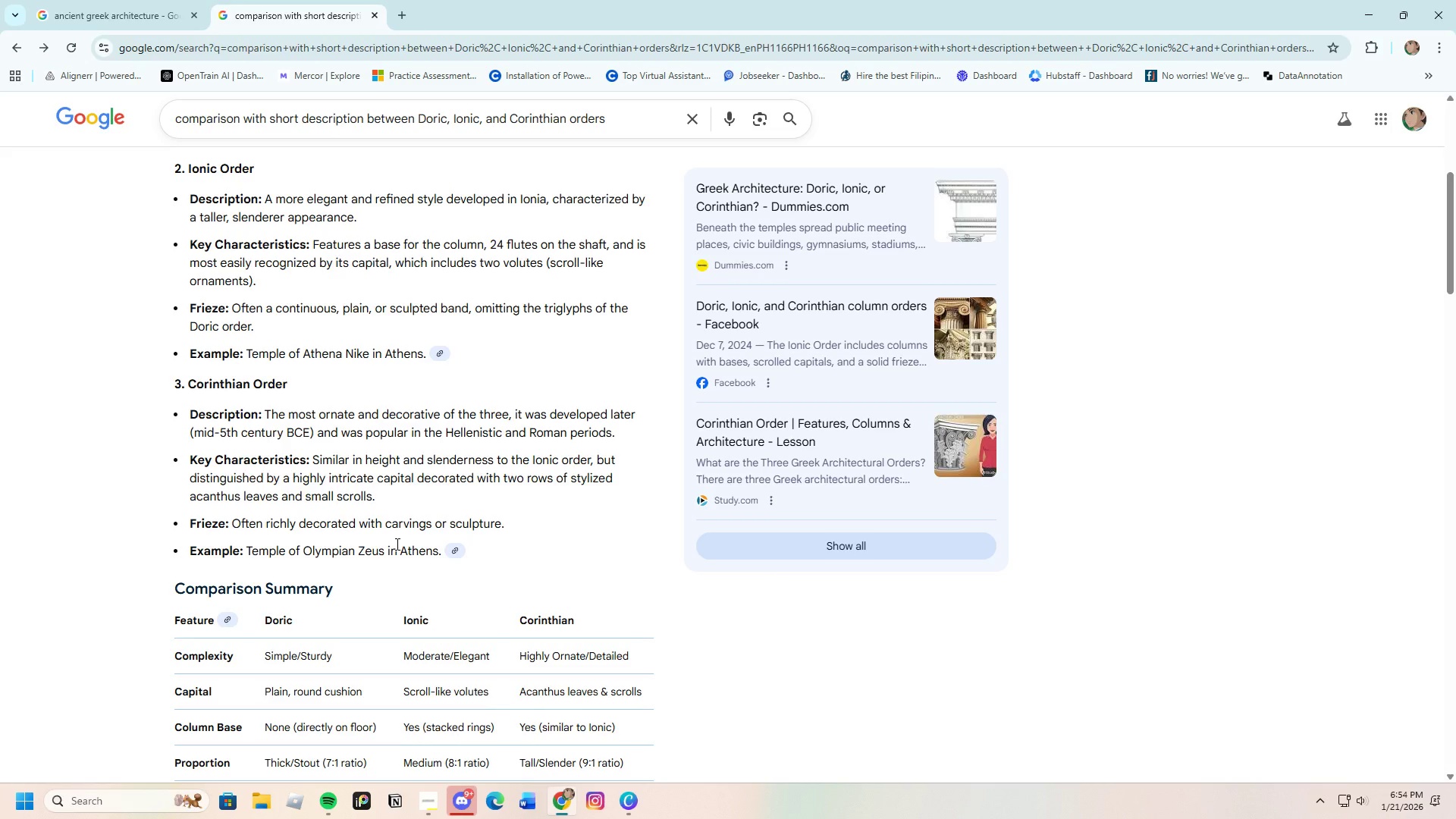 
left_click([624, 811])
 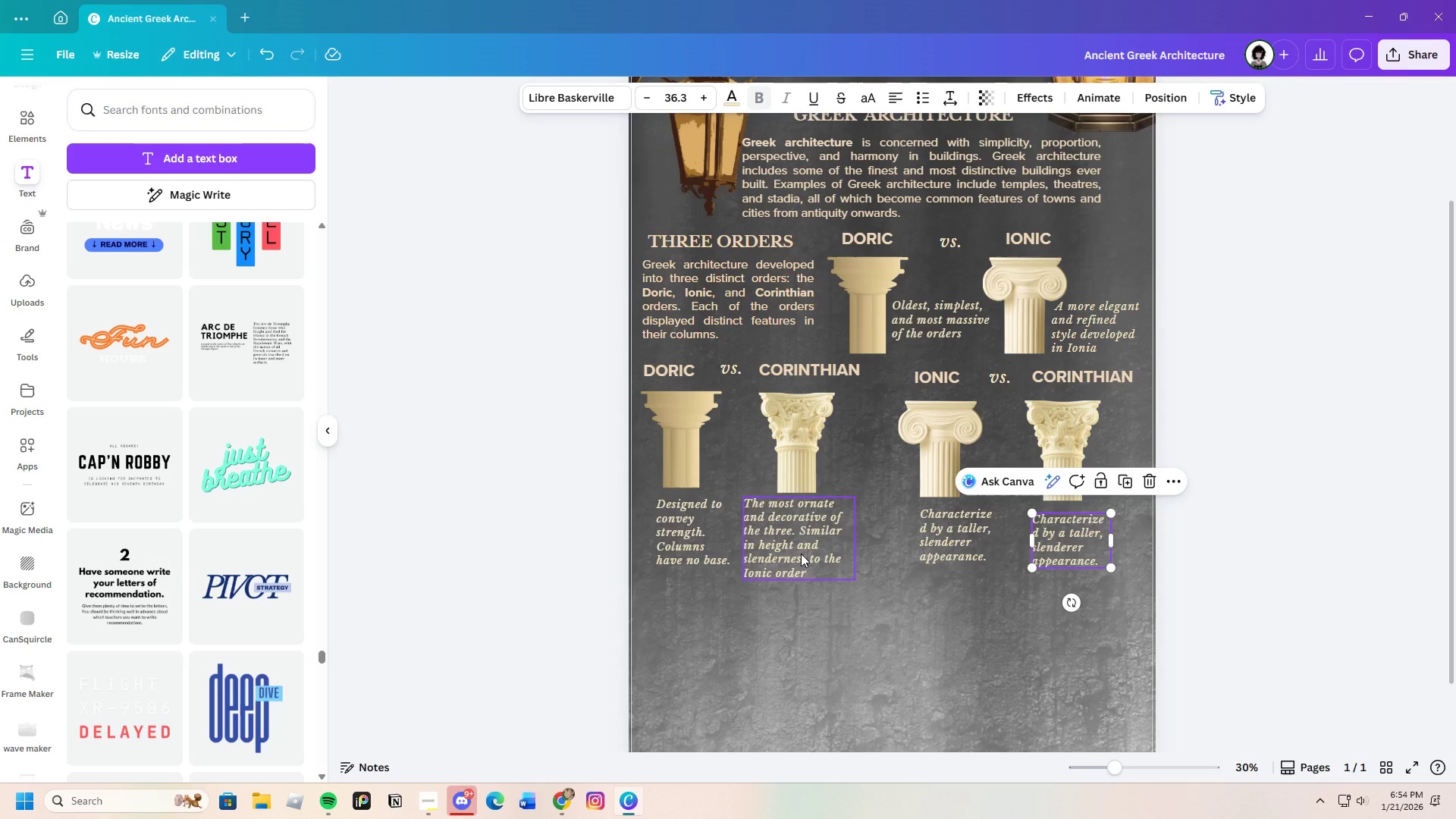 
wait(9.11)
 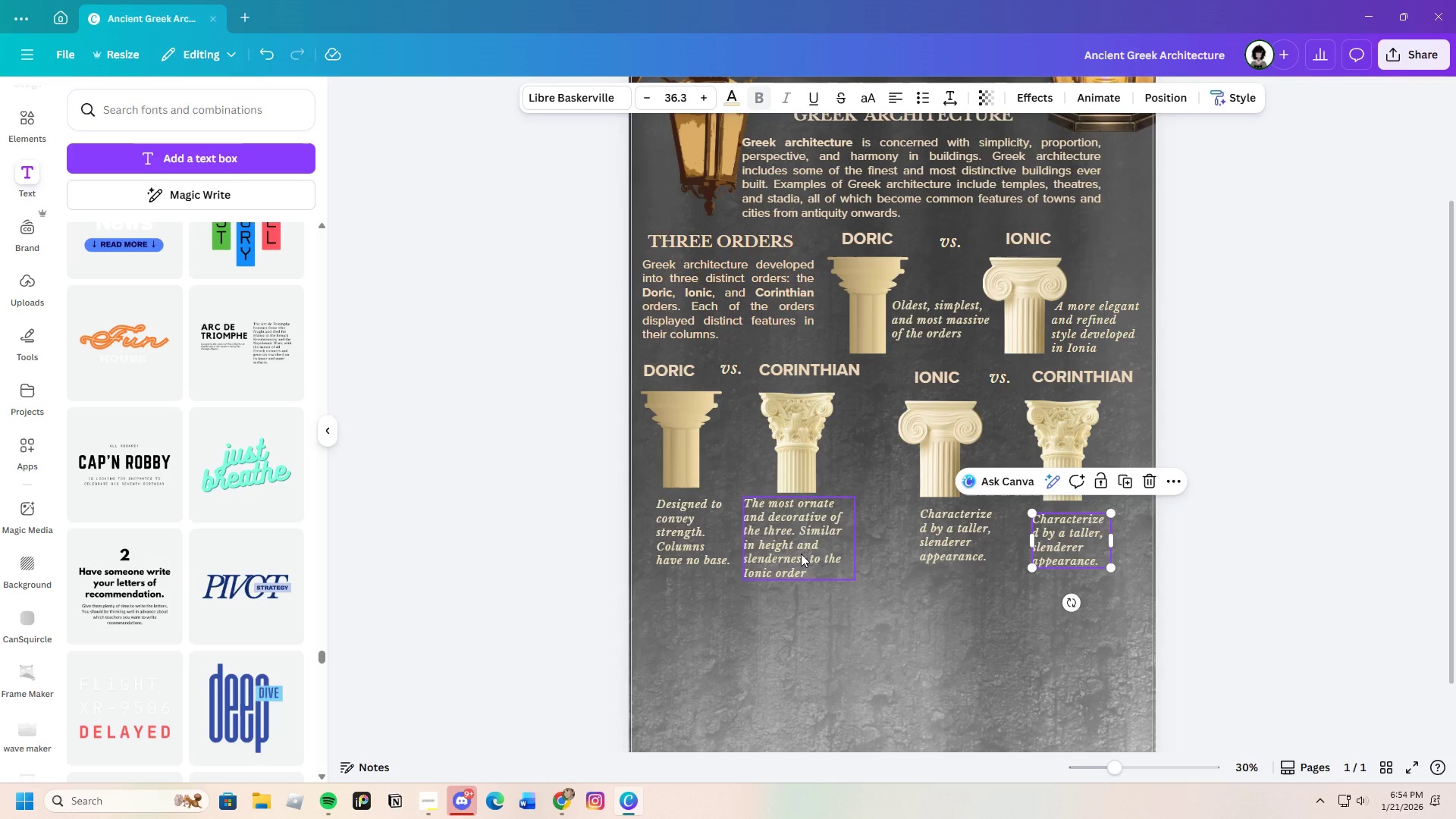 
double_click([802, 537])
 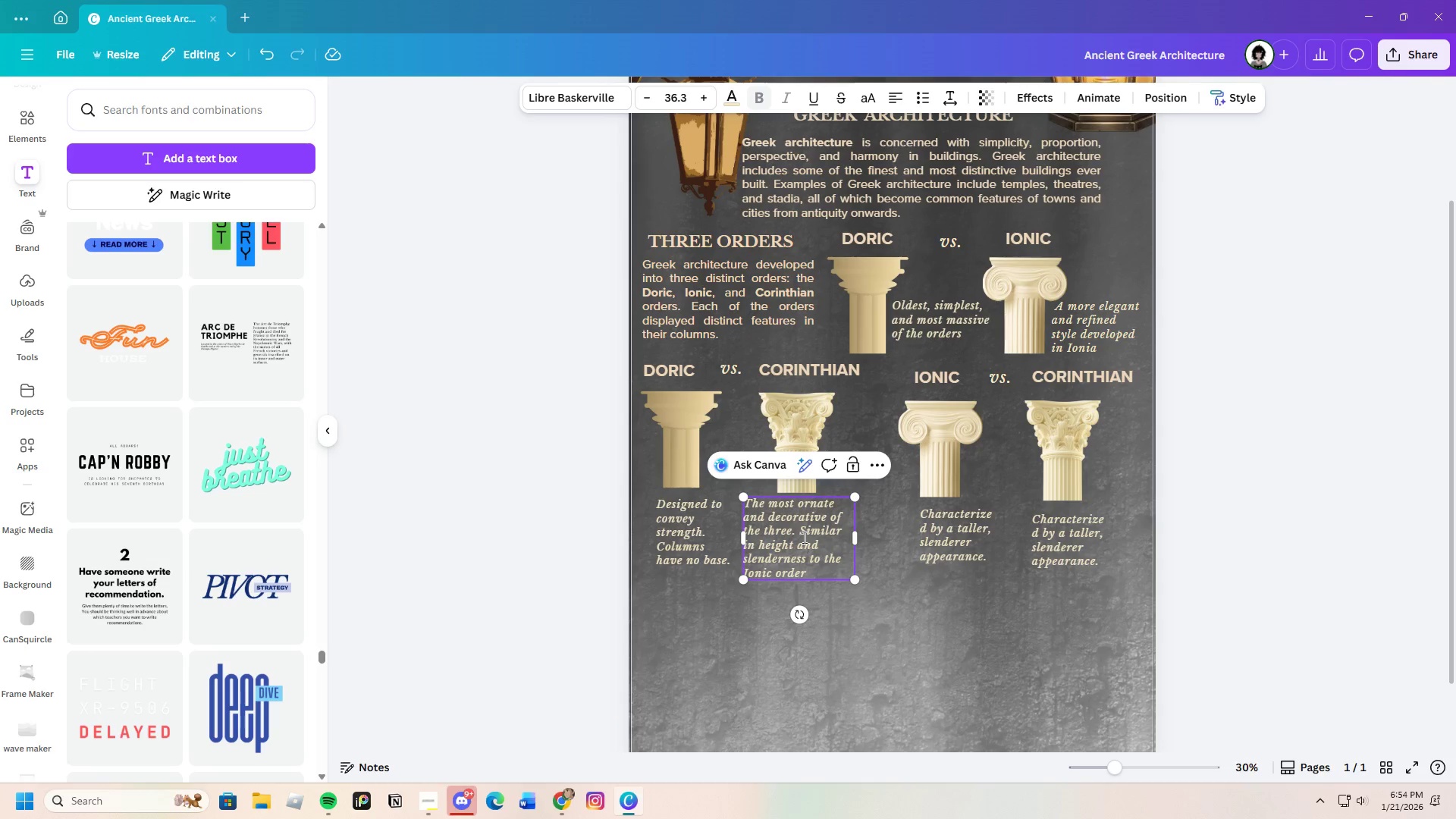 
left_click_drag(start_coordinate=[803, 537], to_coordinate=[829, 582])
 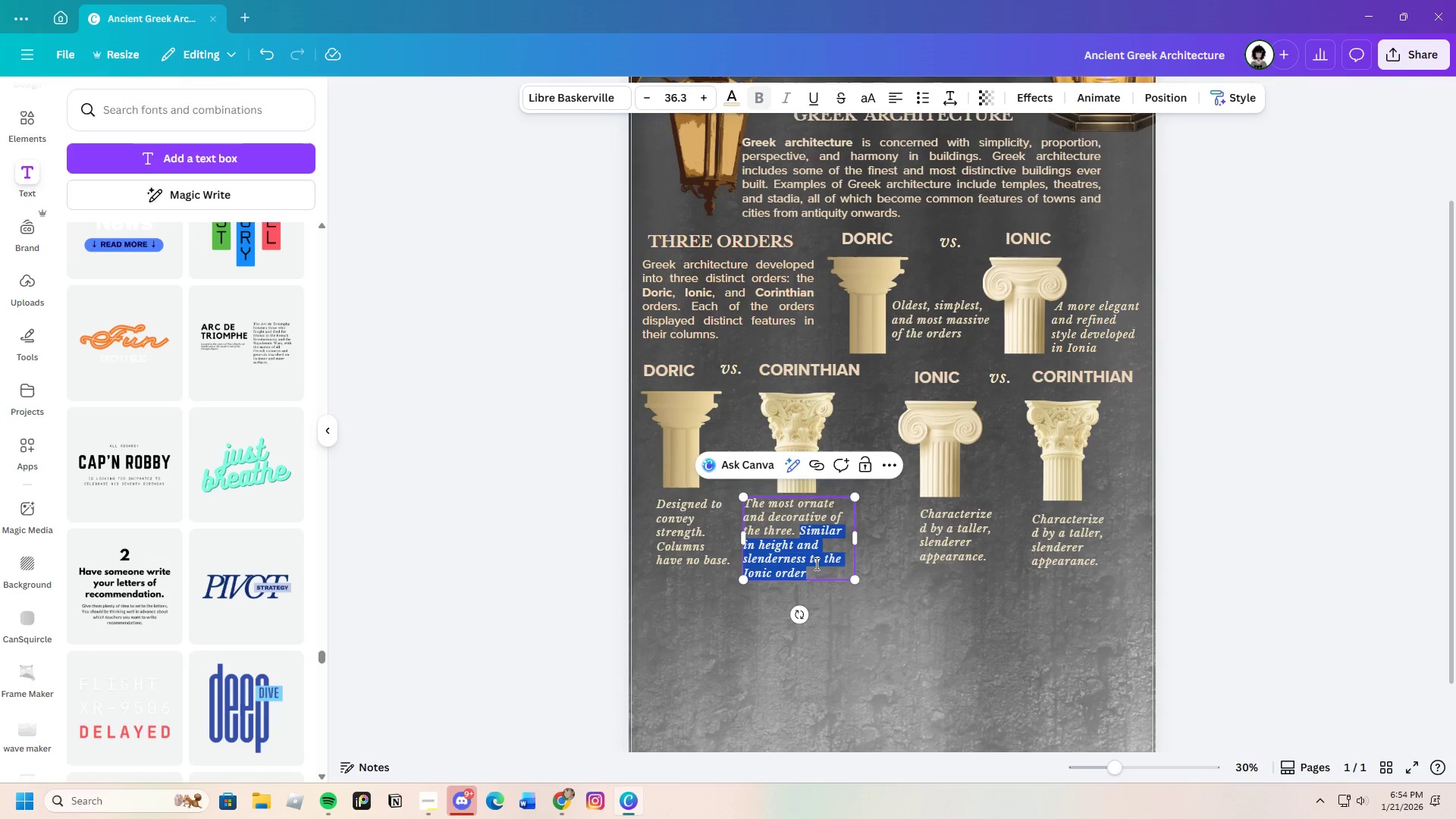 
right_click([815, 563])
 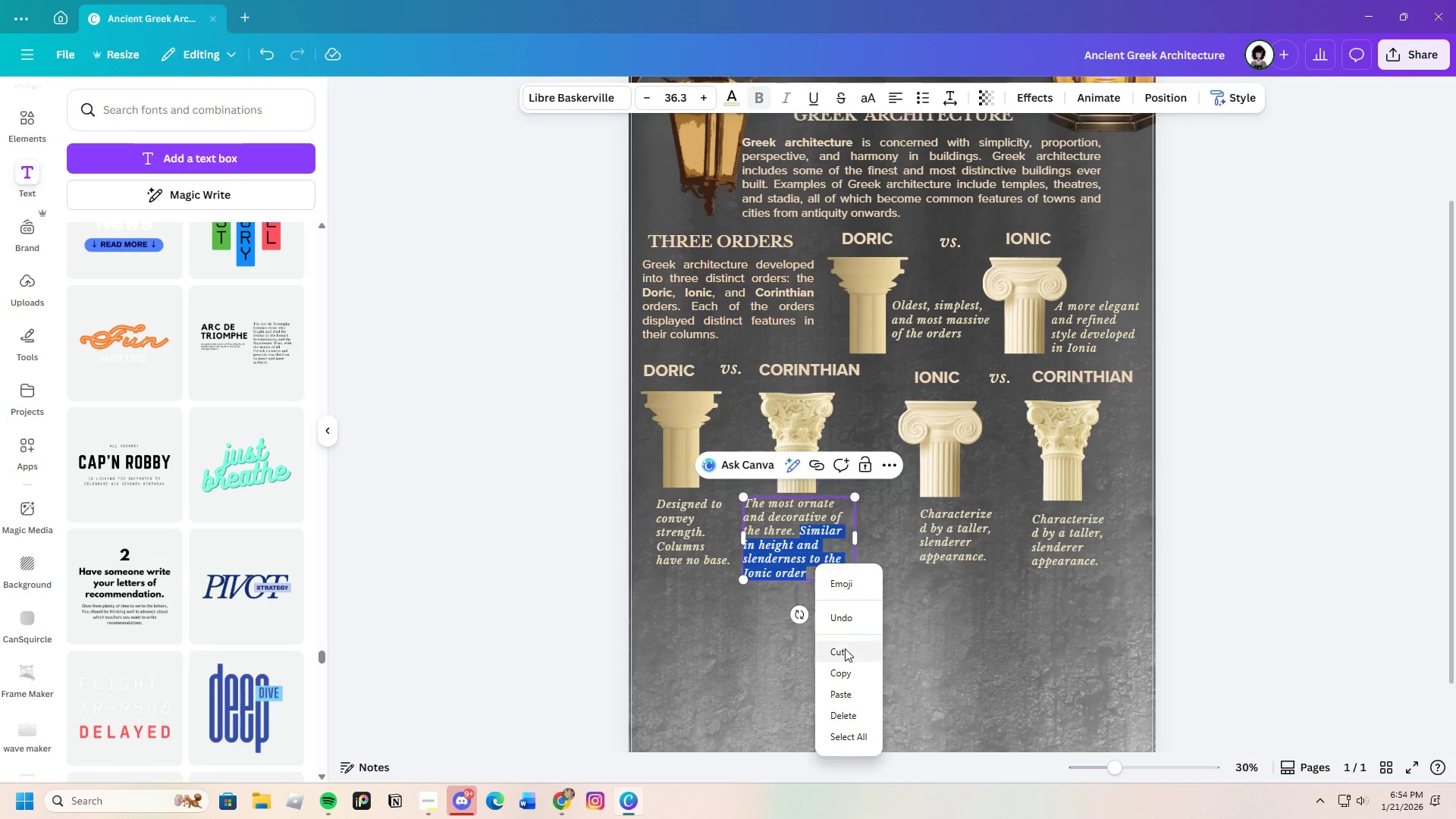 
left_click([846, 651])
 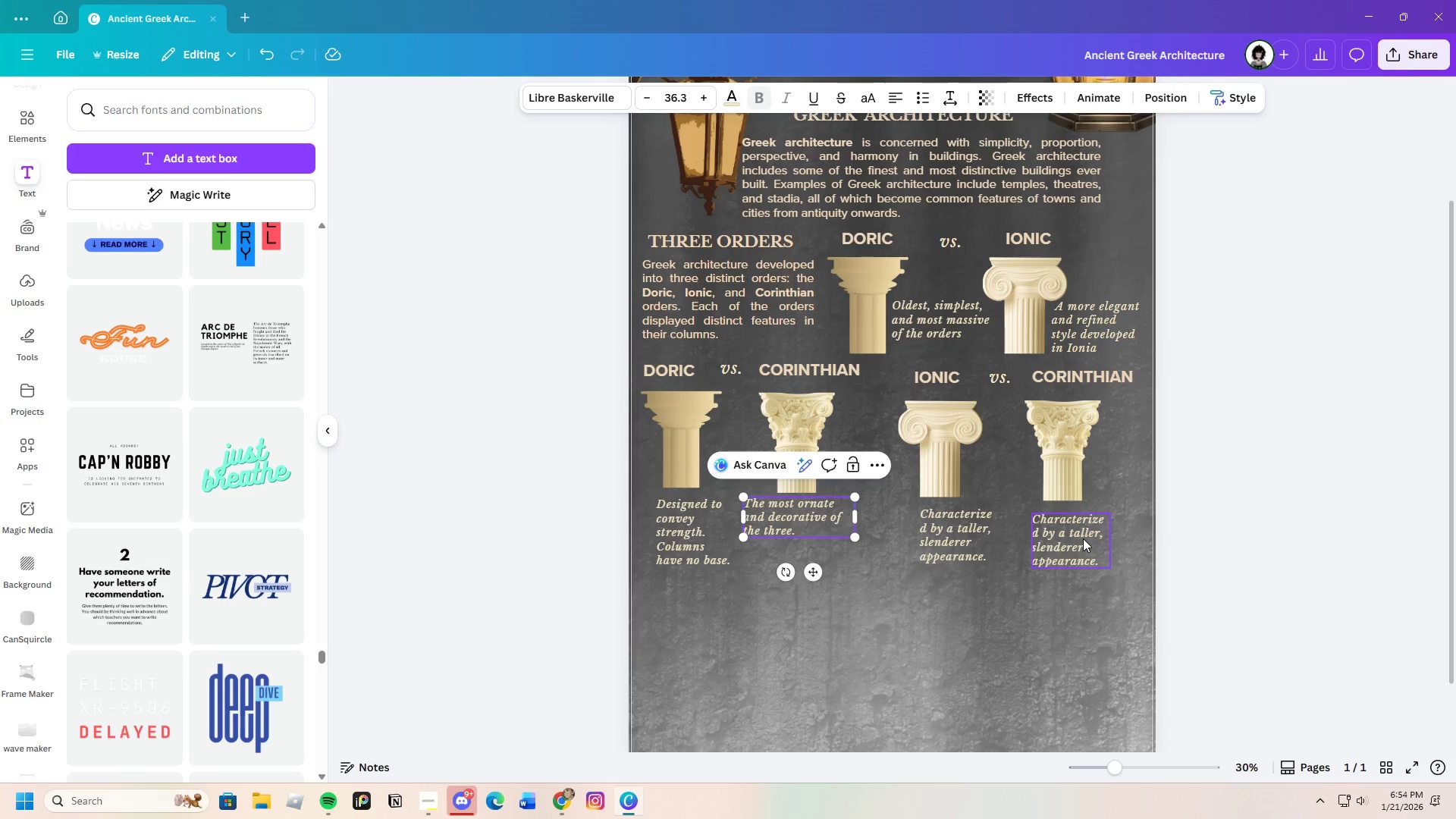 
double_click([1083, 538])
 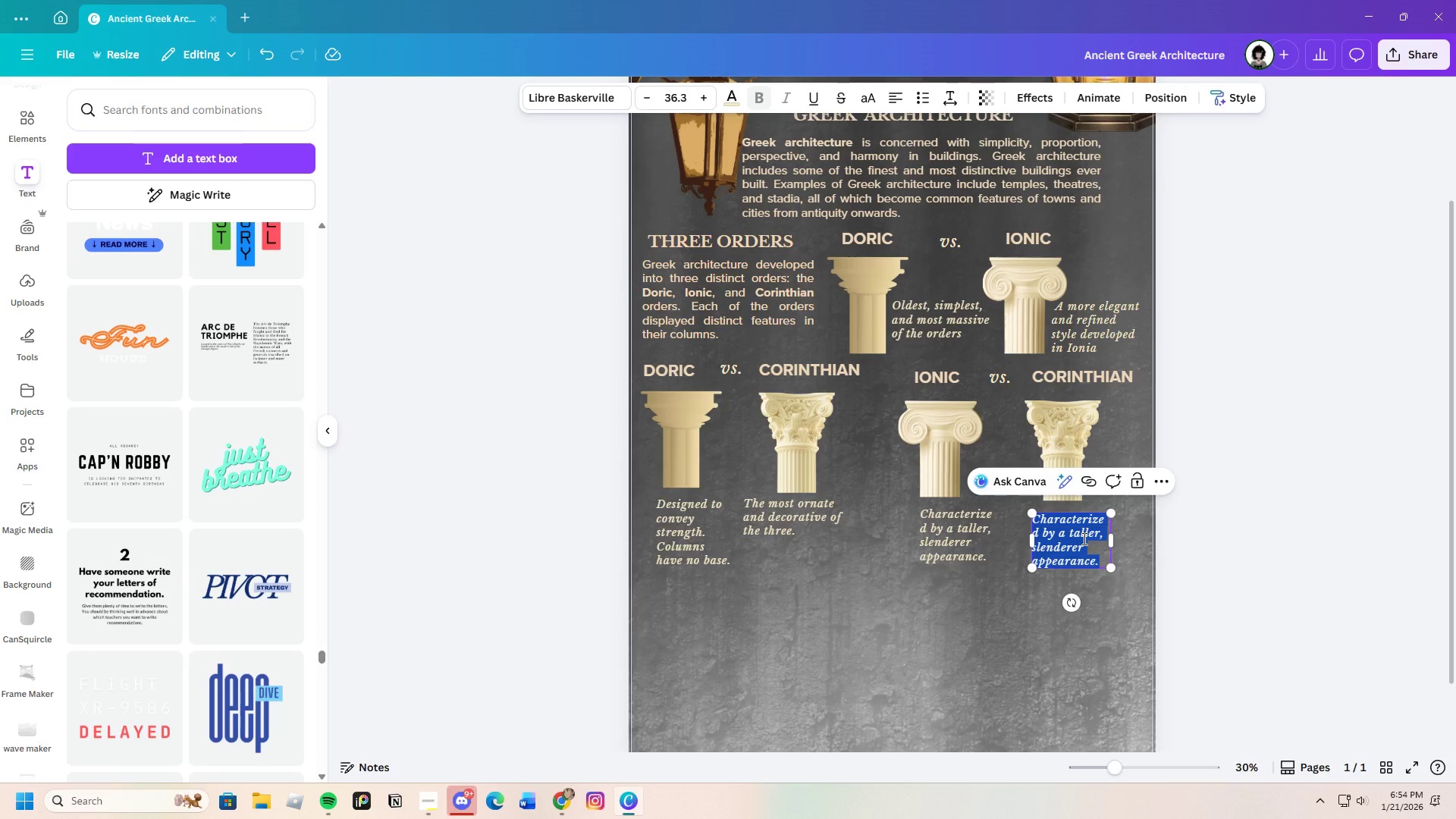 
key(Backspace)
 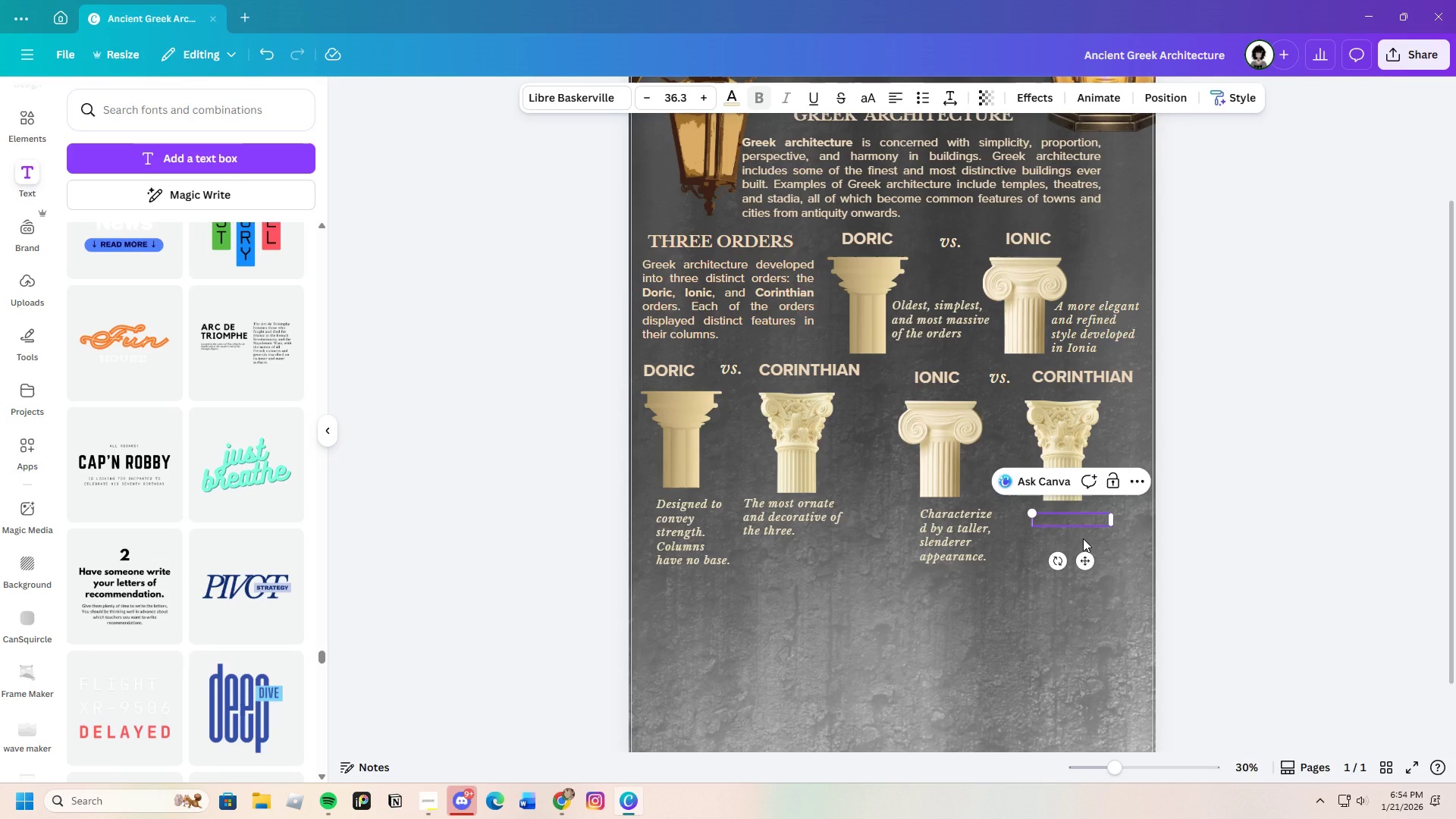 
key(Control+V)
 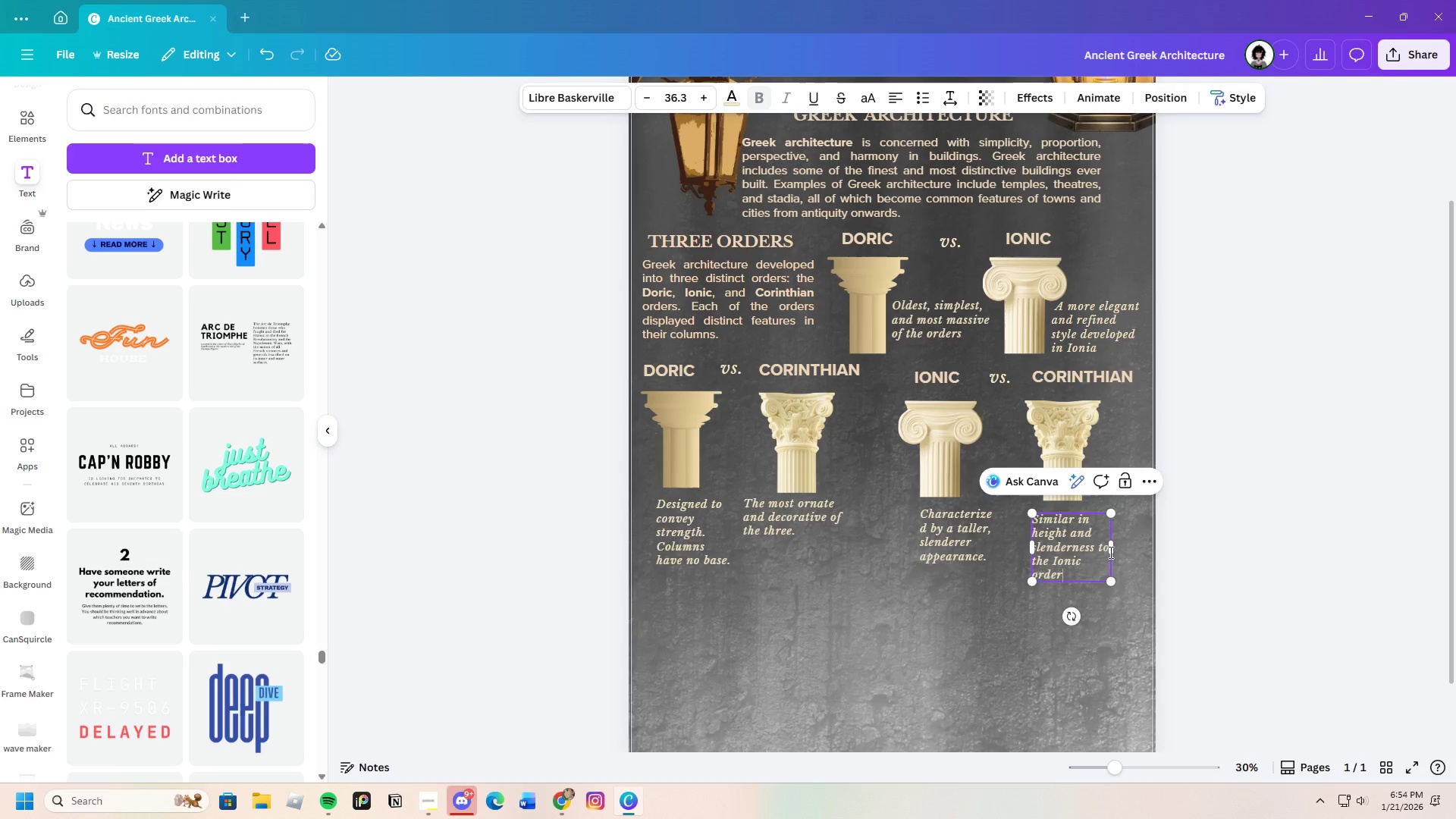 
wait(6.09)
 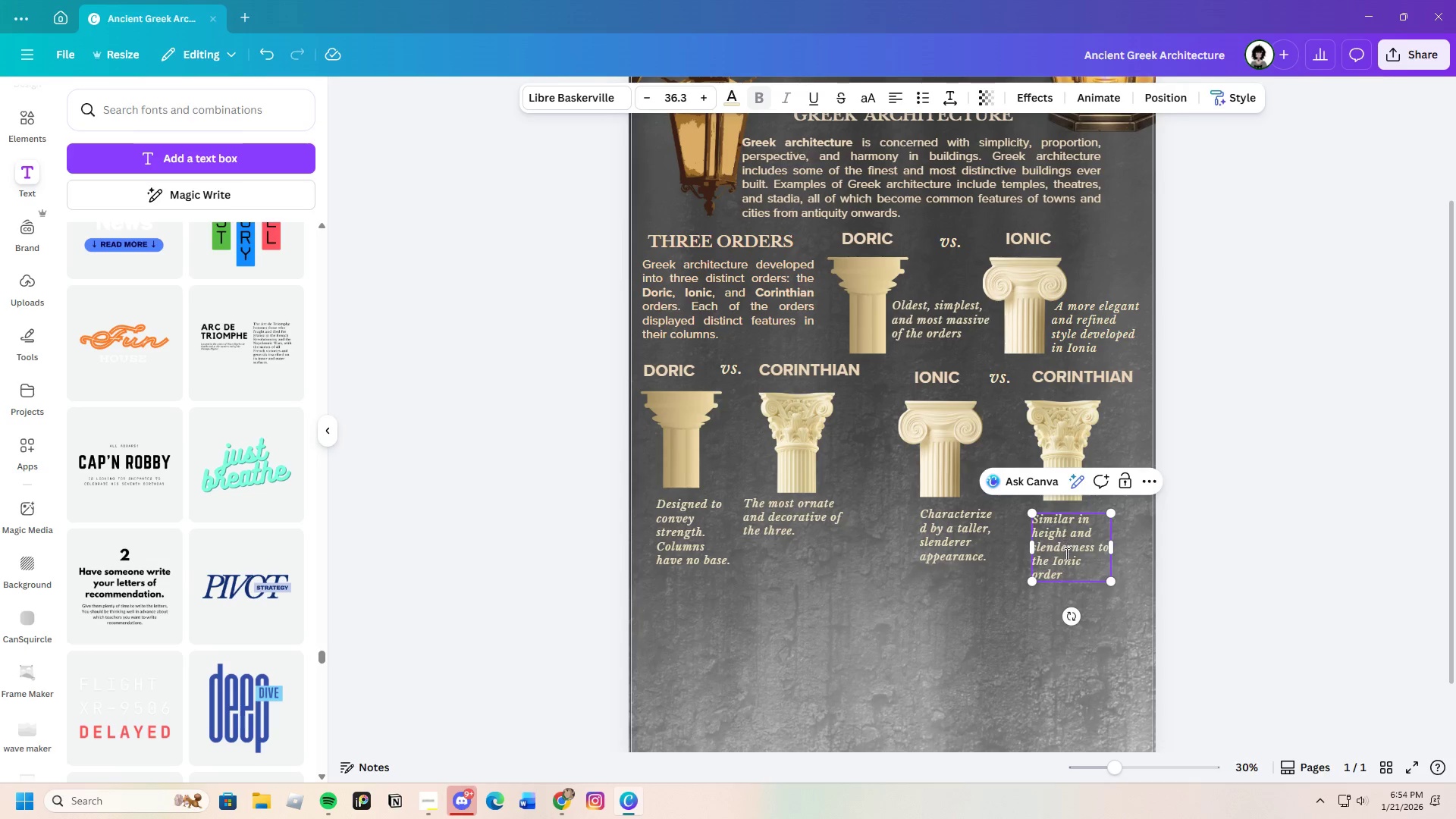 
left_click_drag(start_coordinate=[1117, 552], to_coordinate=[1130, 552])
 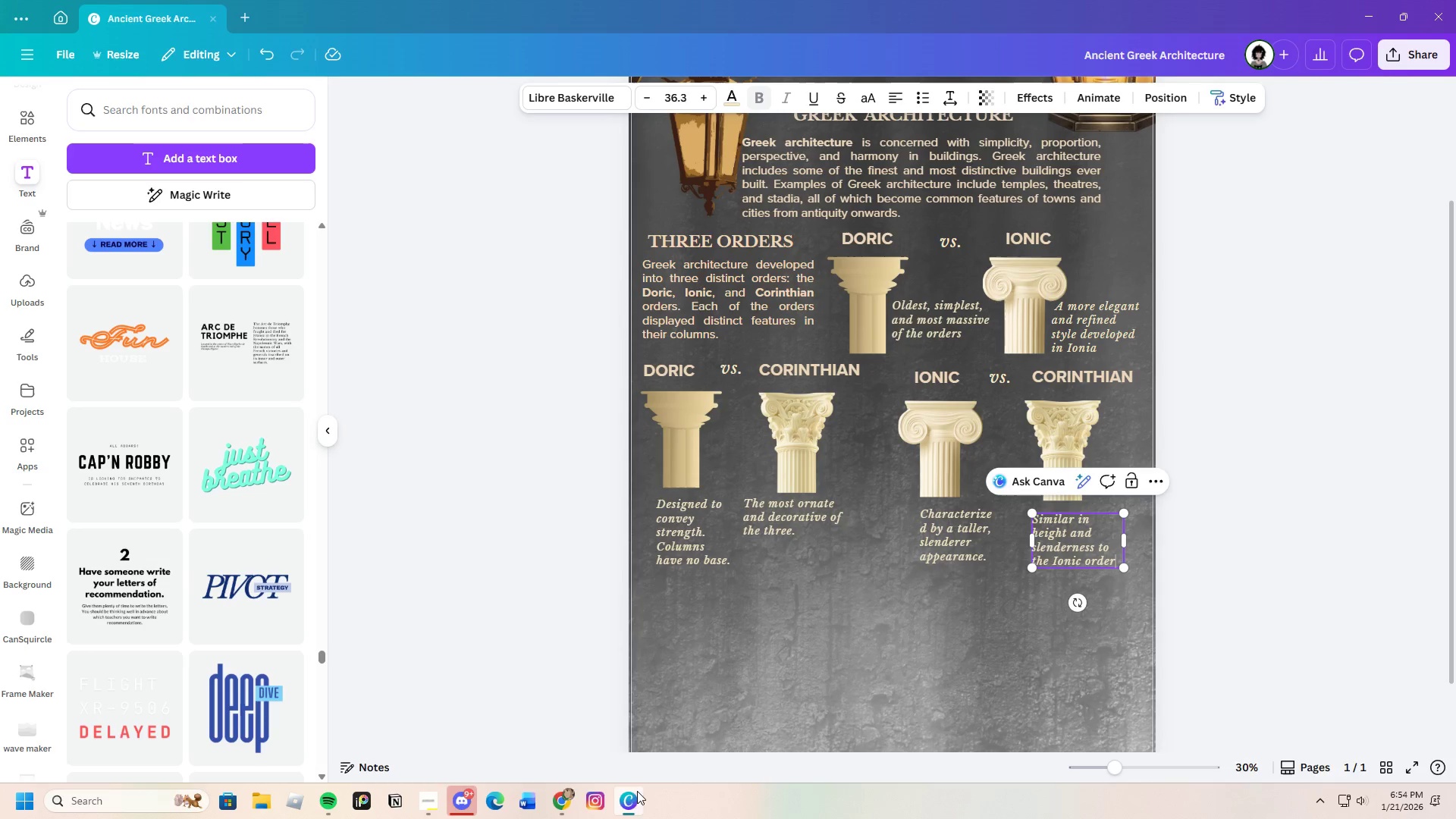 
left_click([624, 800])
 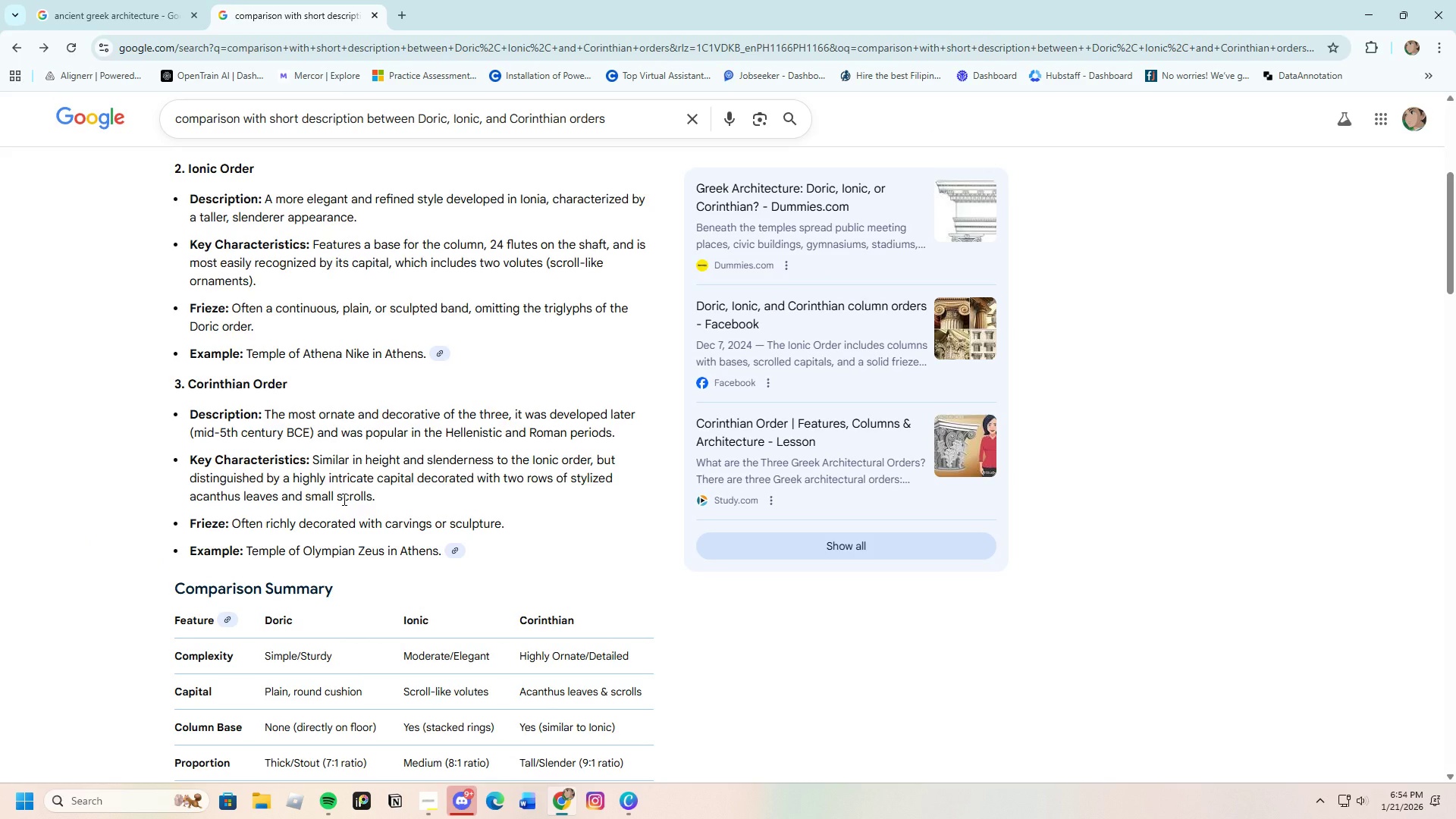 
wait(10.08)
 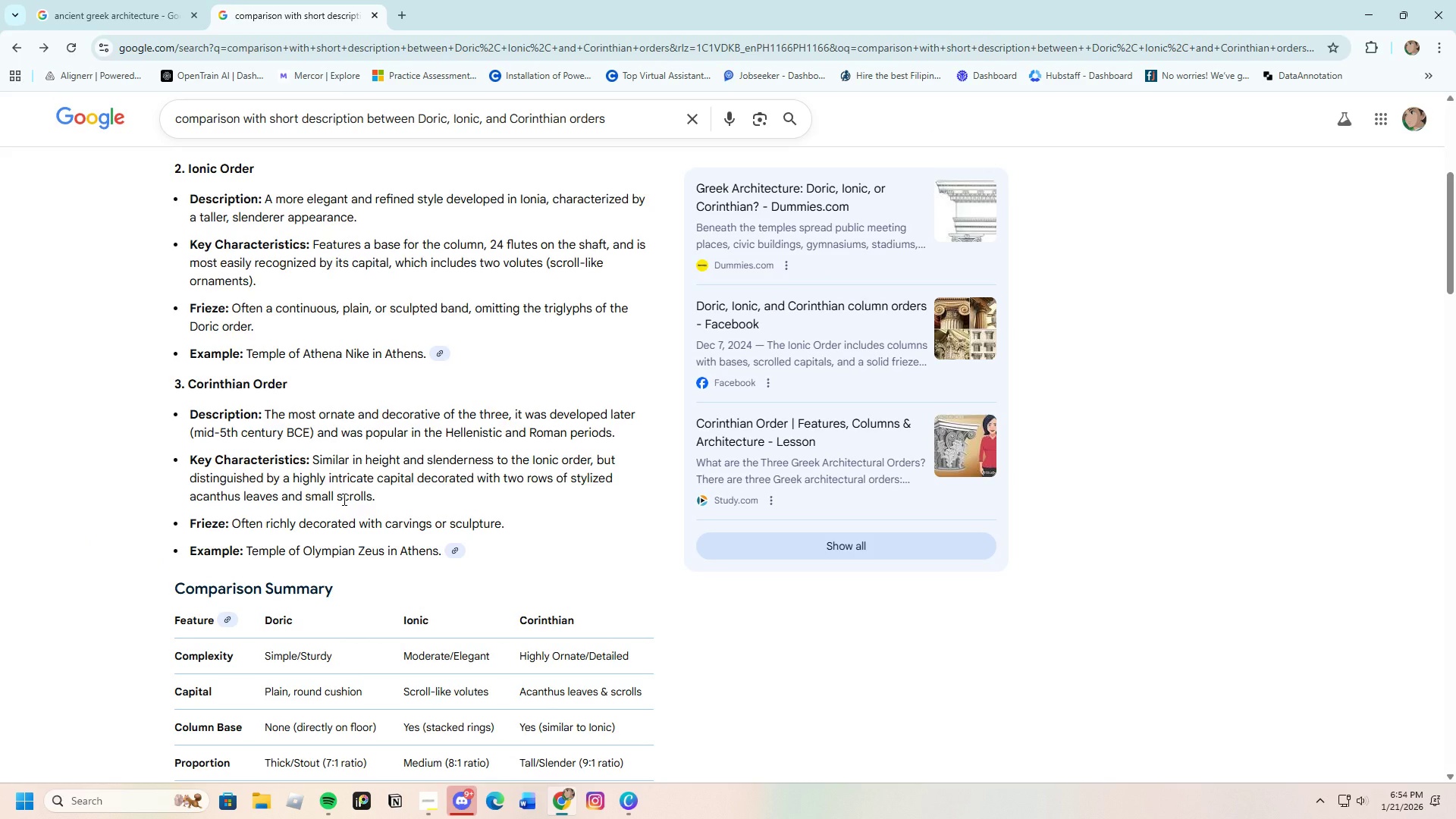 
left_click_drag(start_coordinate=[192, 478], to_coordinate=[554, 476])
 